 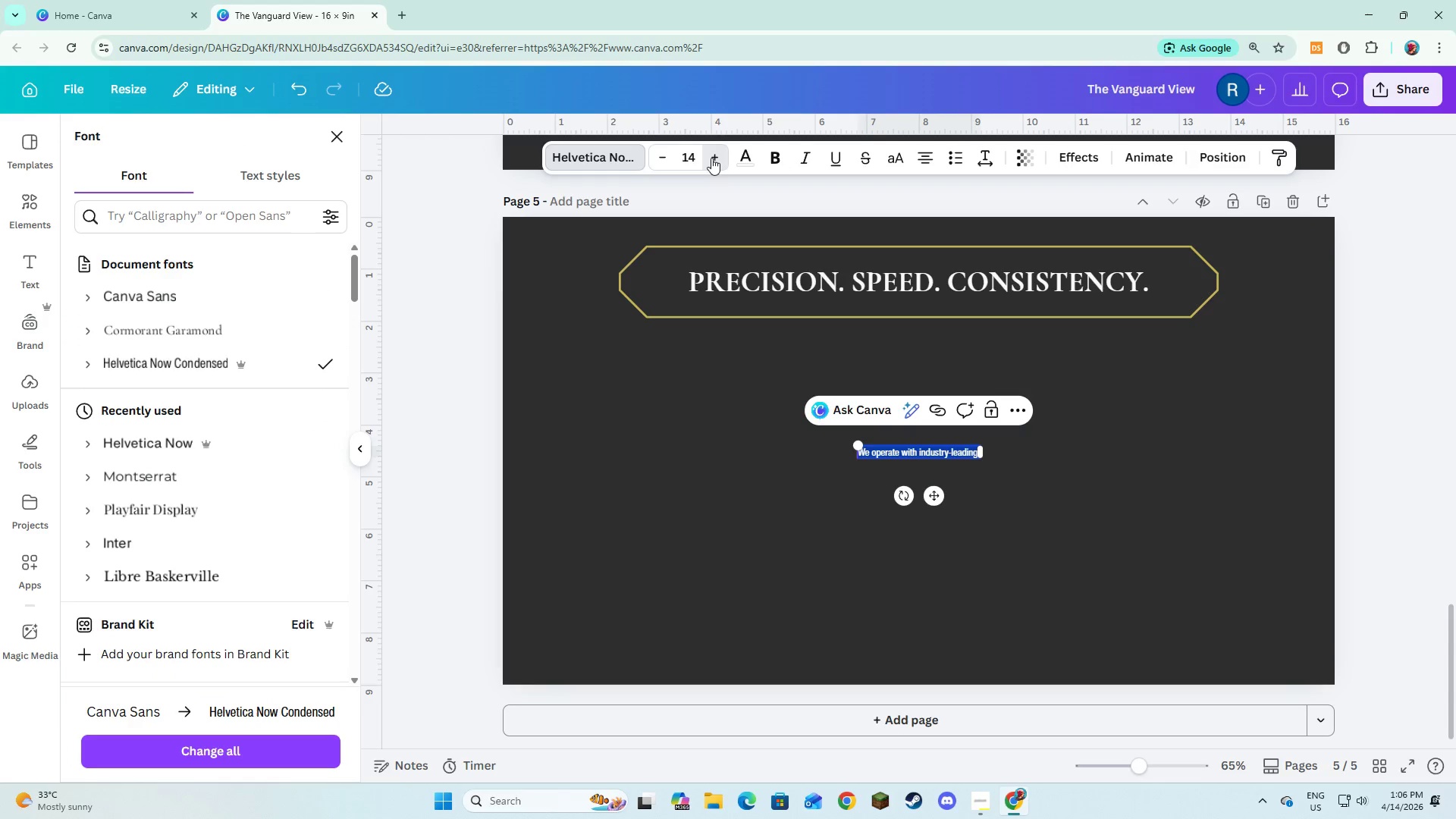 
triple_click([711, 158])
 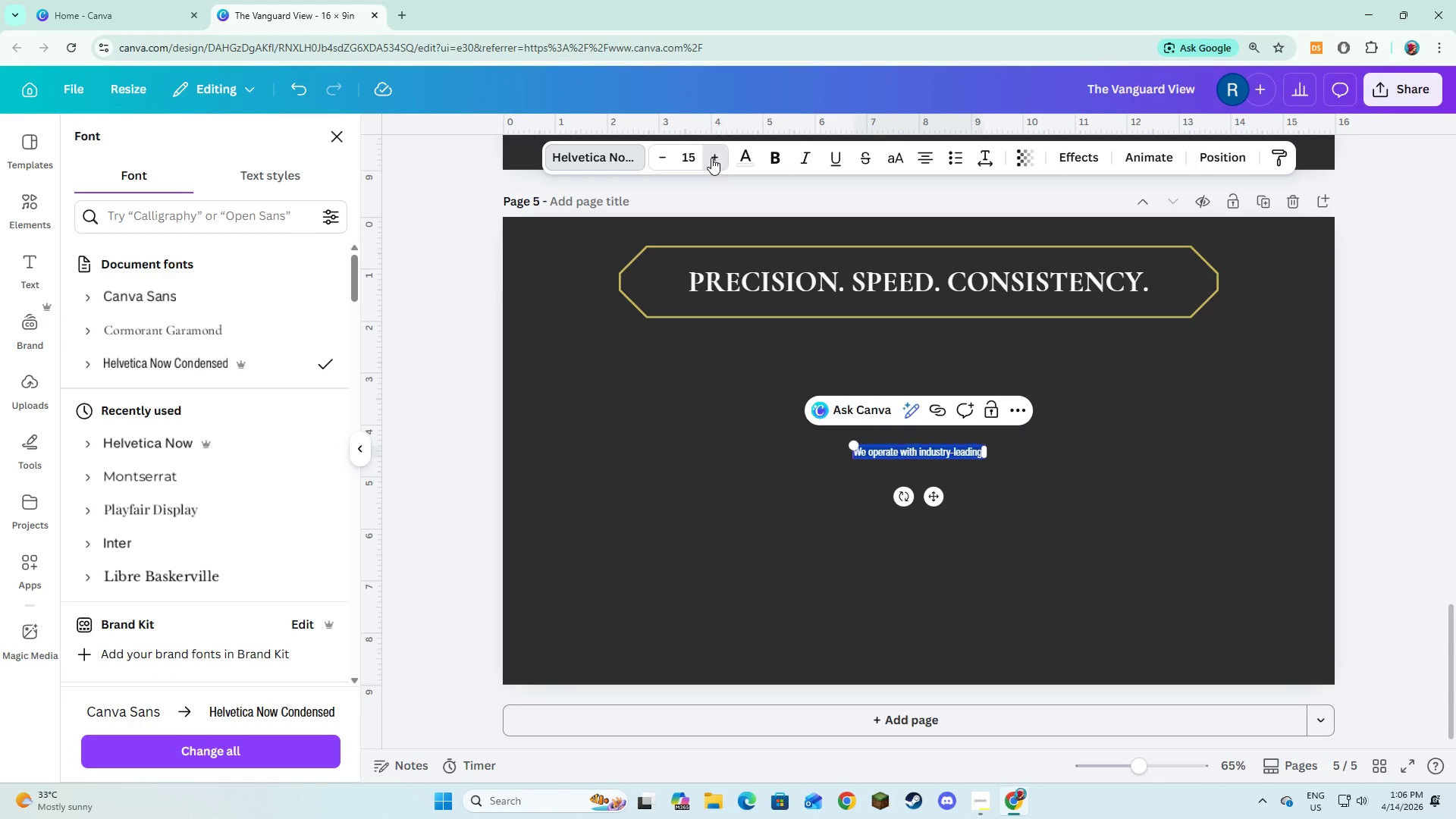 
triple_click([711, 158])
 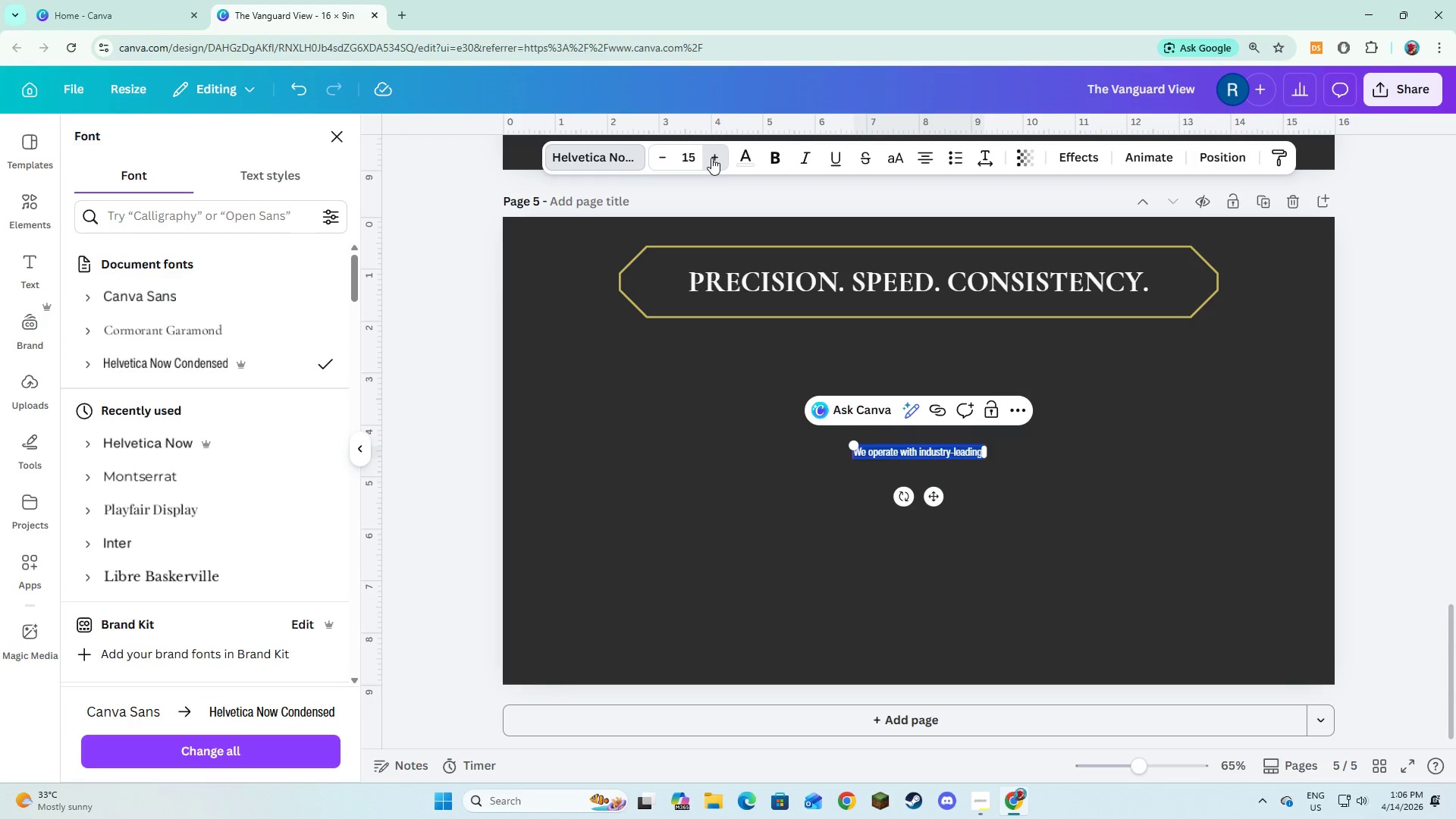 
triple_click([711, 158])
 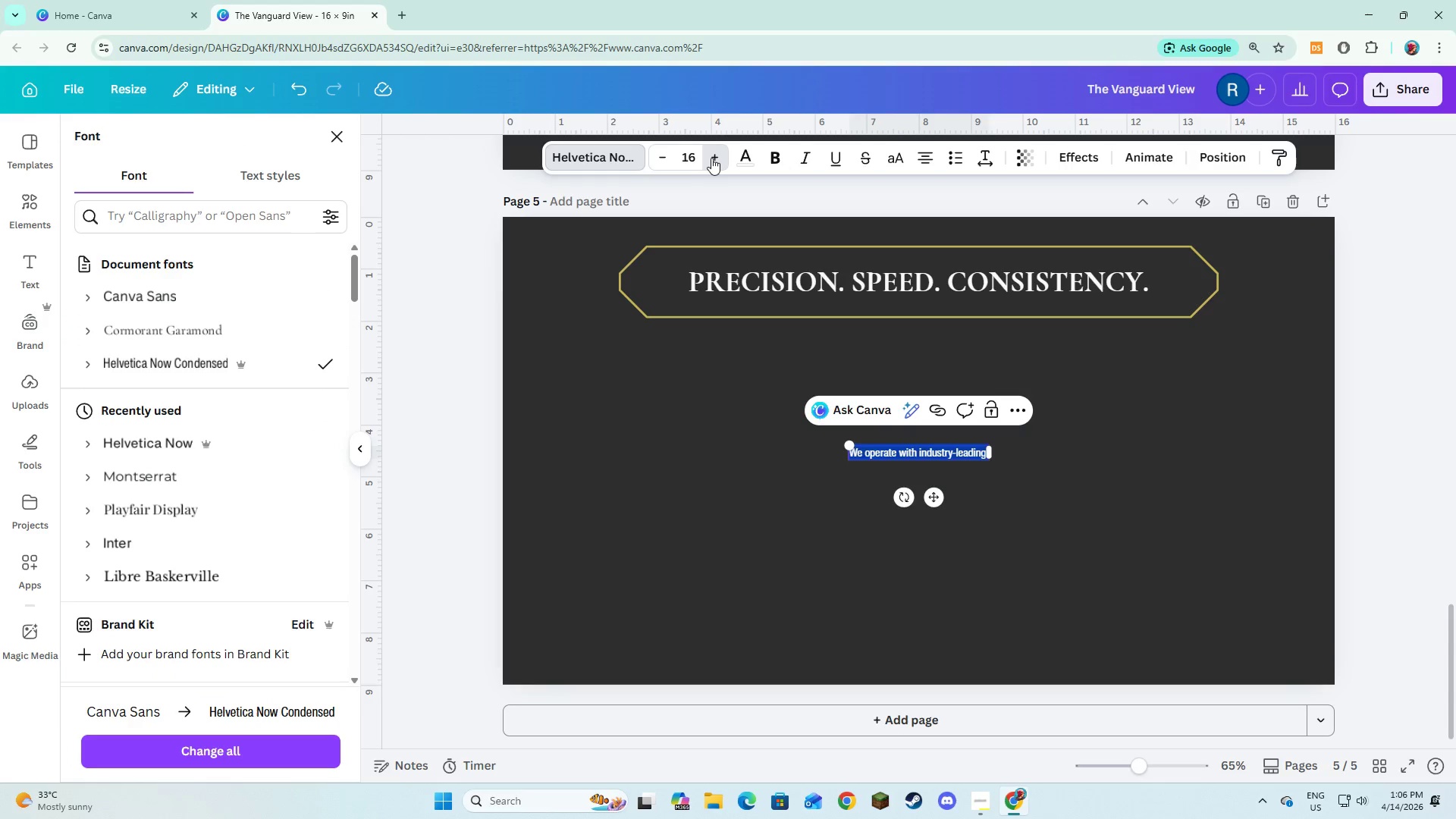 
triple_click([711, 158])
 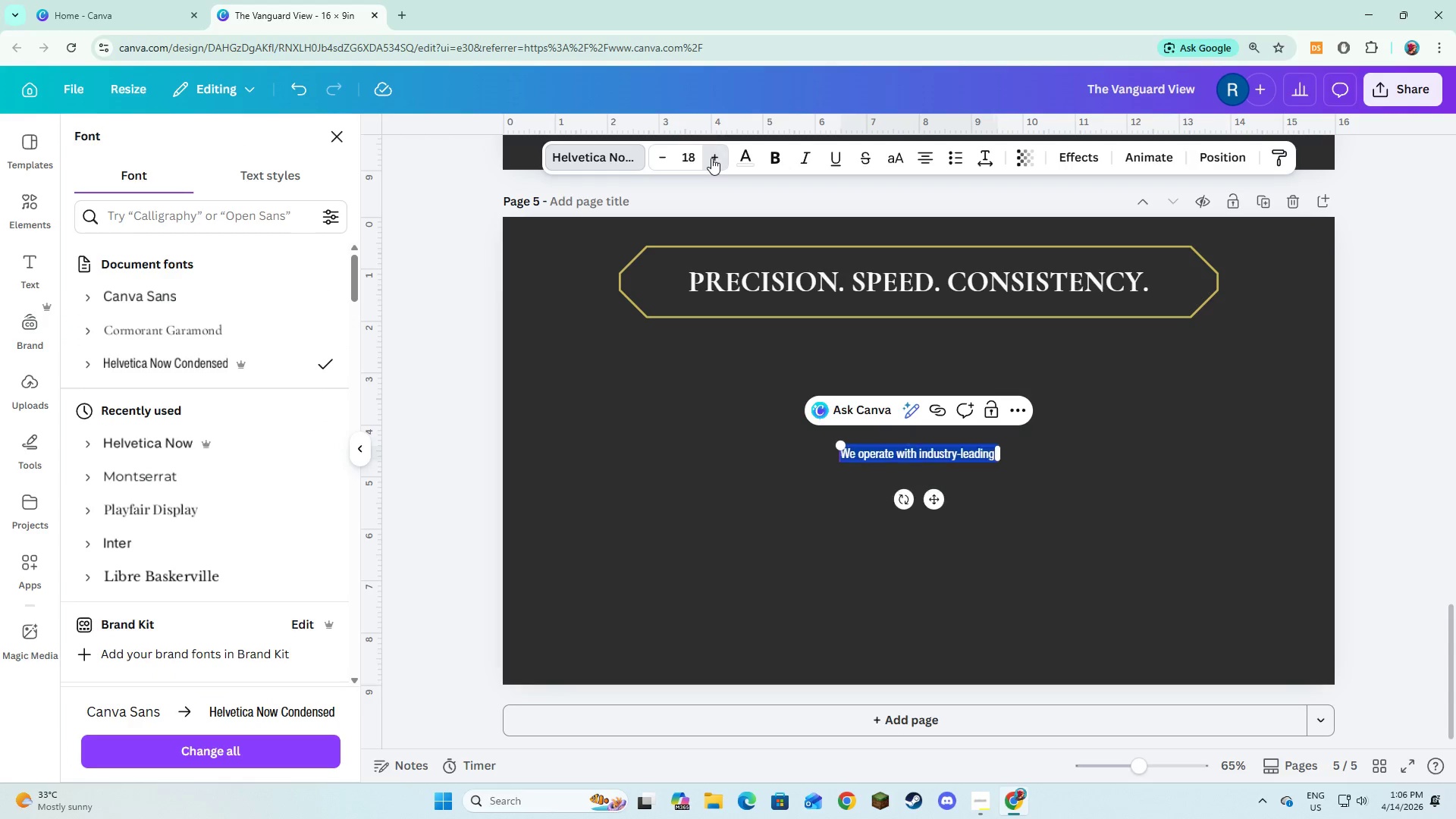 
triple_click([711, 158])
 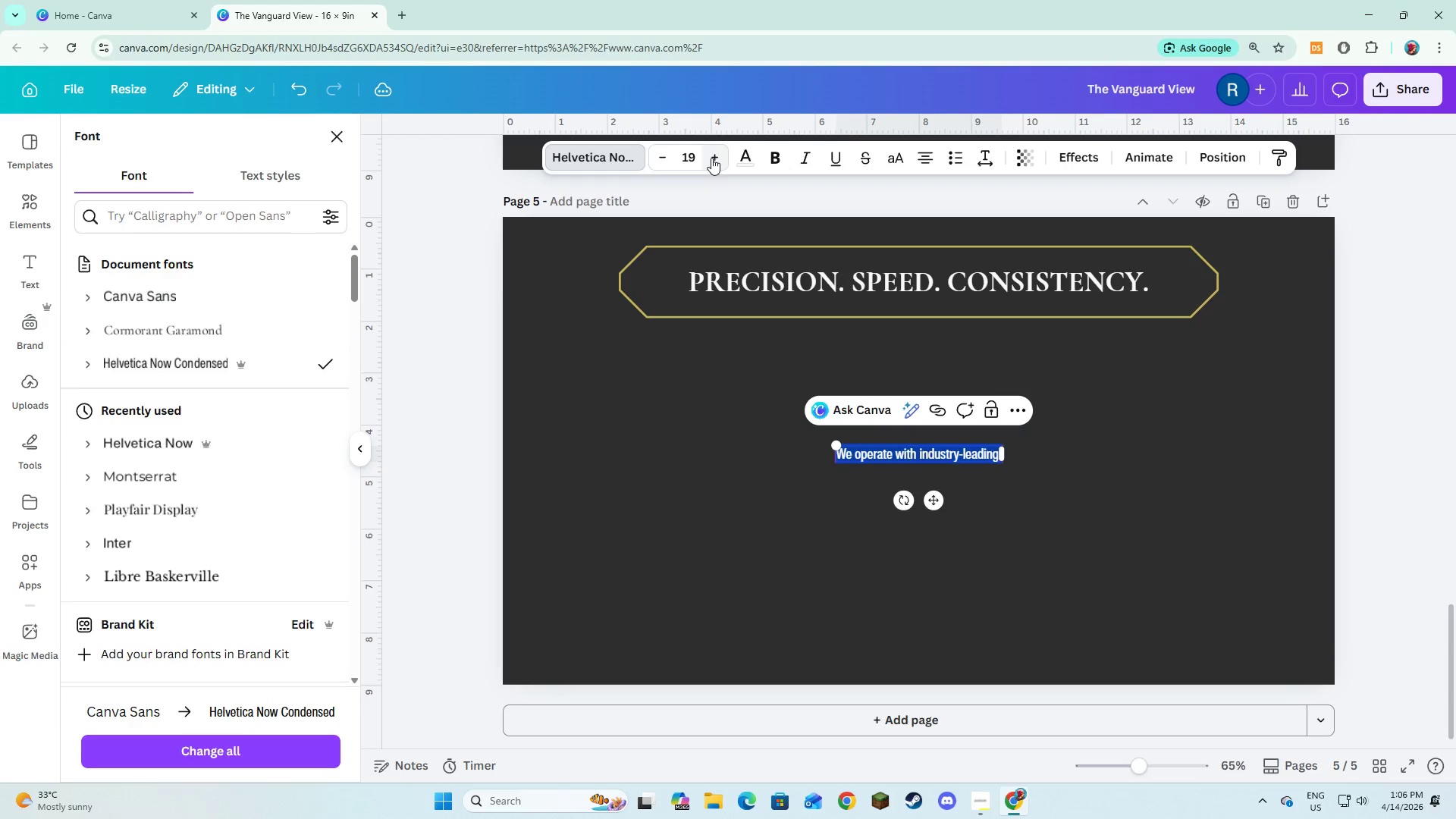 
triple_click([711, 158])
 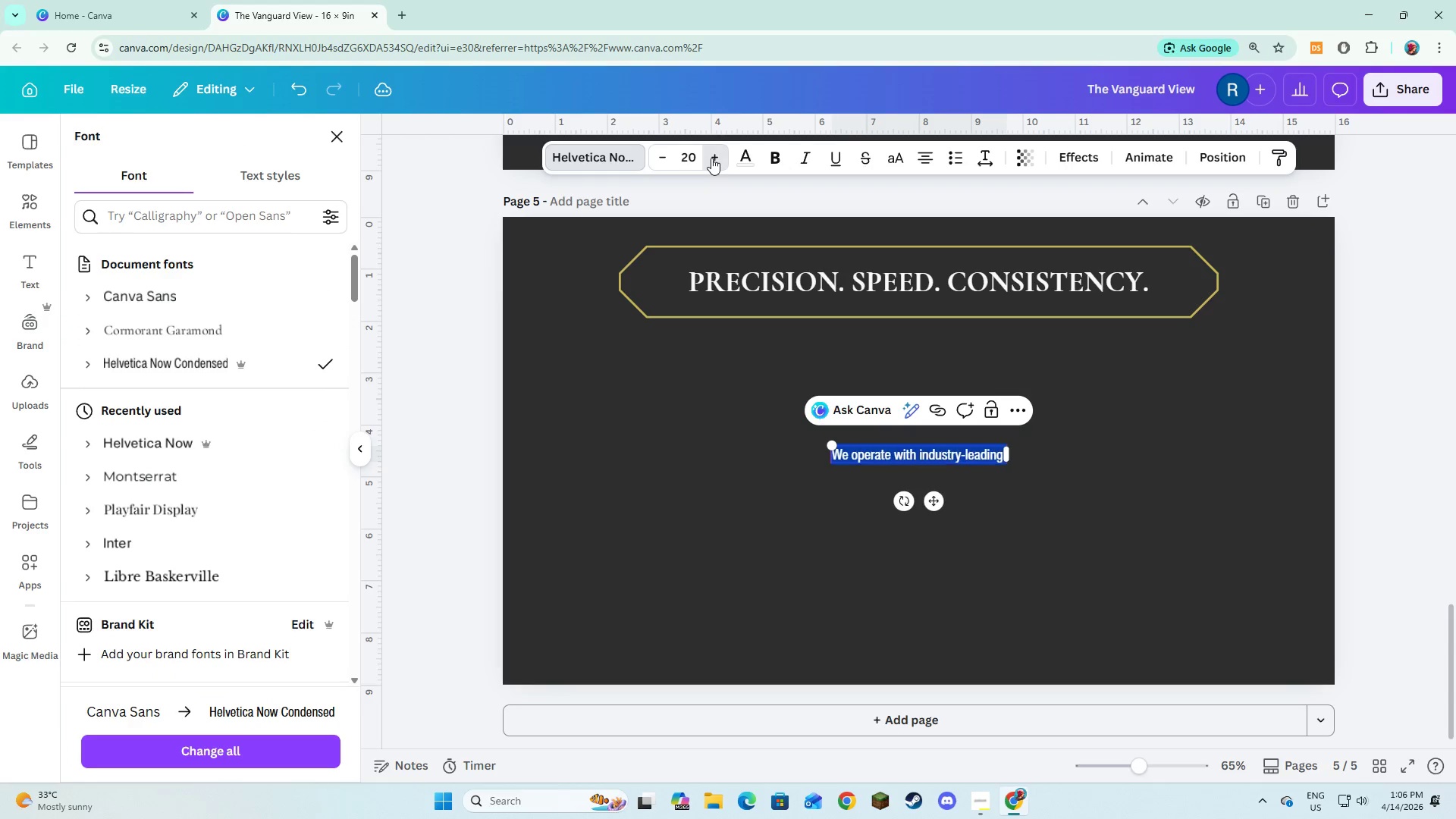 
triple_click([711, 158])
 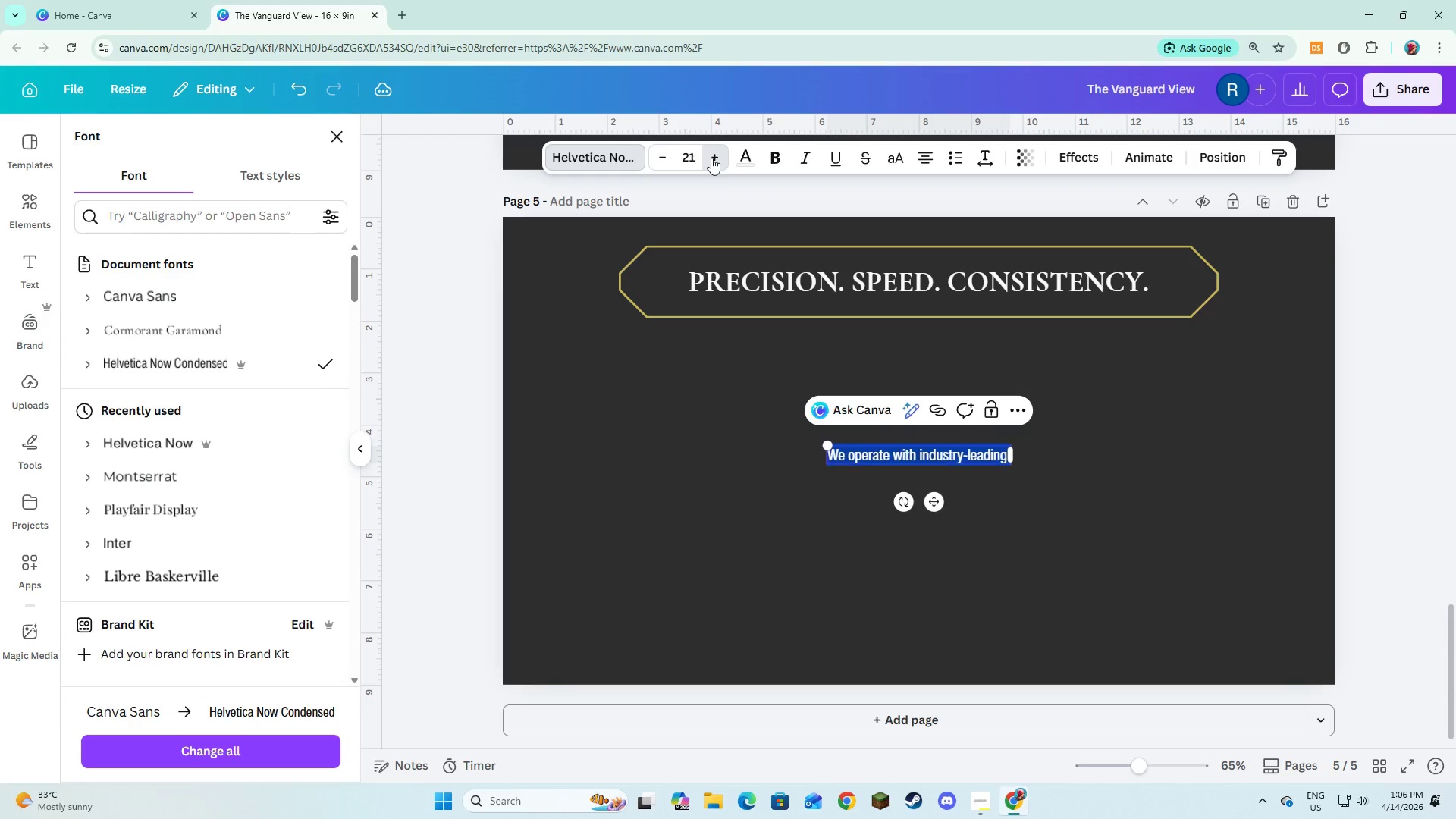 
triple_click([711, 158])
 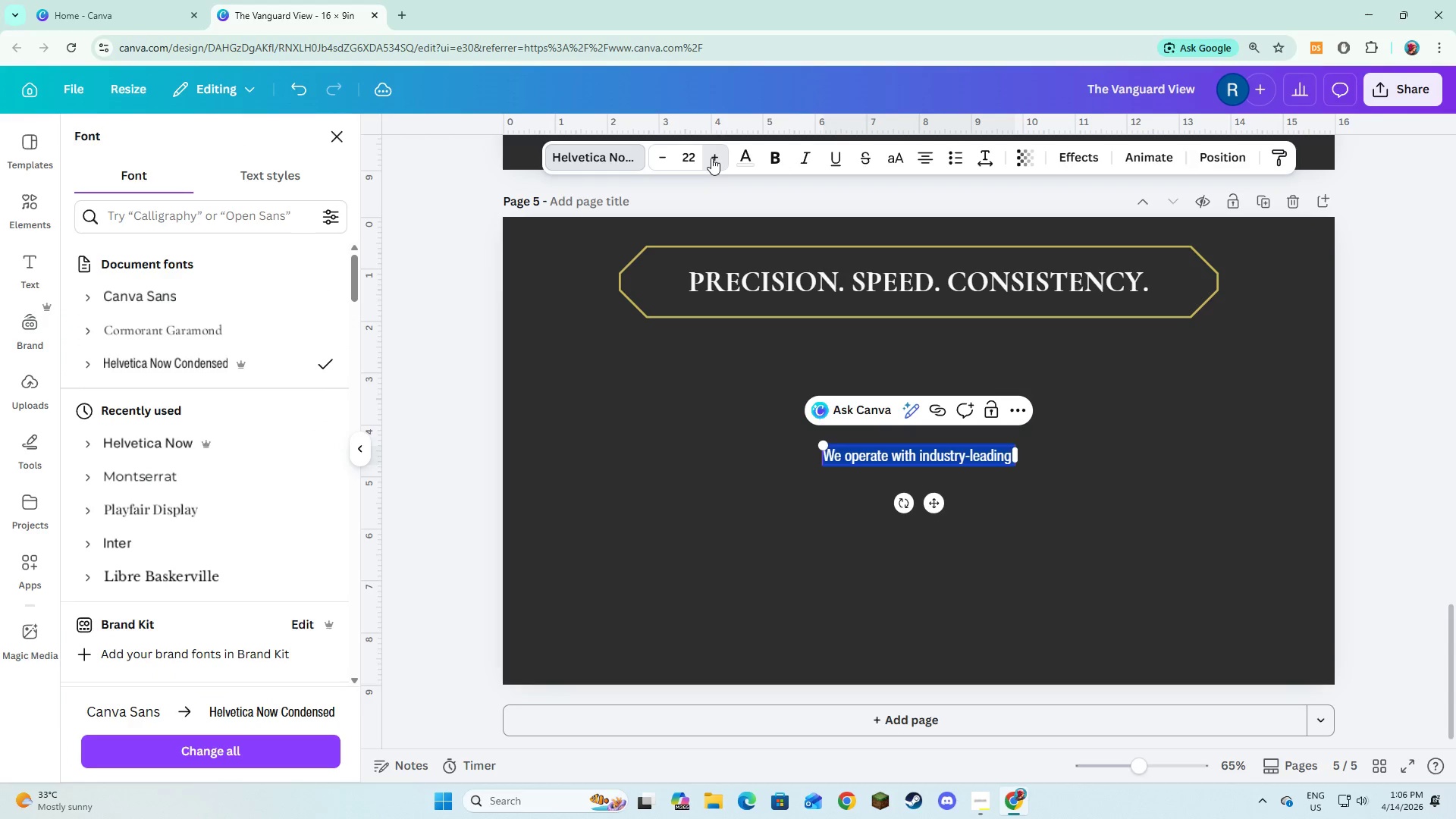 
triple_click([711, 158])
 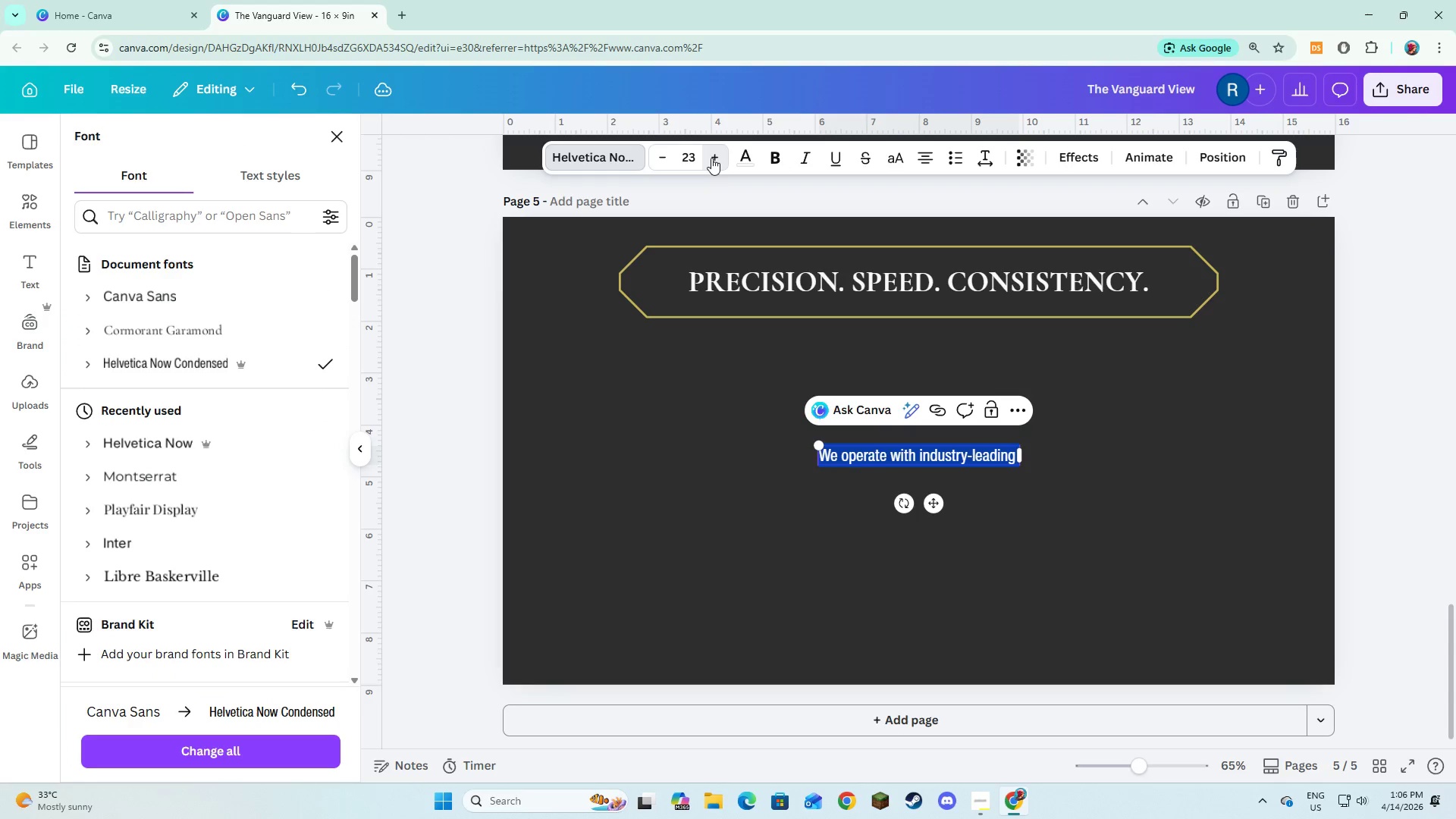 
triple_click([711, 158])
 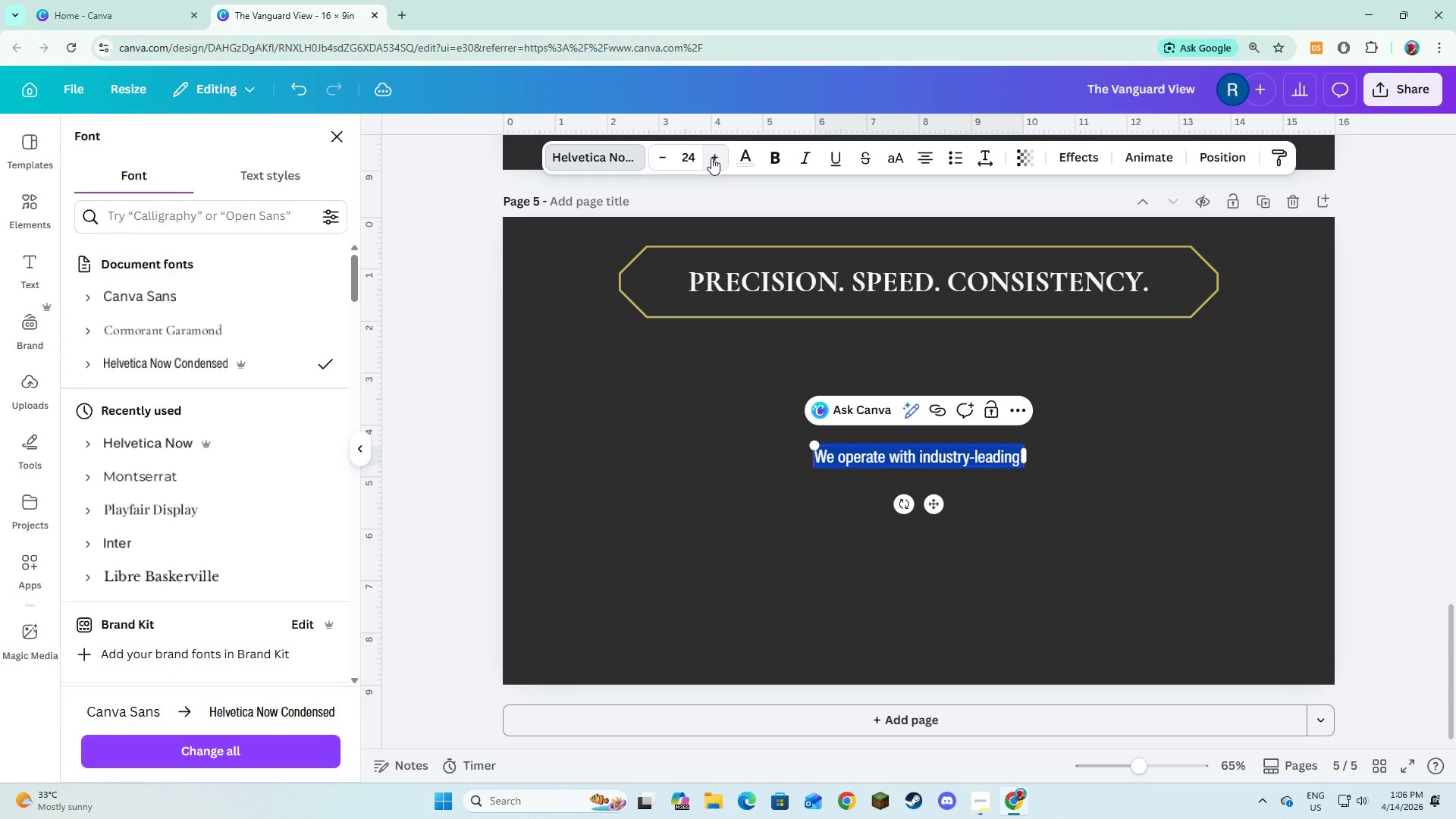 
triple_click([711, 158])
 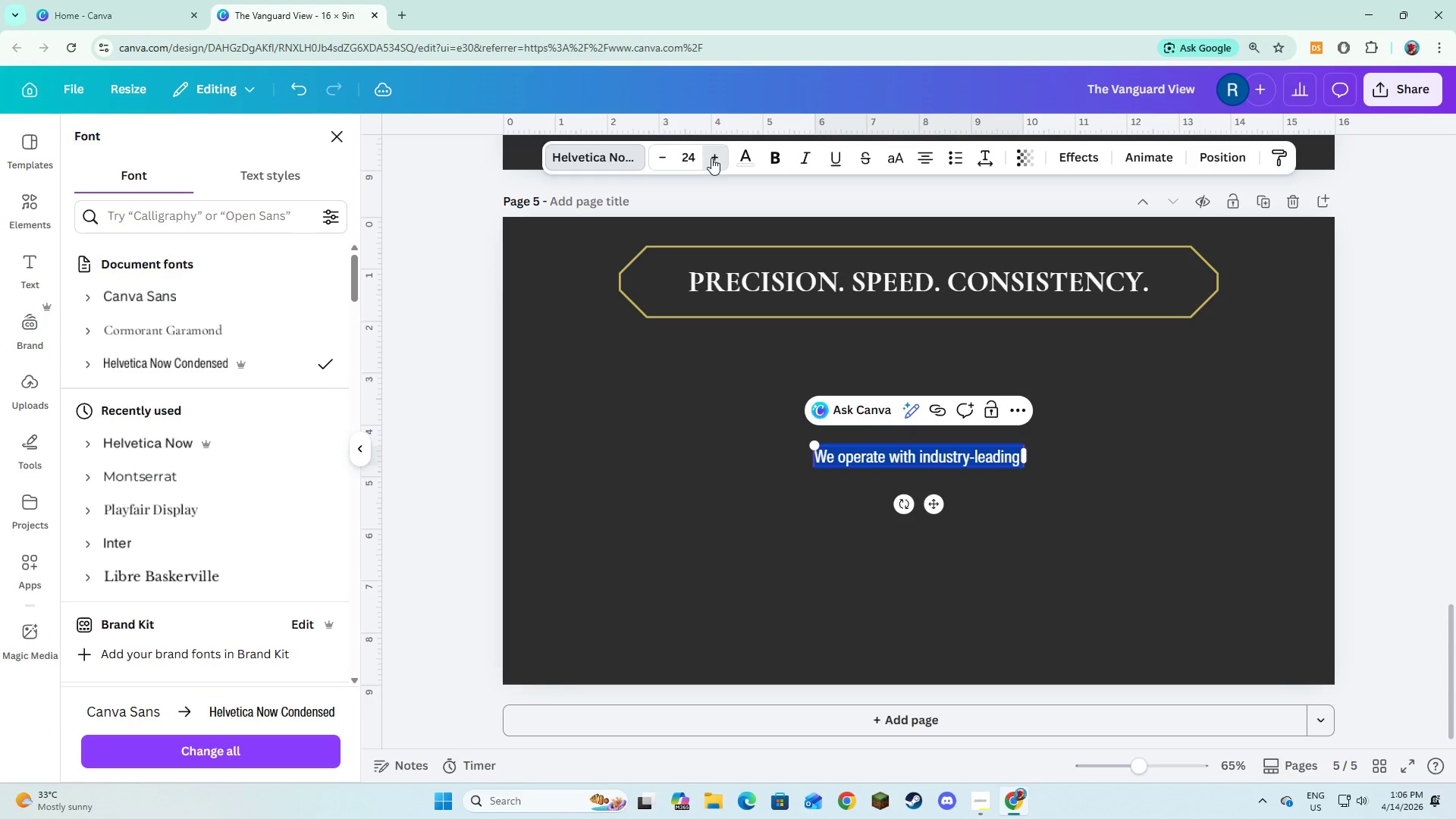 
triple_click([711, 158])
 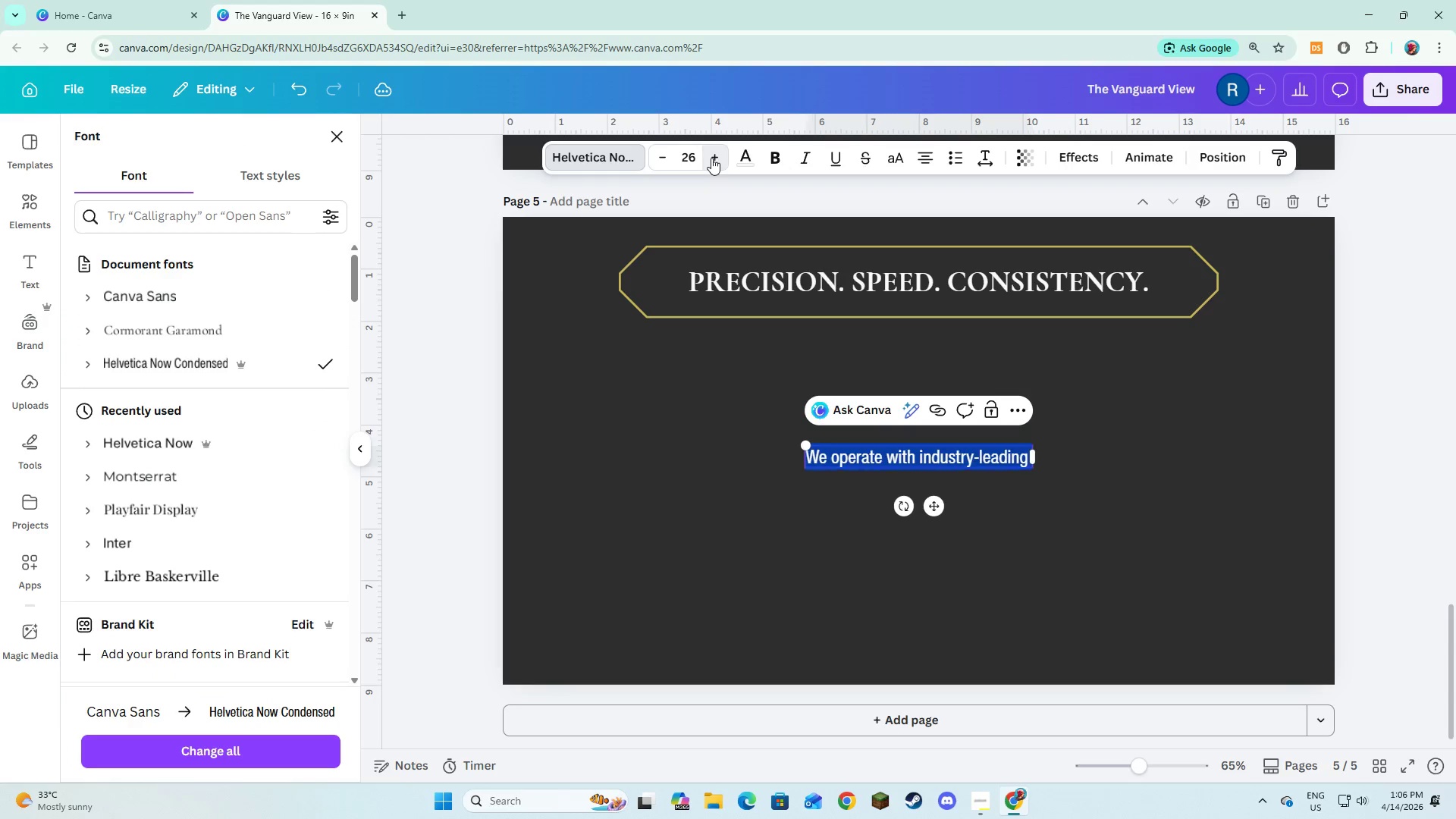 
triple_click([711, 158])
 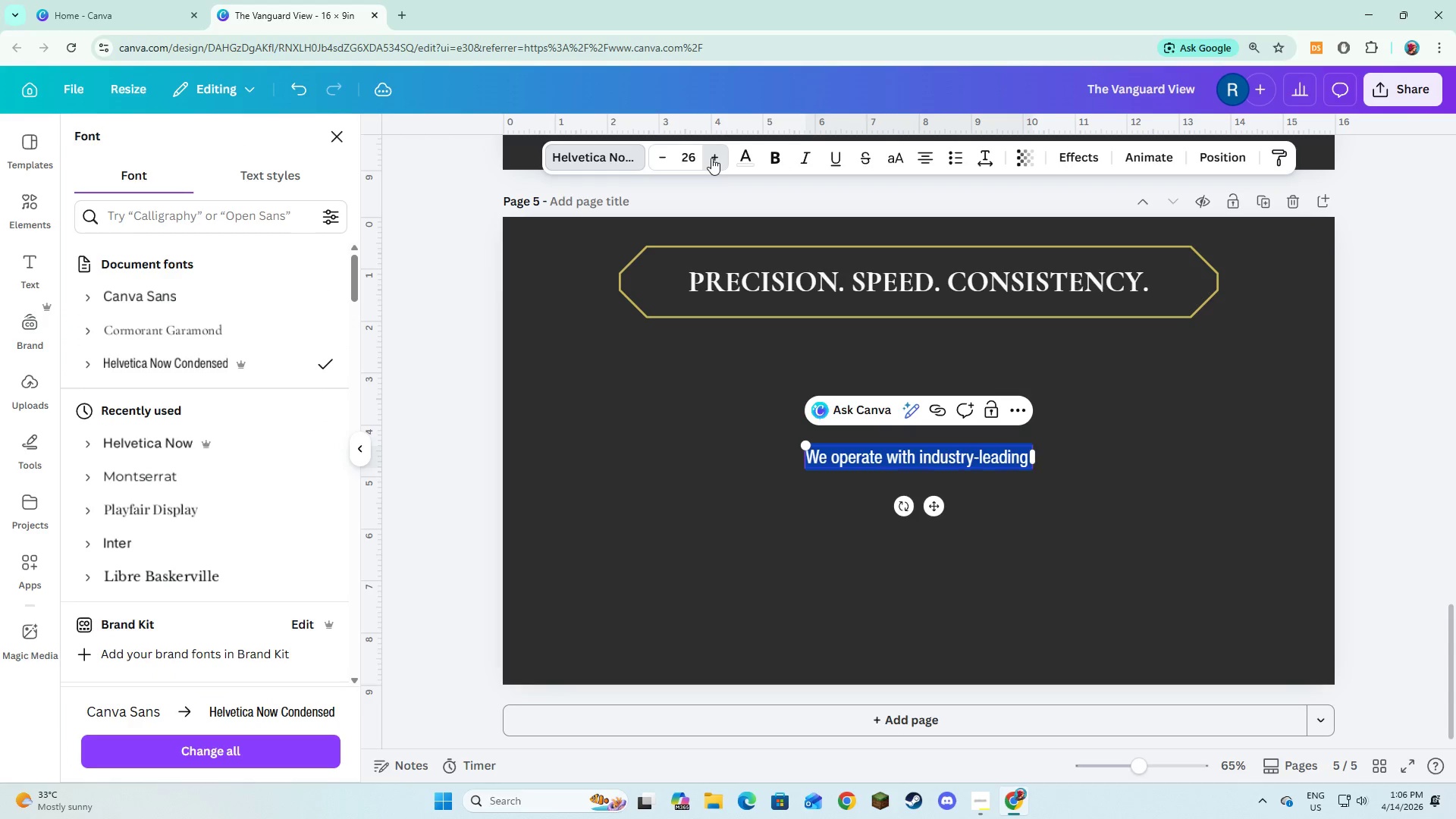 
triple_click([711, 158])
 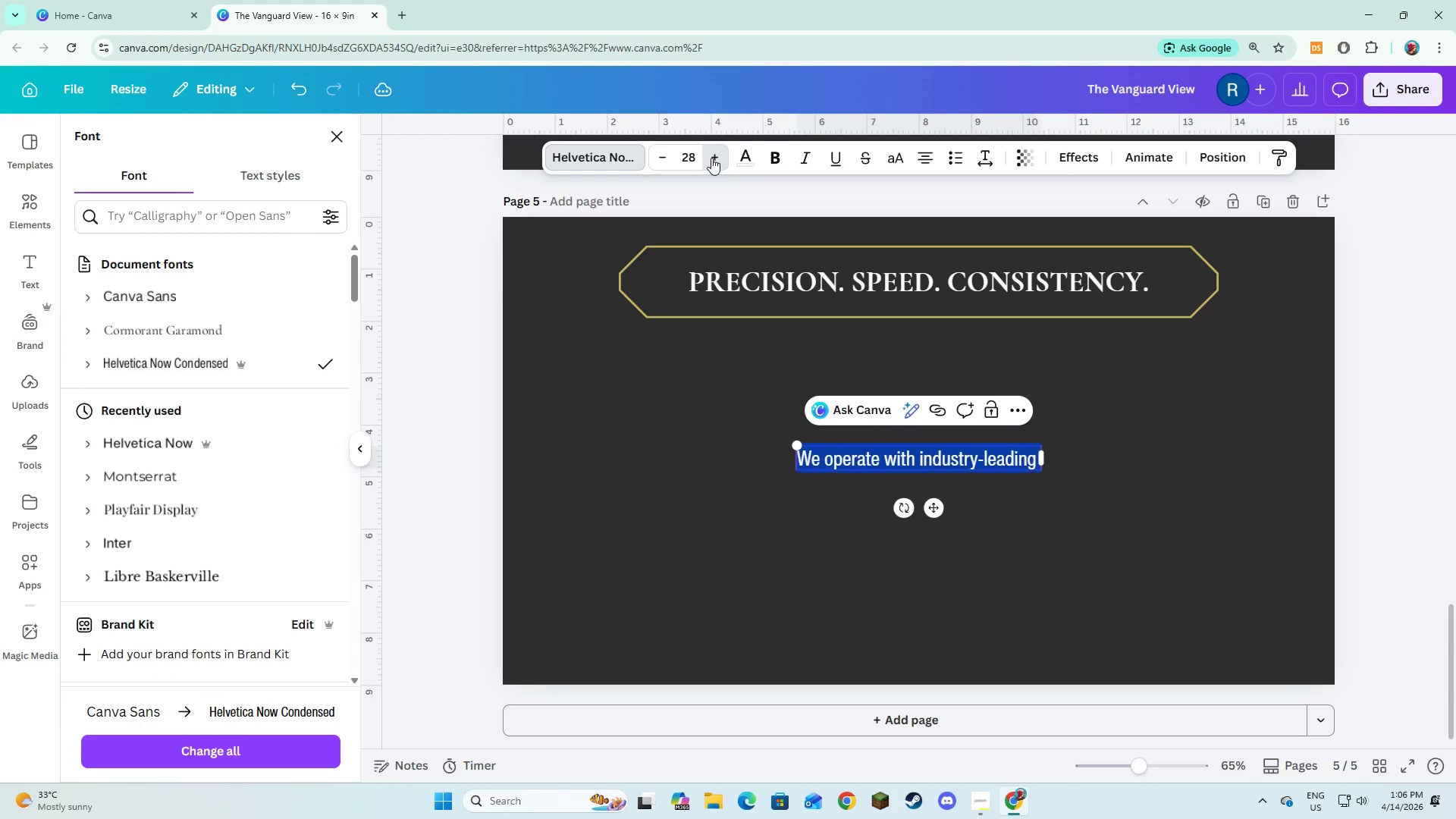 
triple_click([711, 158])
 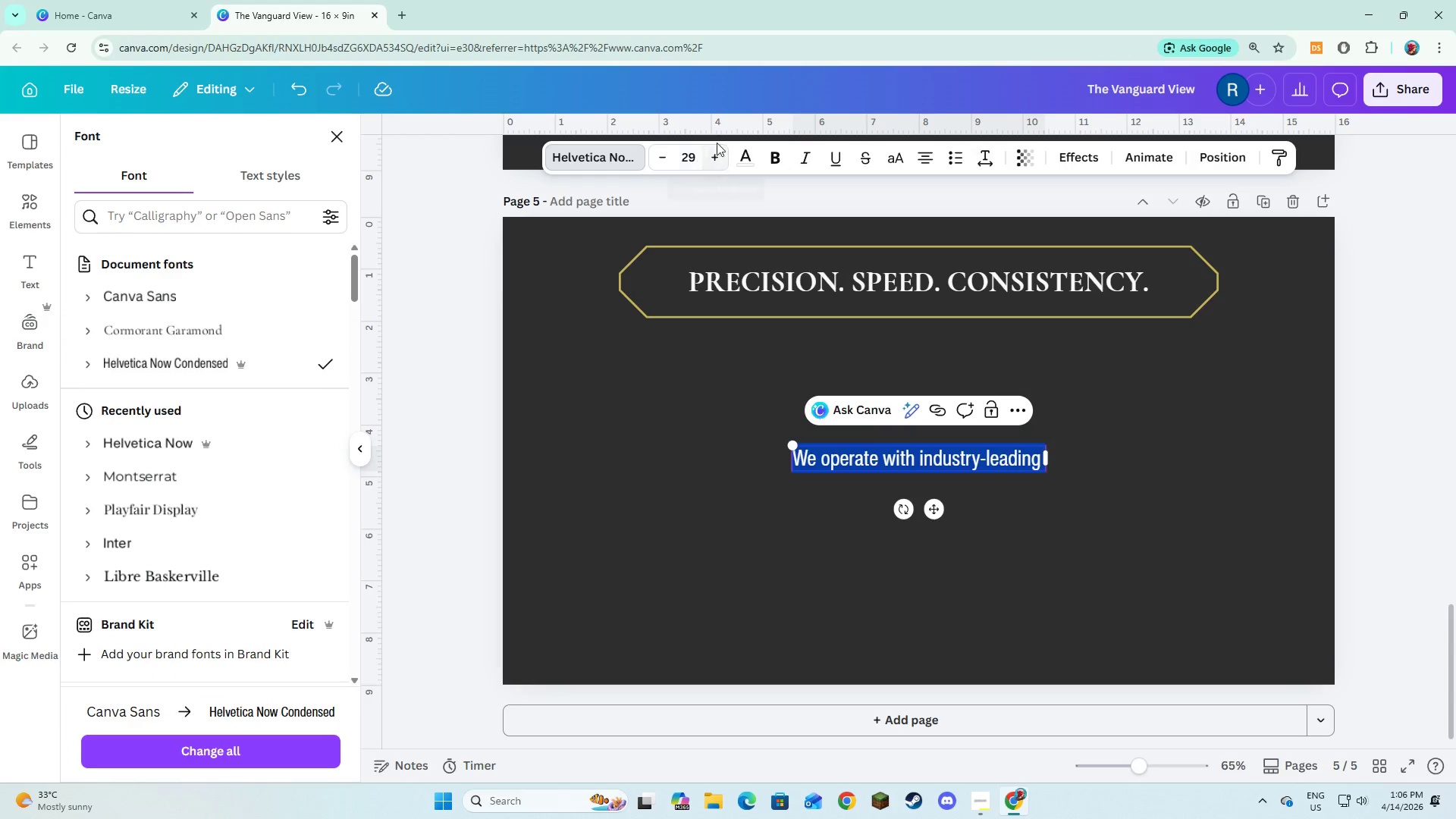 
double_click([714, 152])
 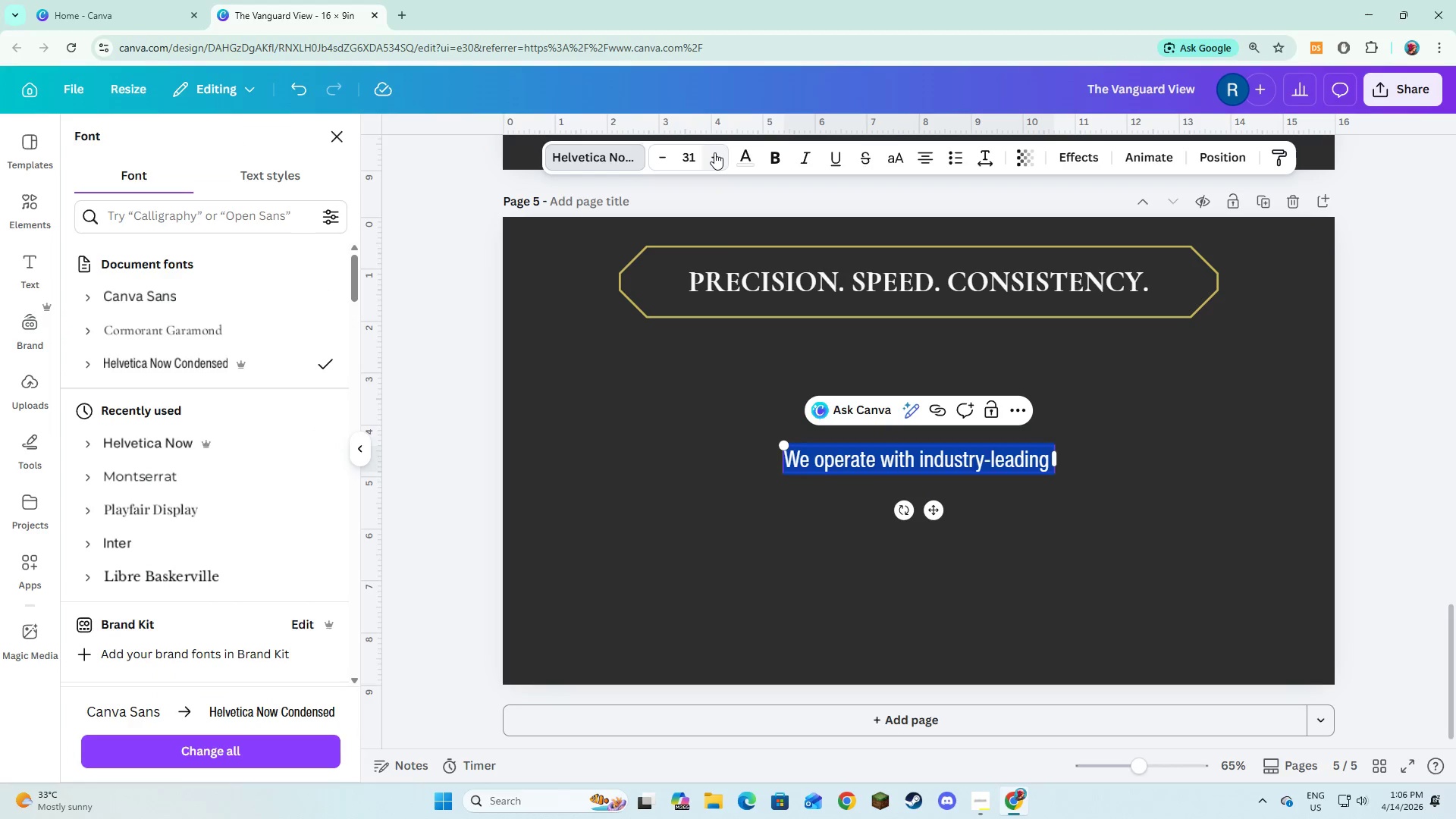 
left_click([714, 152])
 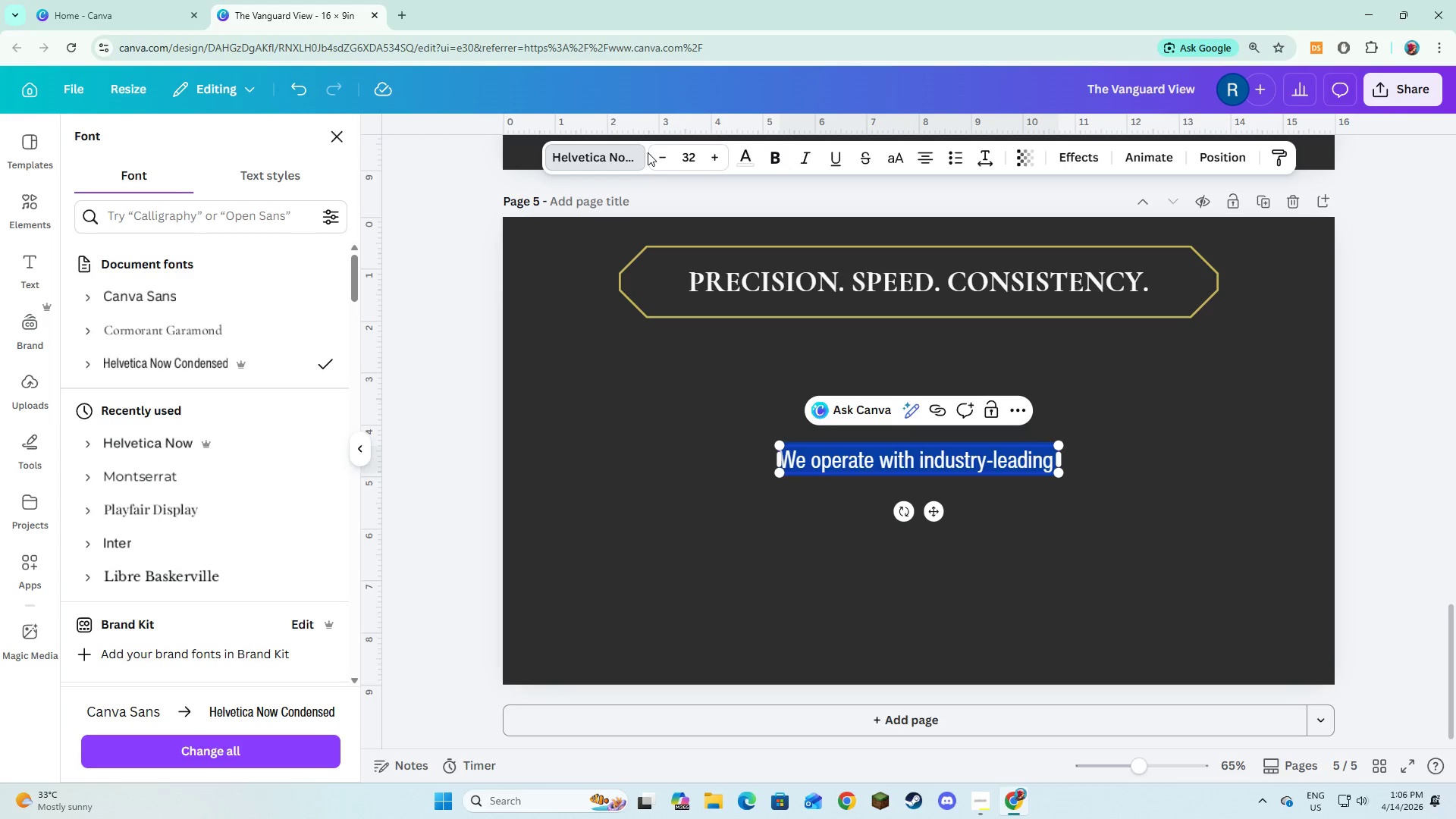 
double_click([655, 160])
 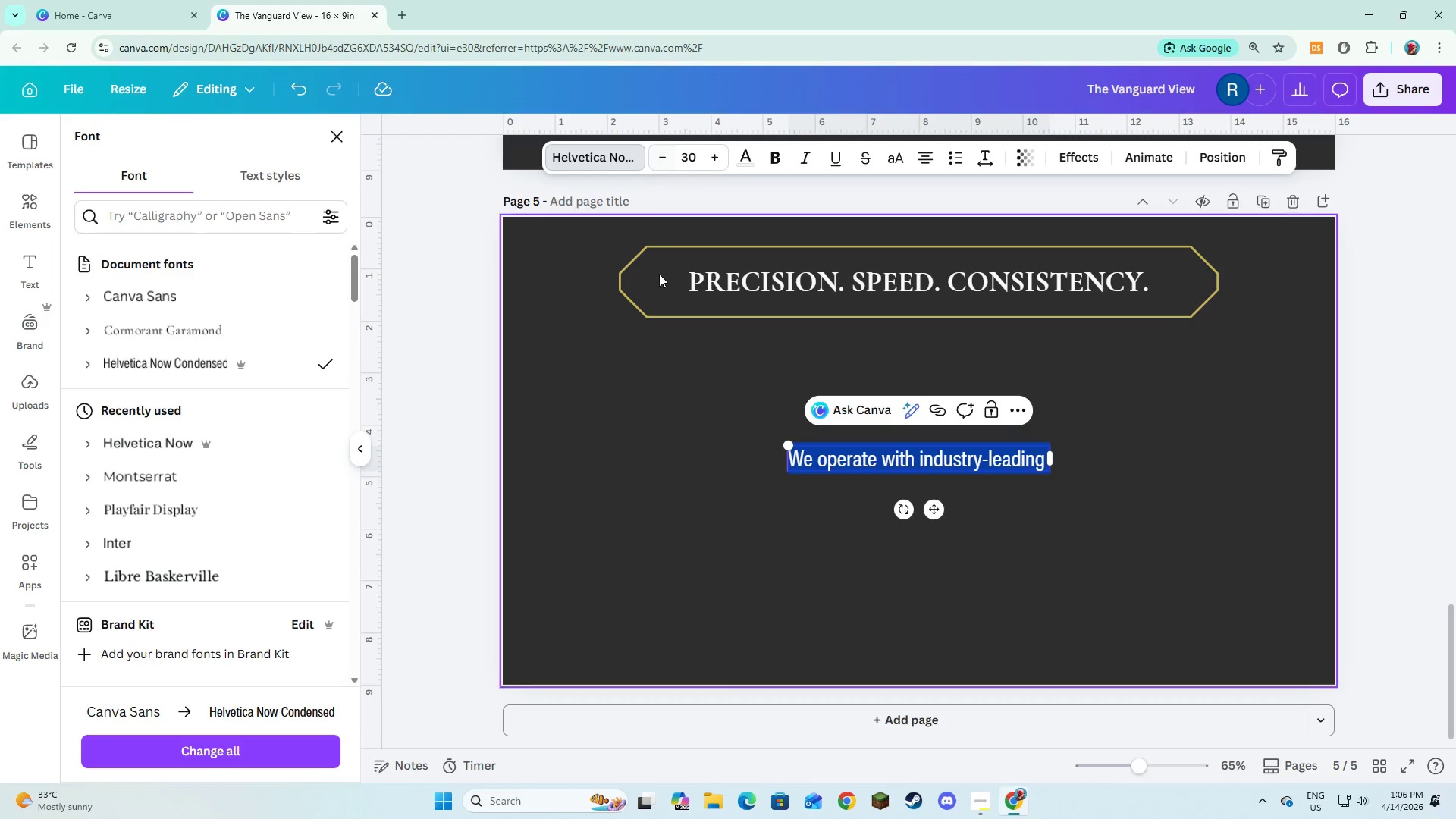 
left_click([671, 381])
 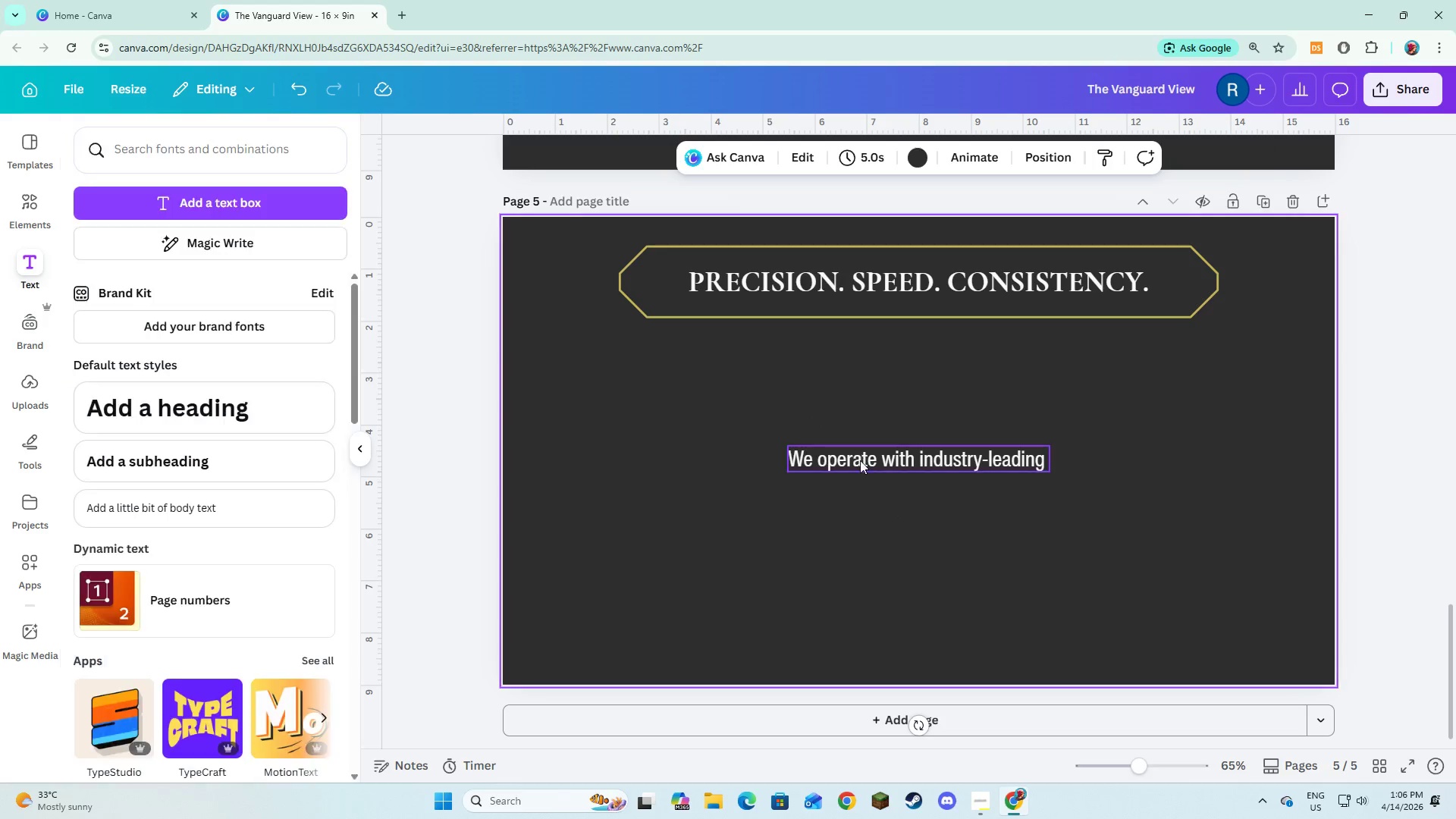 
left_click([863, 469])
 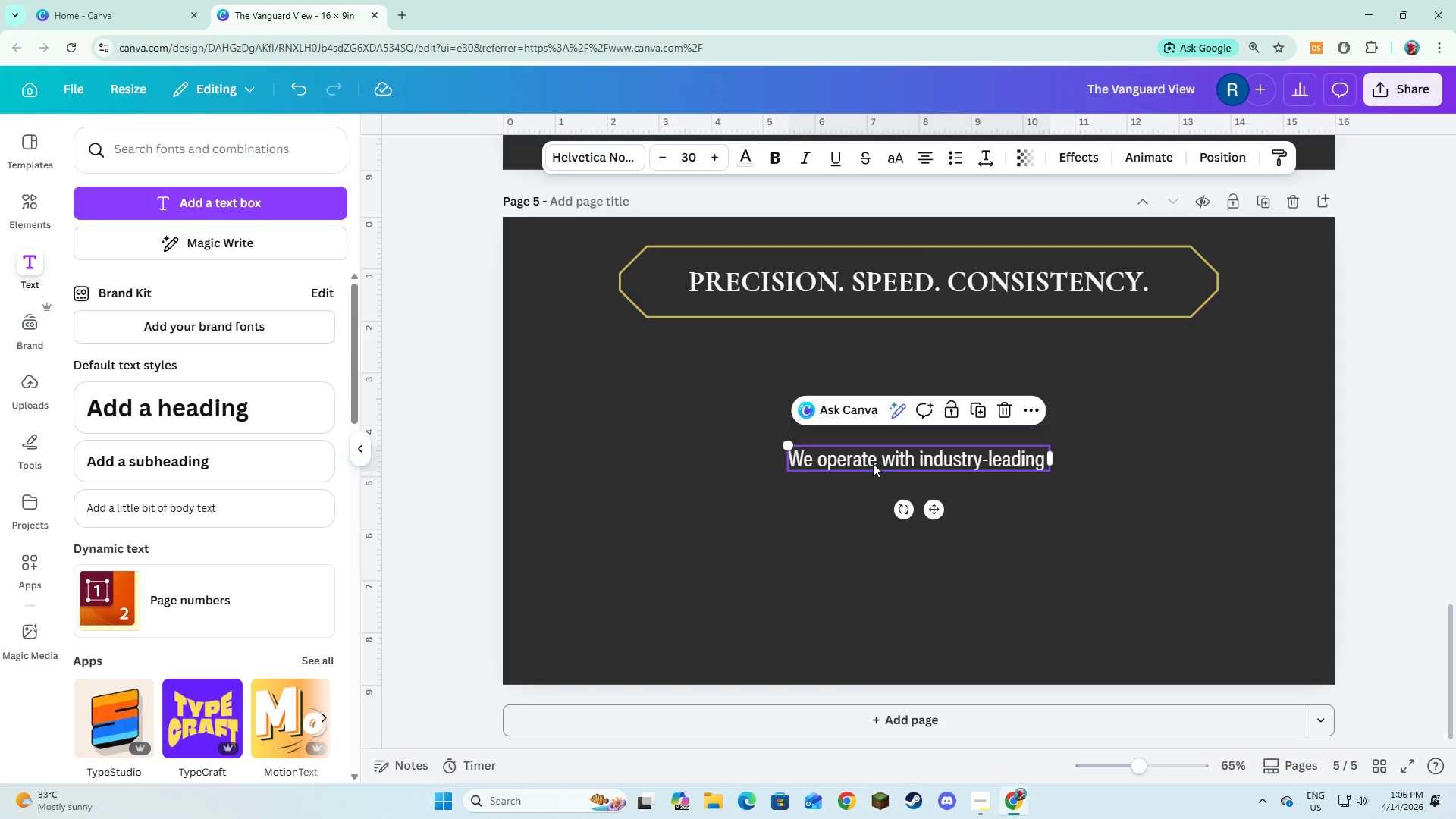 
left_click_drag(start_coordinate=[873, 463], to_coordinate=[868, 364])
 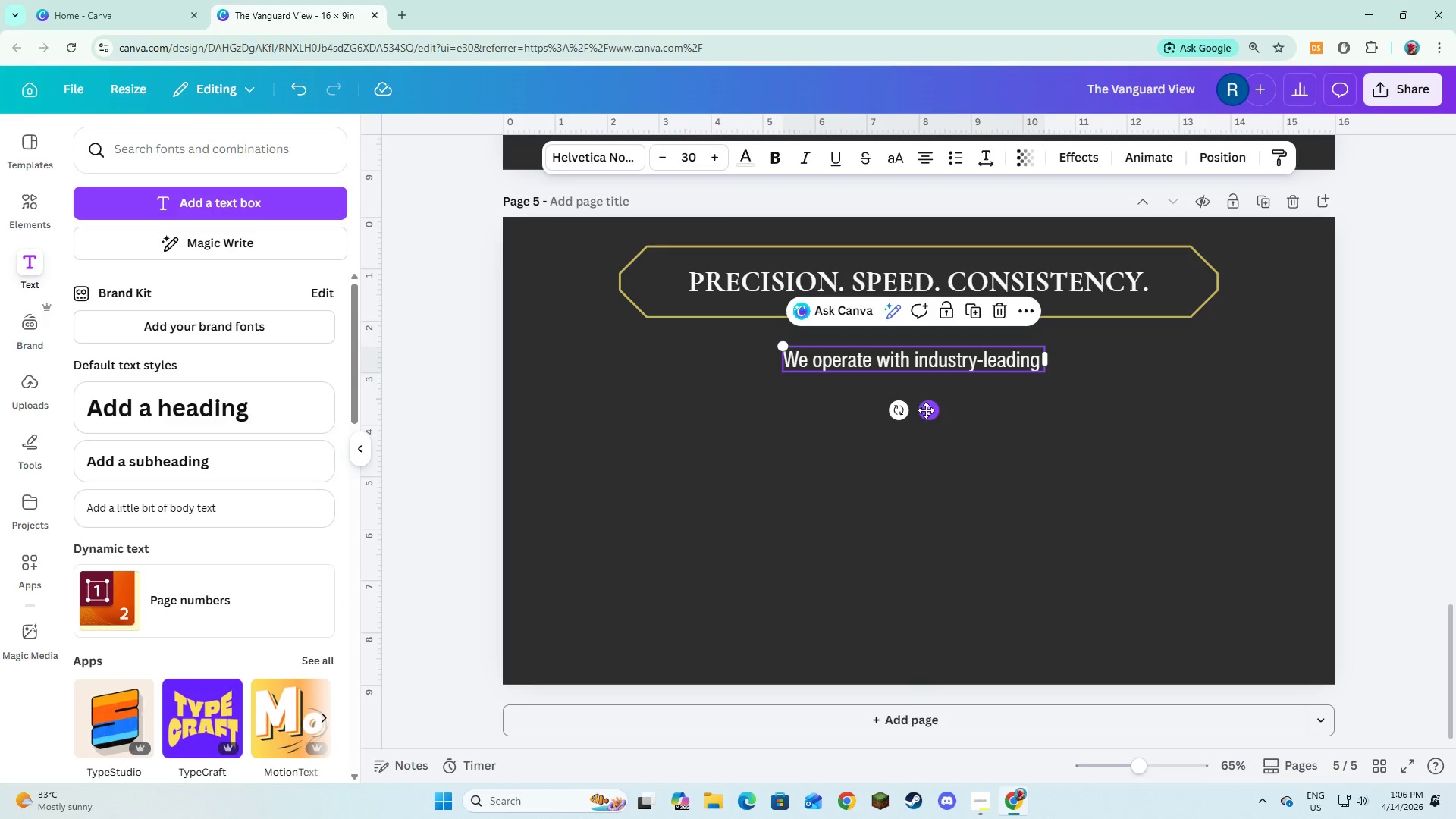 
left_click_drag(start_coordinate=[926, 410], to_coordinate=[934, 402])
 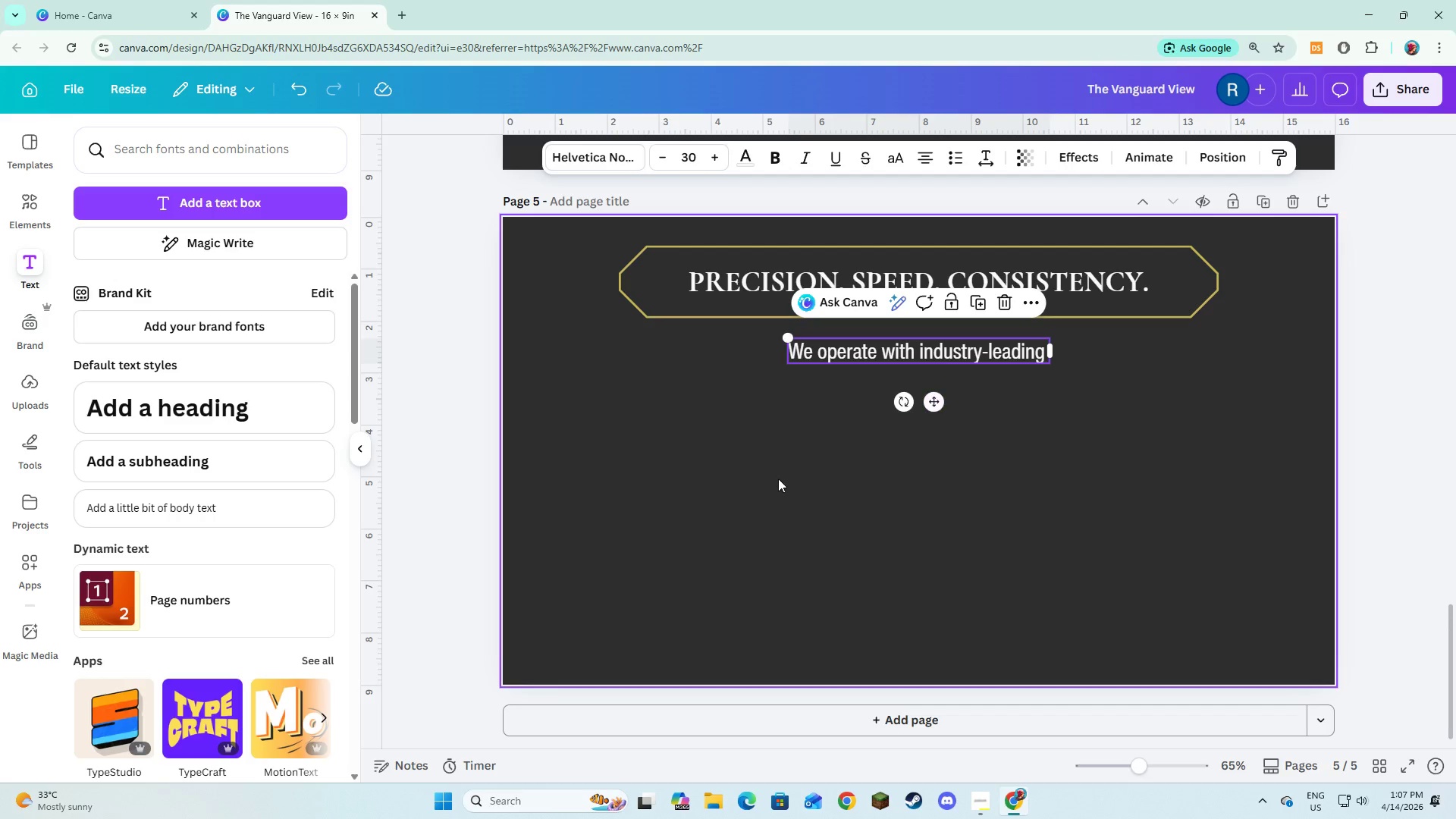 
left_click([778, 479])
 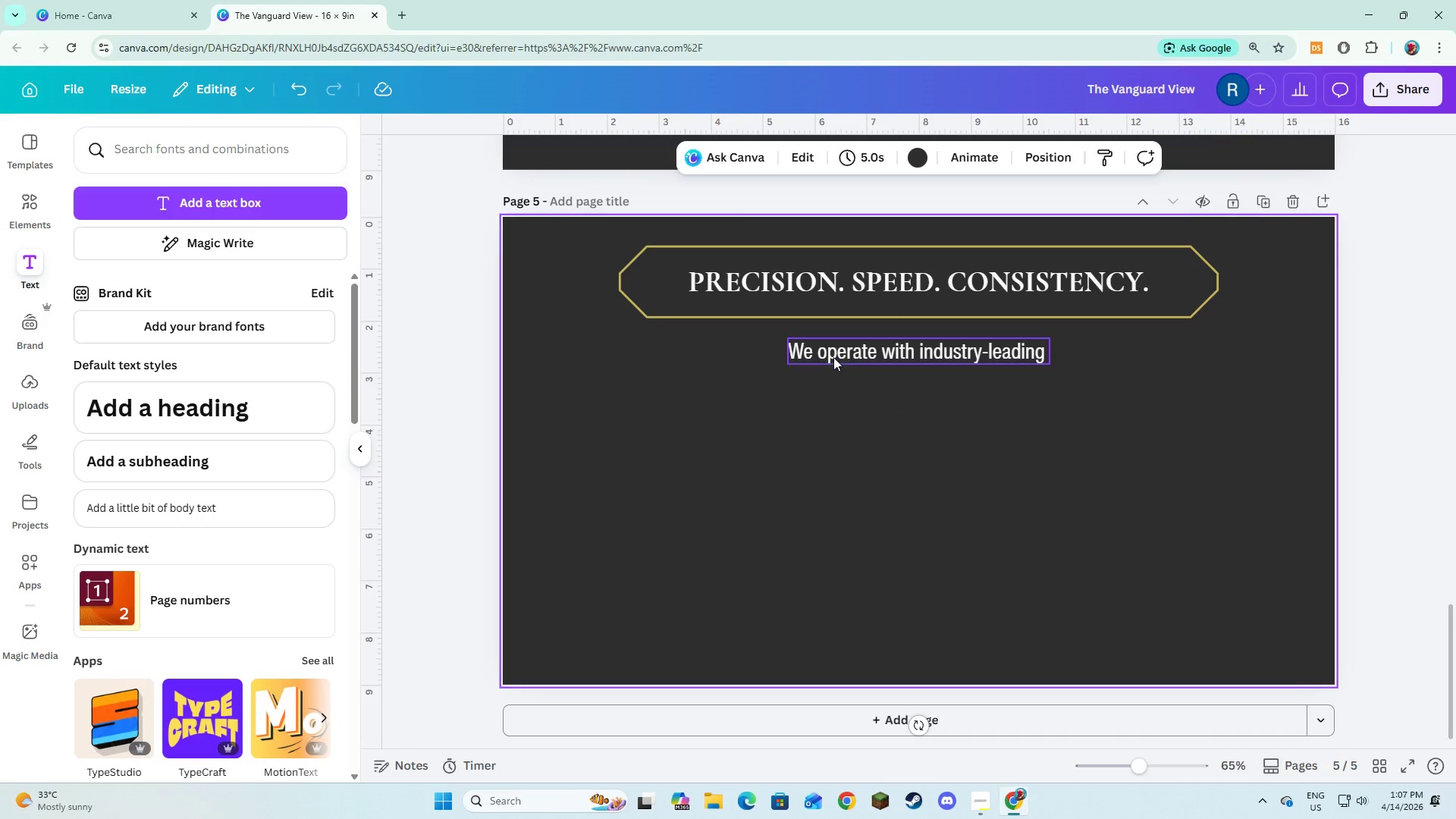 
left_click([834, 354])
 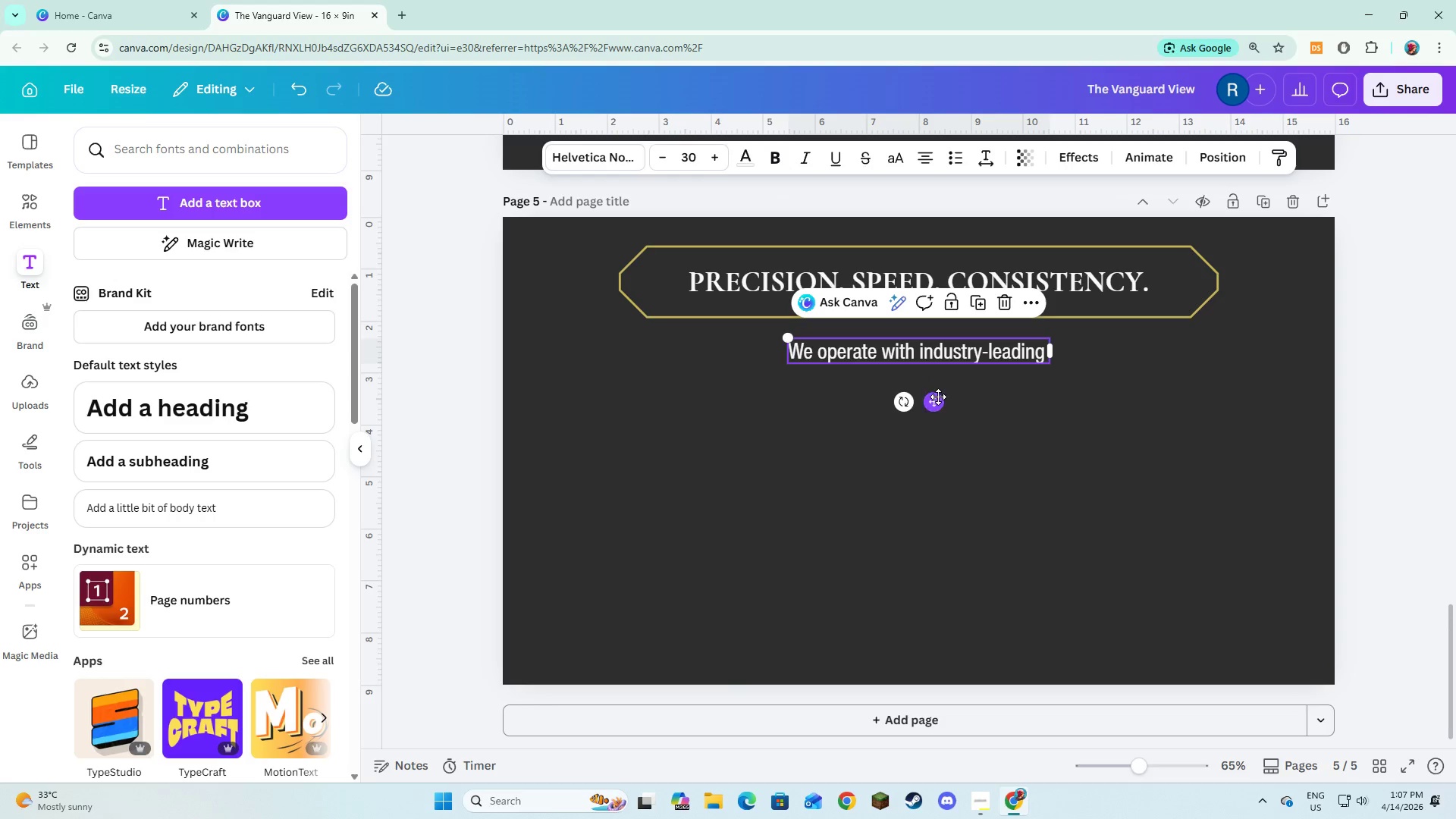 
left_click_drag(start_coordinate=[937, 402], to_coordinate=[937, 397])
 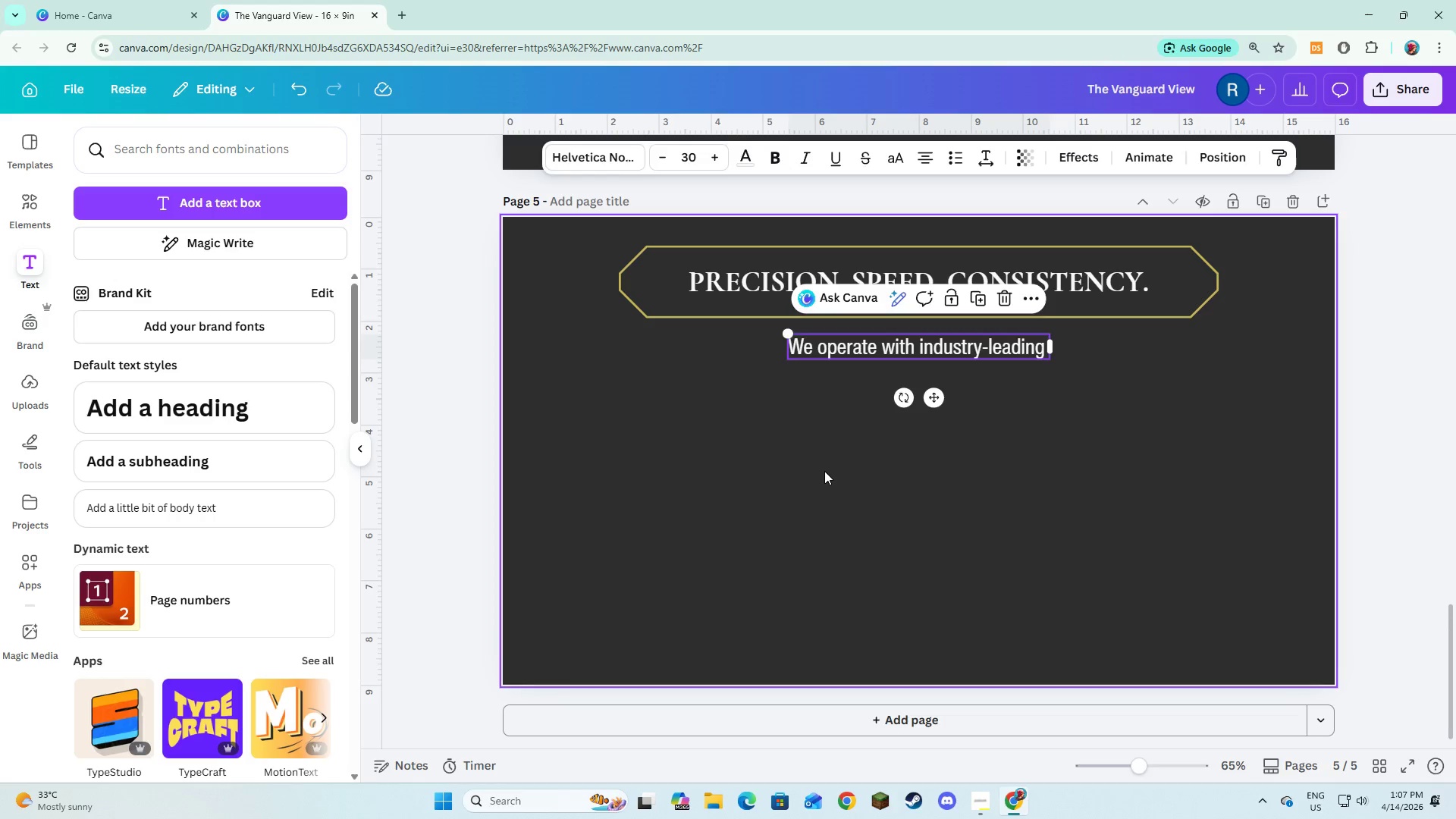 
left_click([824, 471])
 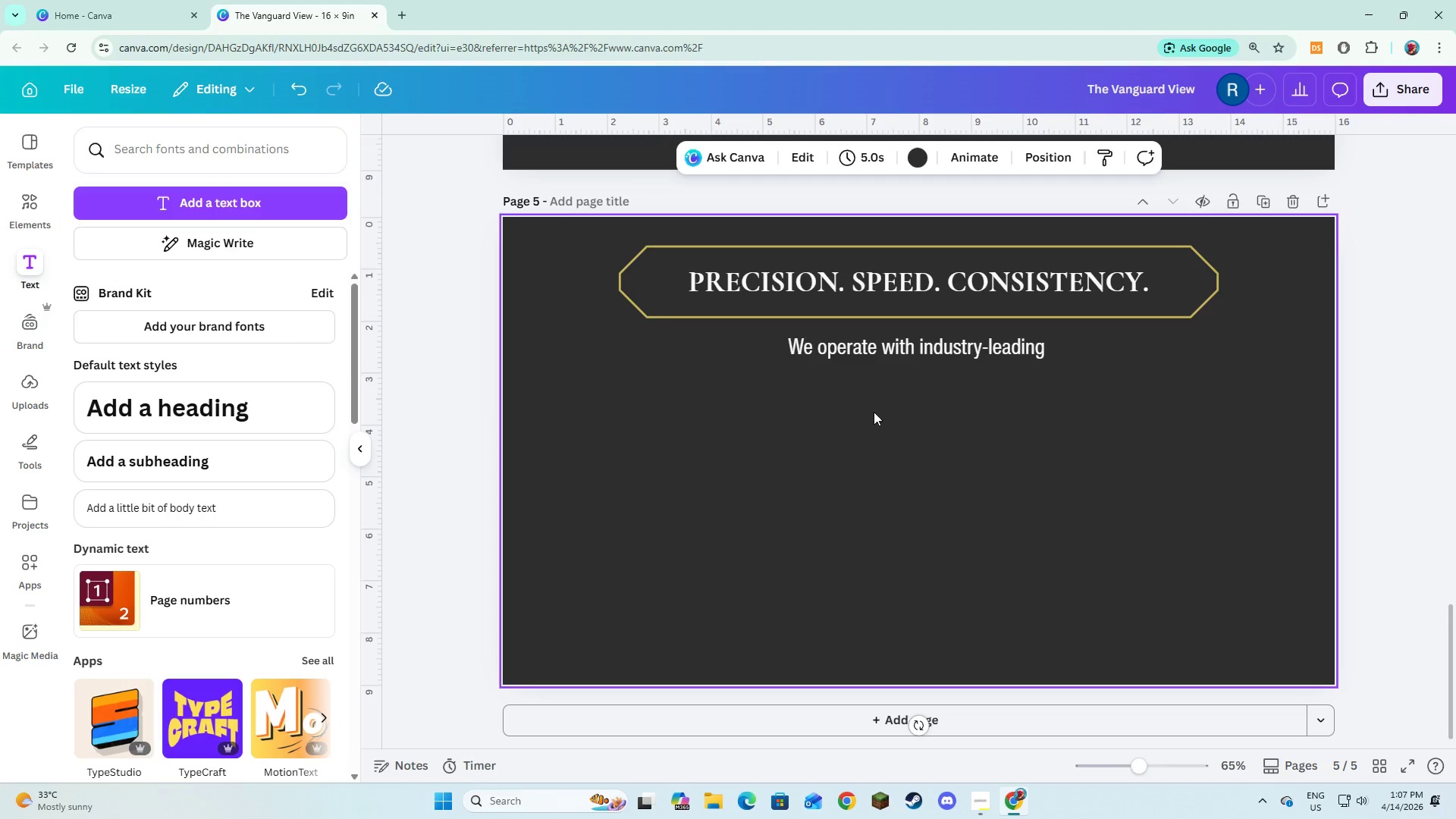 
wait(7.98)
 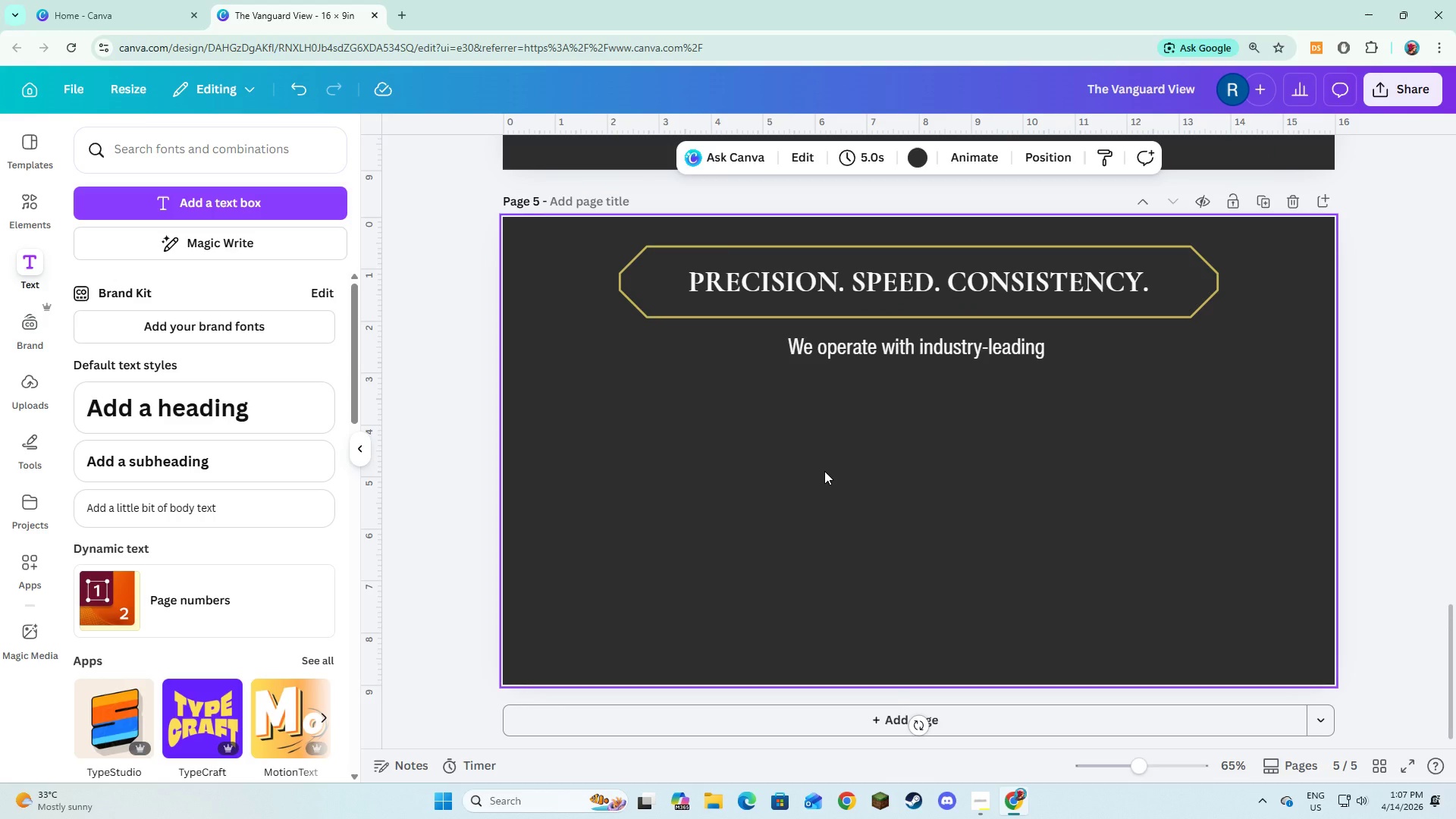 
left_click([836, 337])
 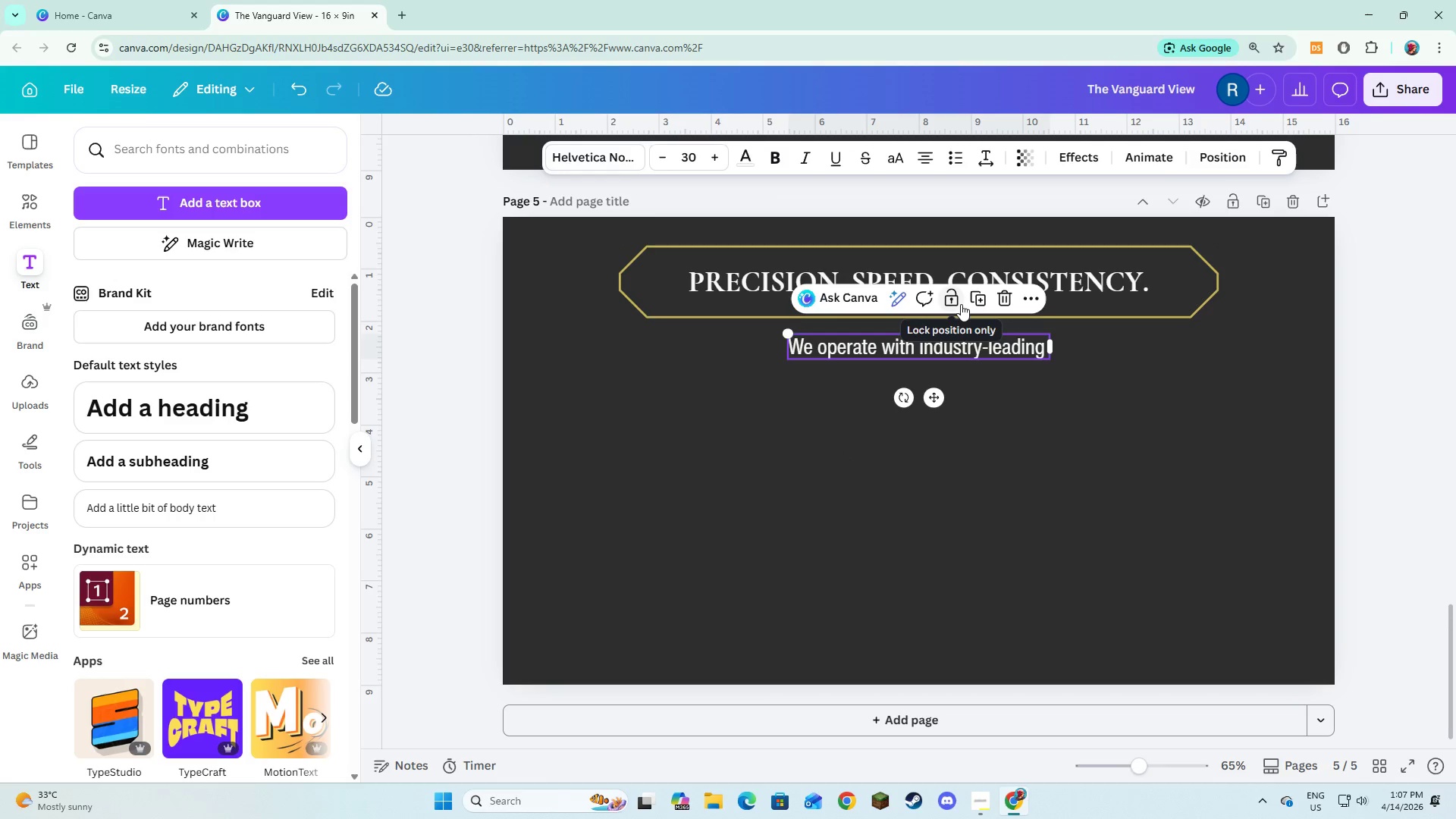 
left_click([976, 303])
 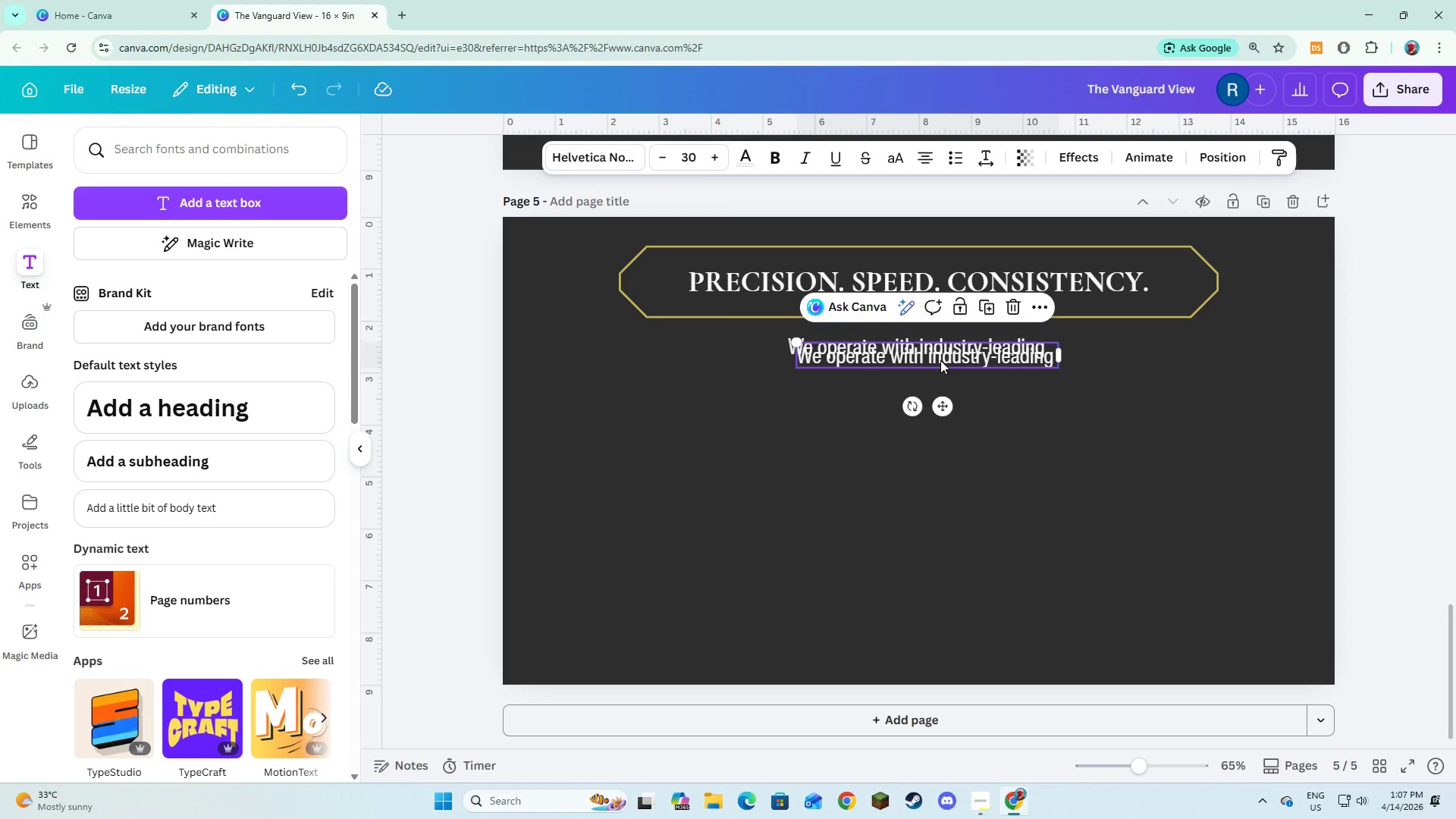 
left_click_drag(start_coordinate=[940, 360], to_coordinate=[941, 414])
 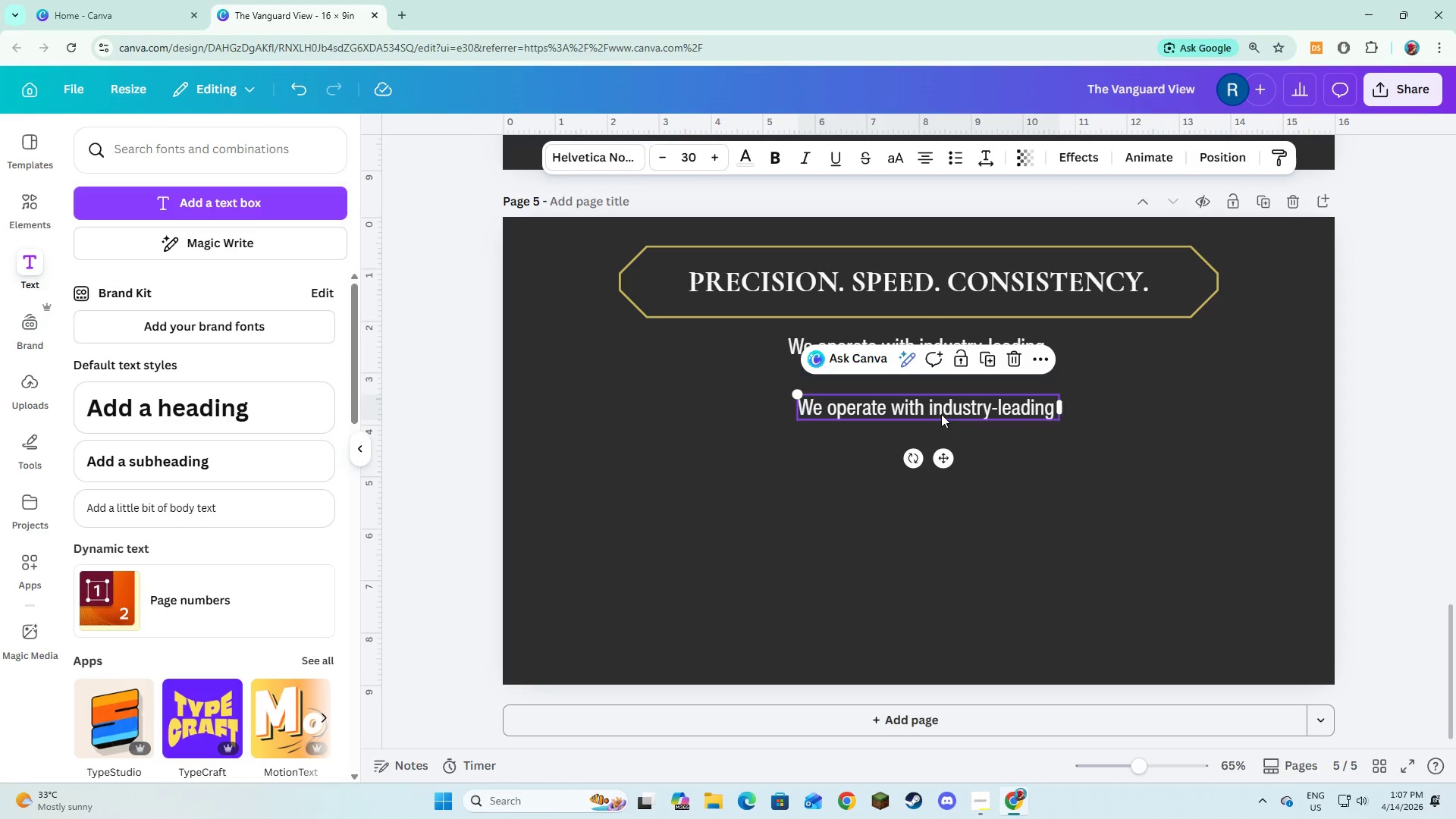 
left_click([941, 414])
 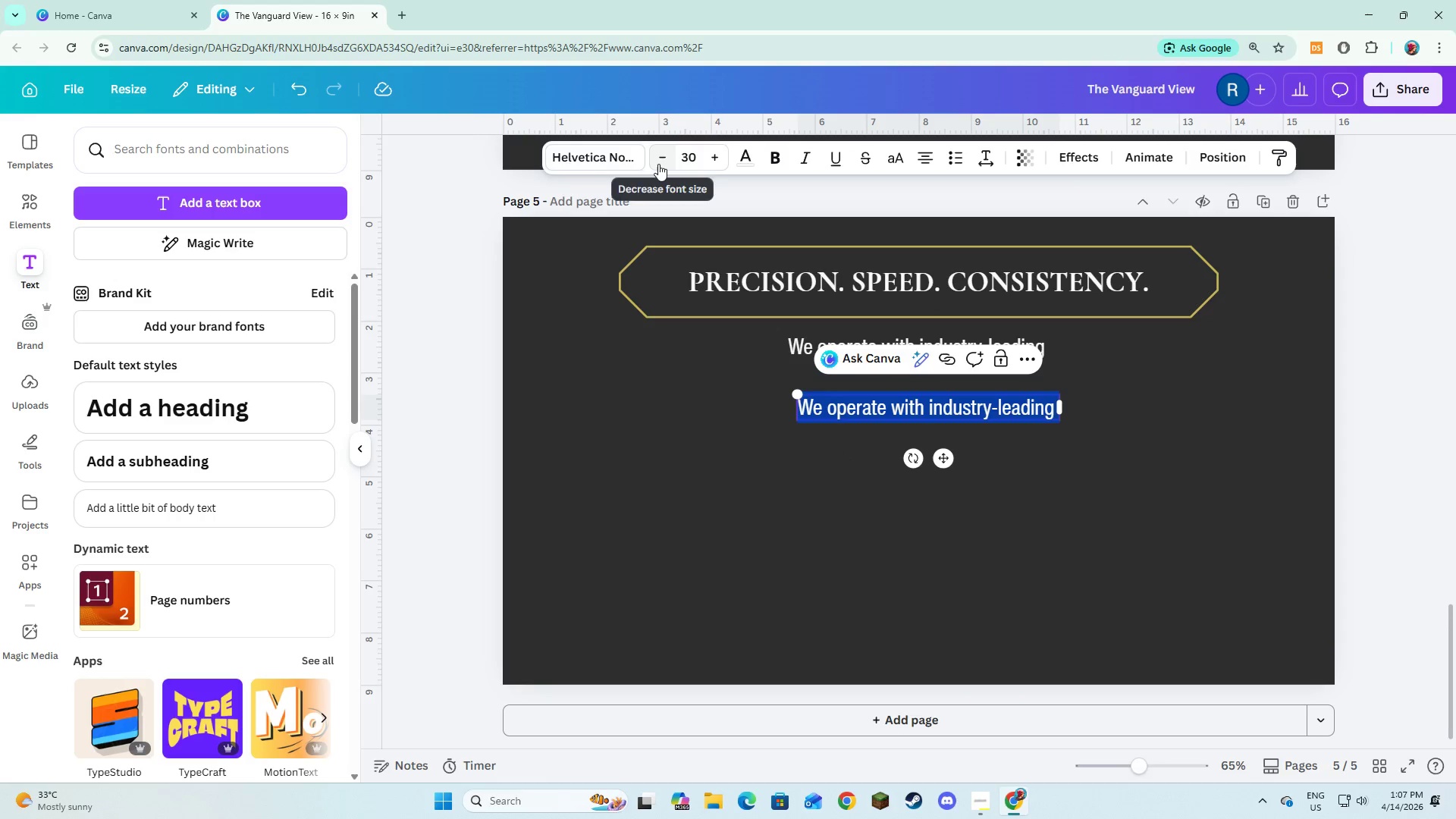 
double_click([658, 164])
 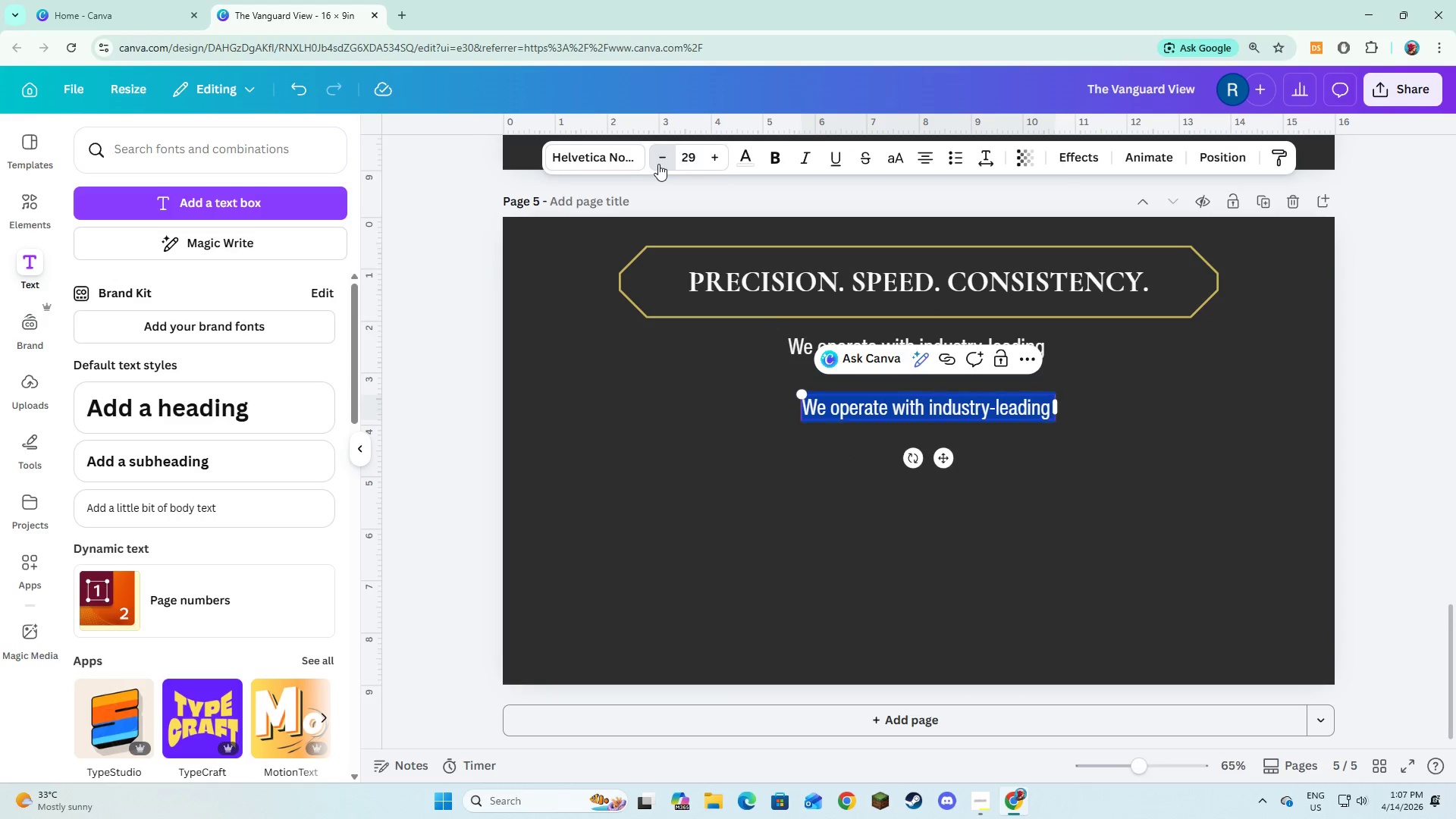 
triple_click([658, 164])
 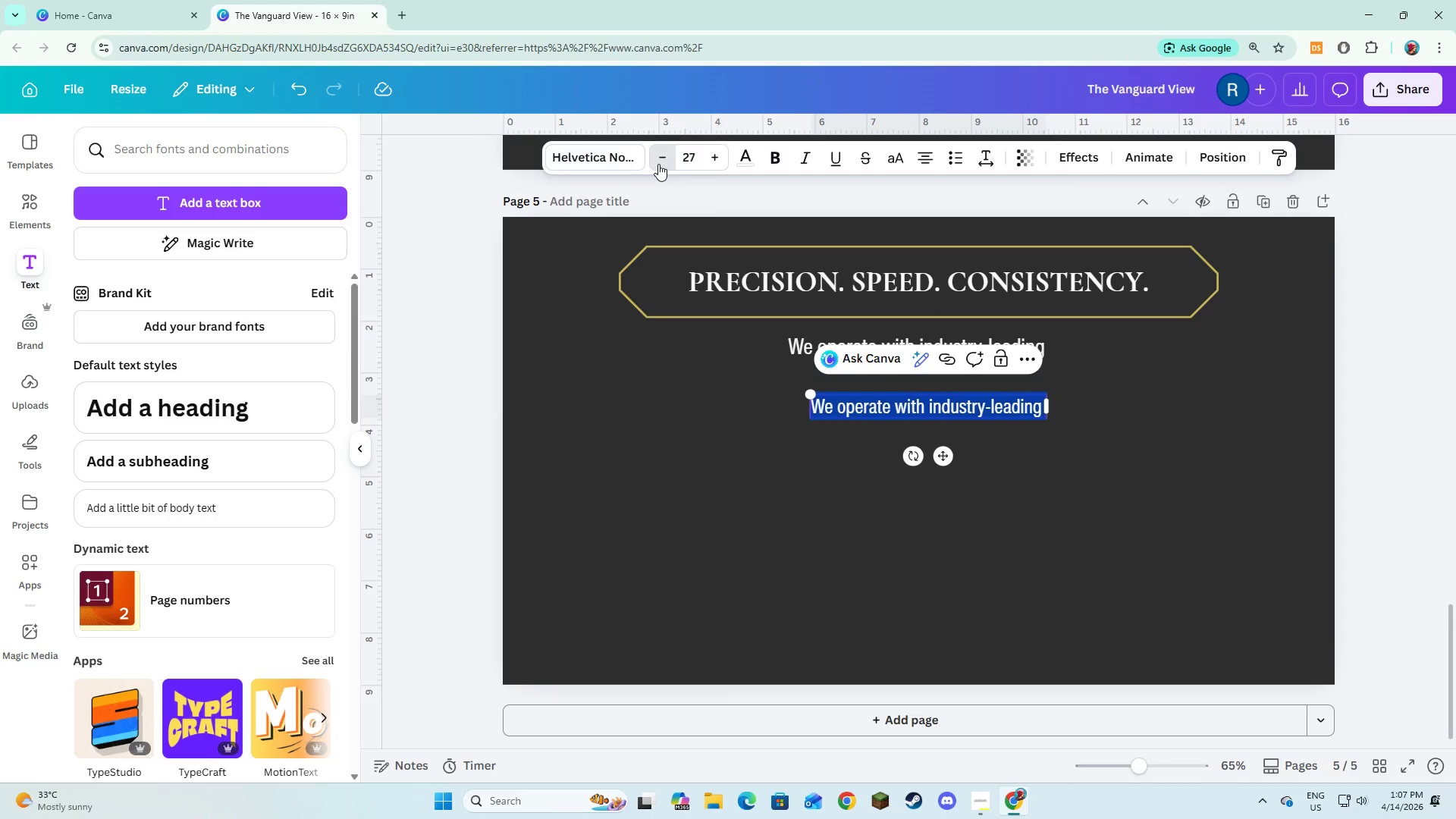 
triple_click([658, 164])
 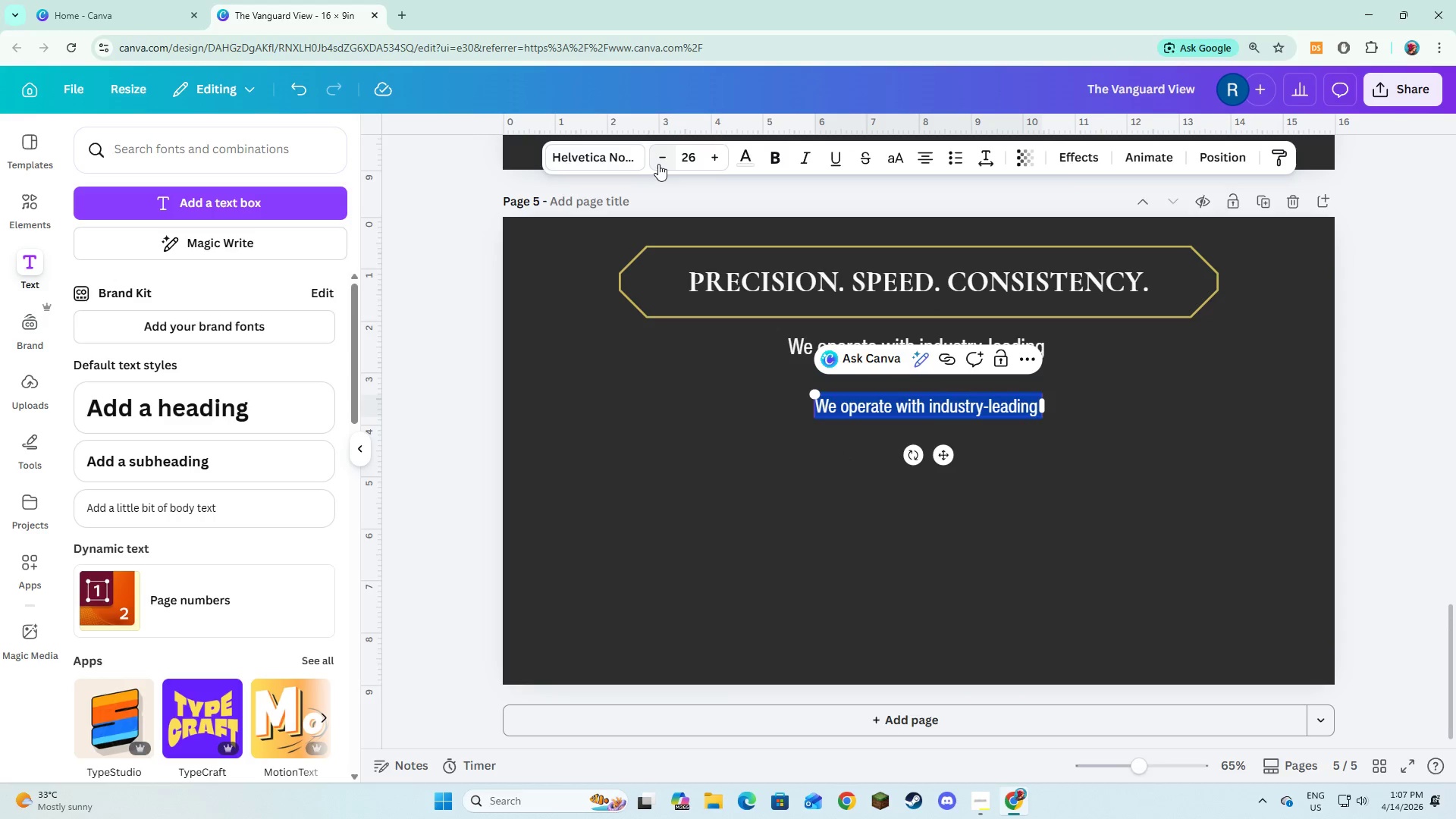 
left_click([658, 164])
 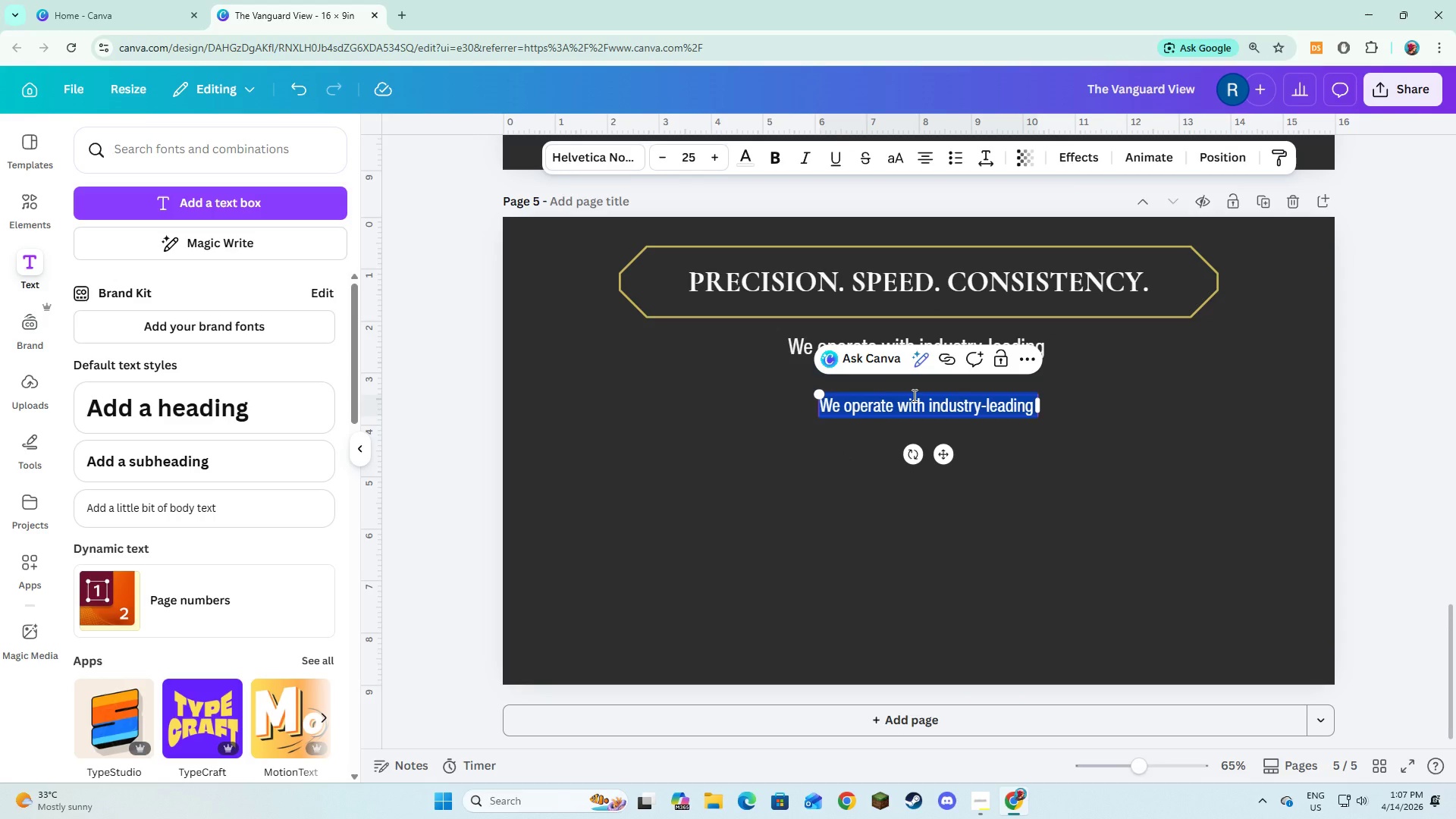 
type(4K Drone Systems )
 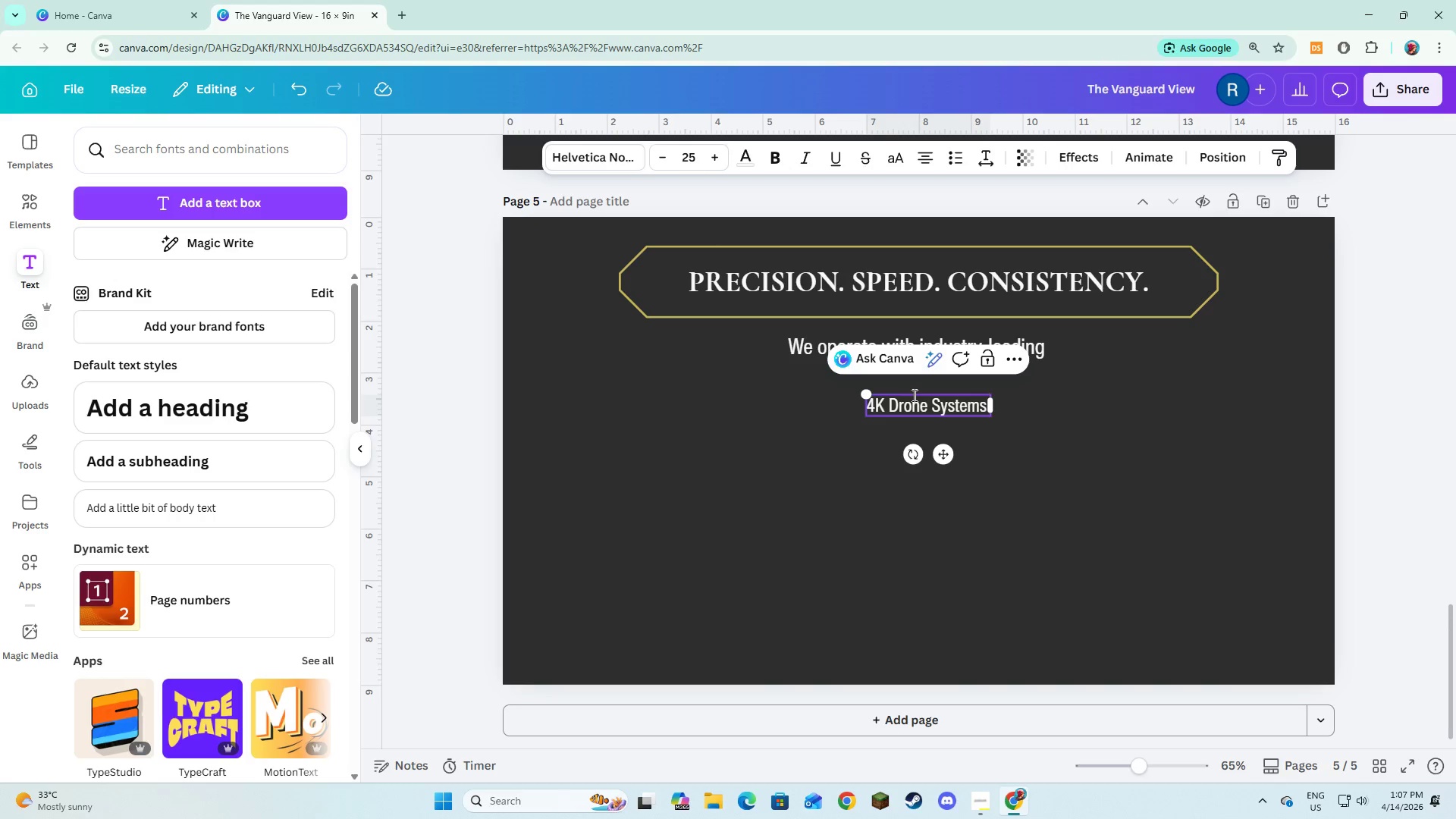 
key(Enter)
 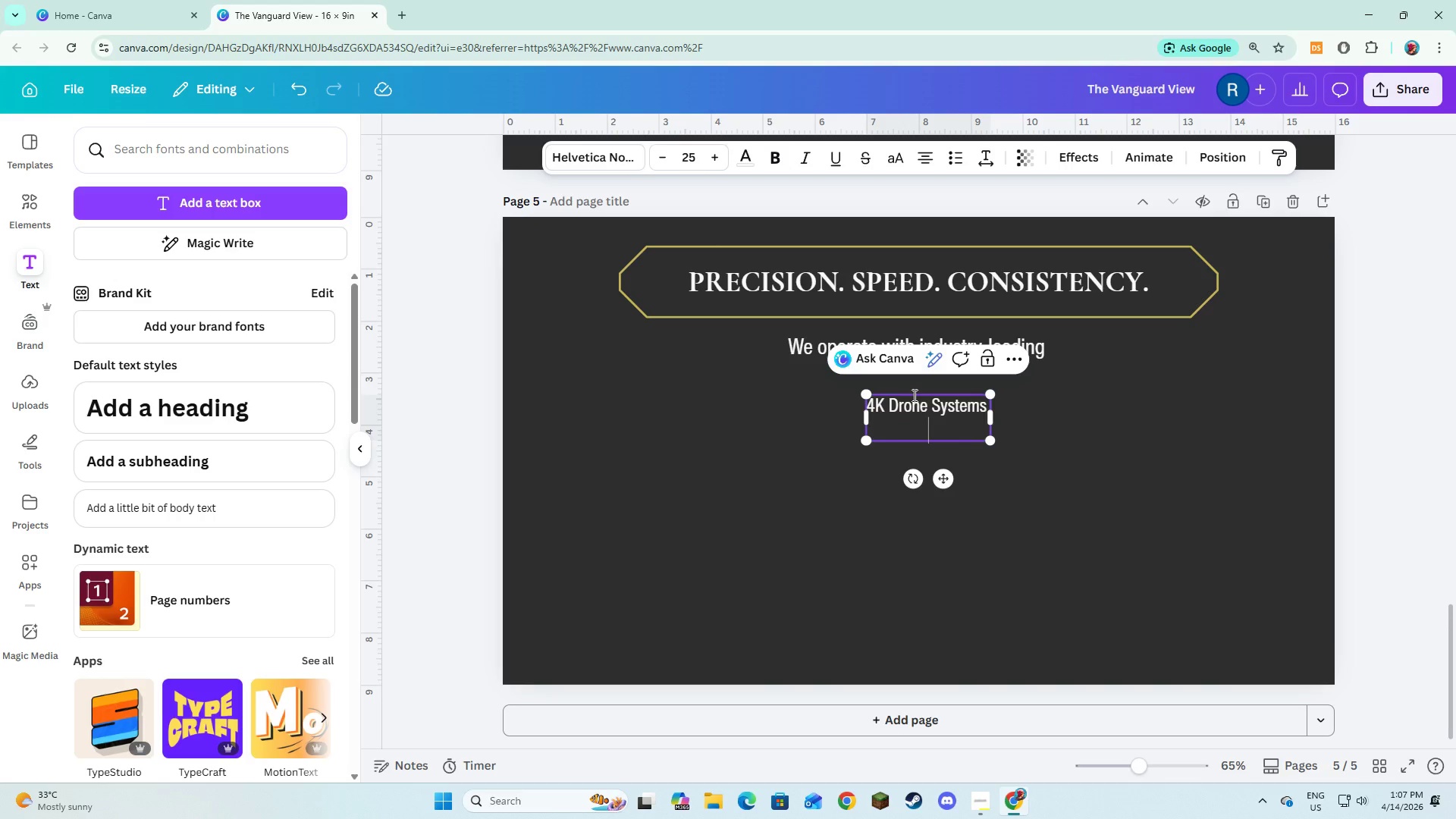 
type(Full-Frame Mirrorless Cameras )
 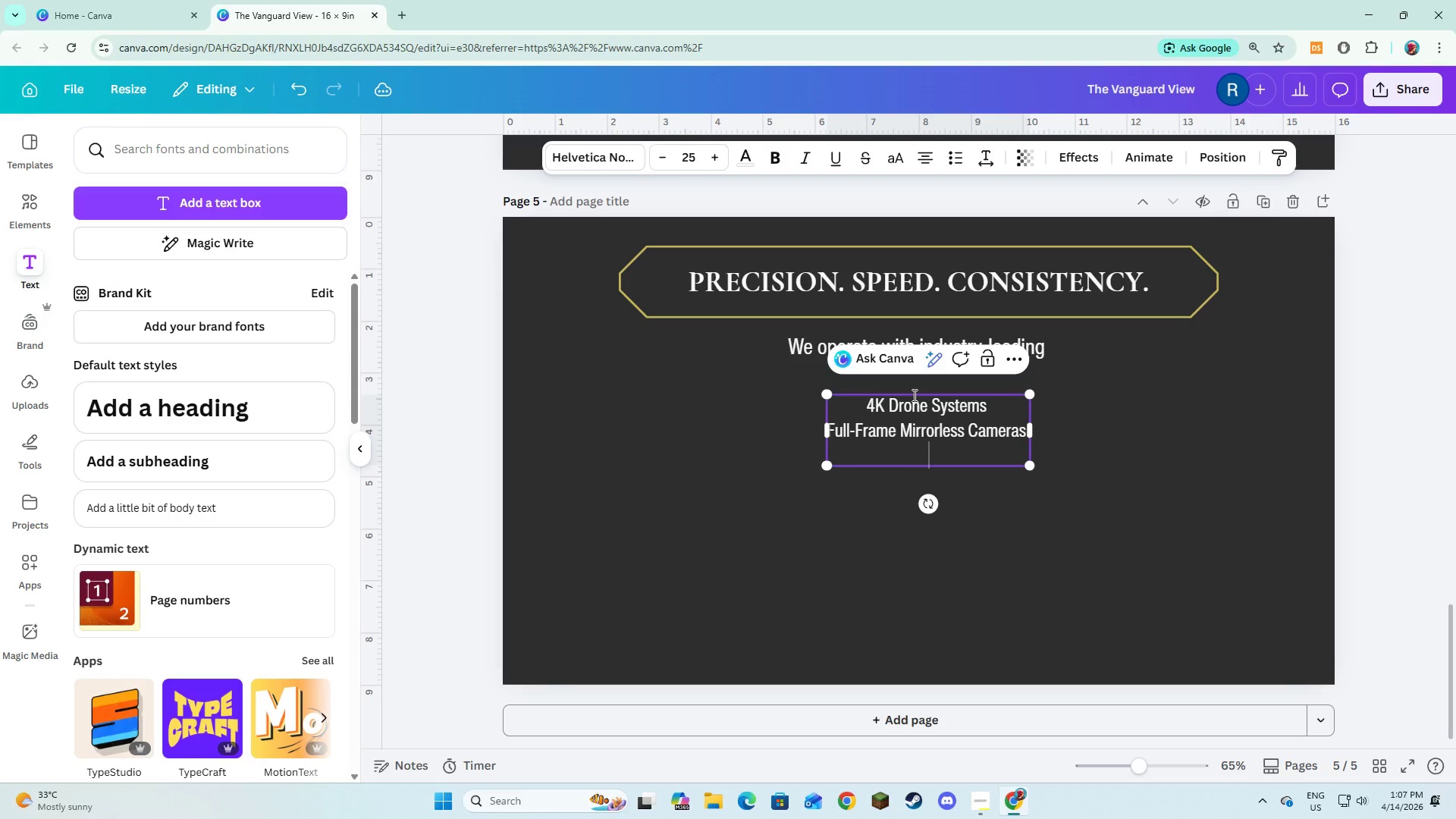 
 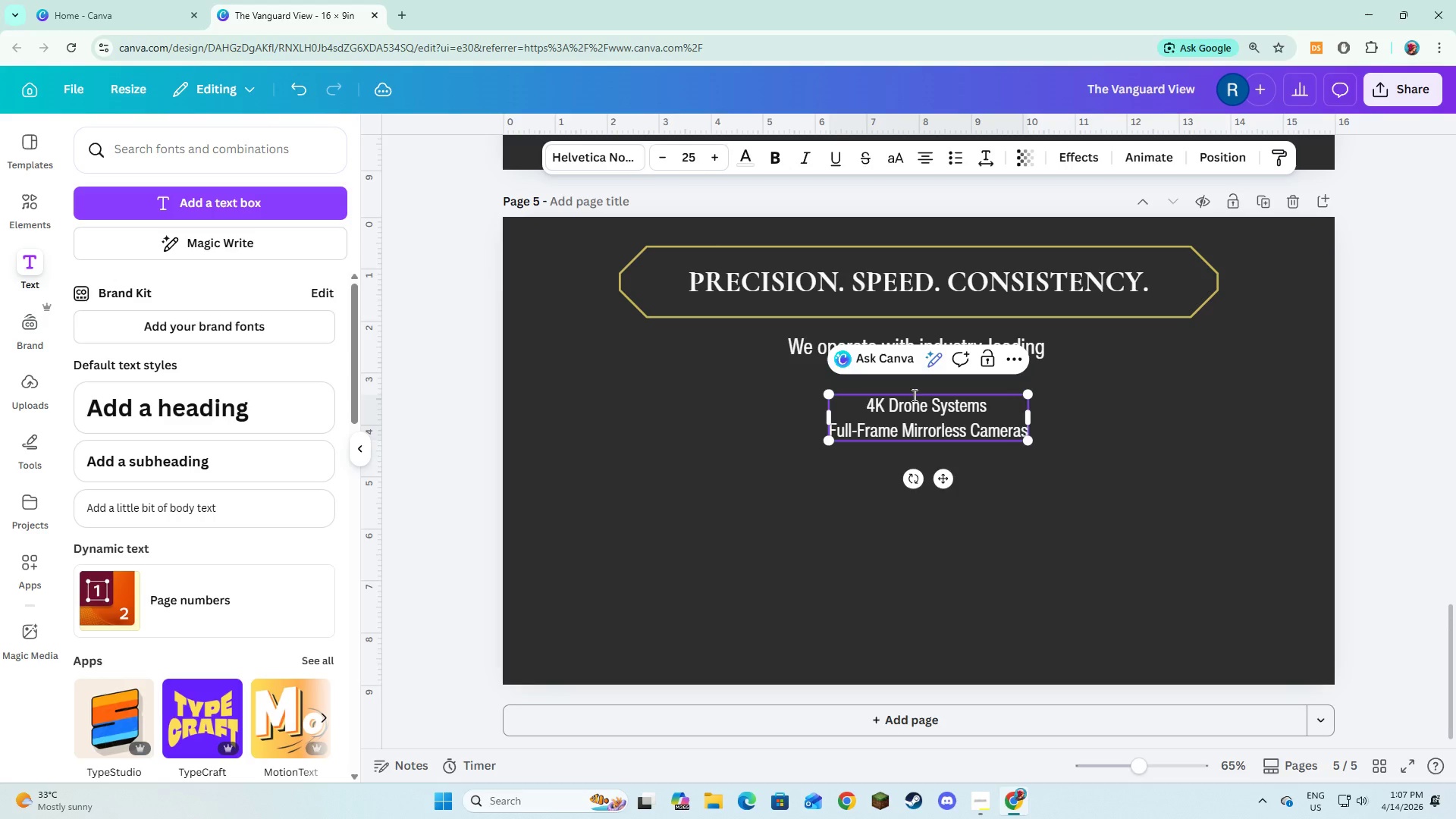 
key(Enter)
 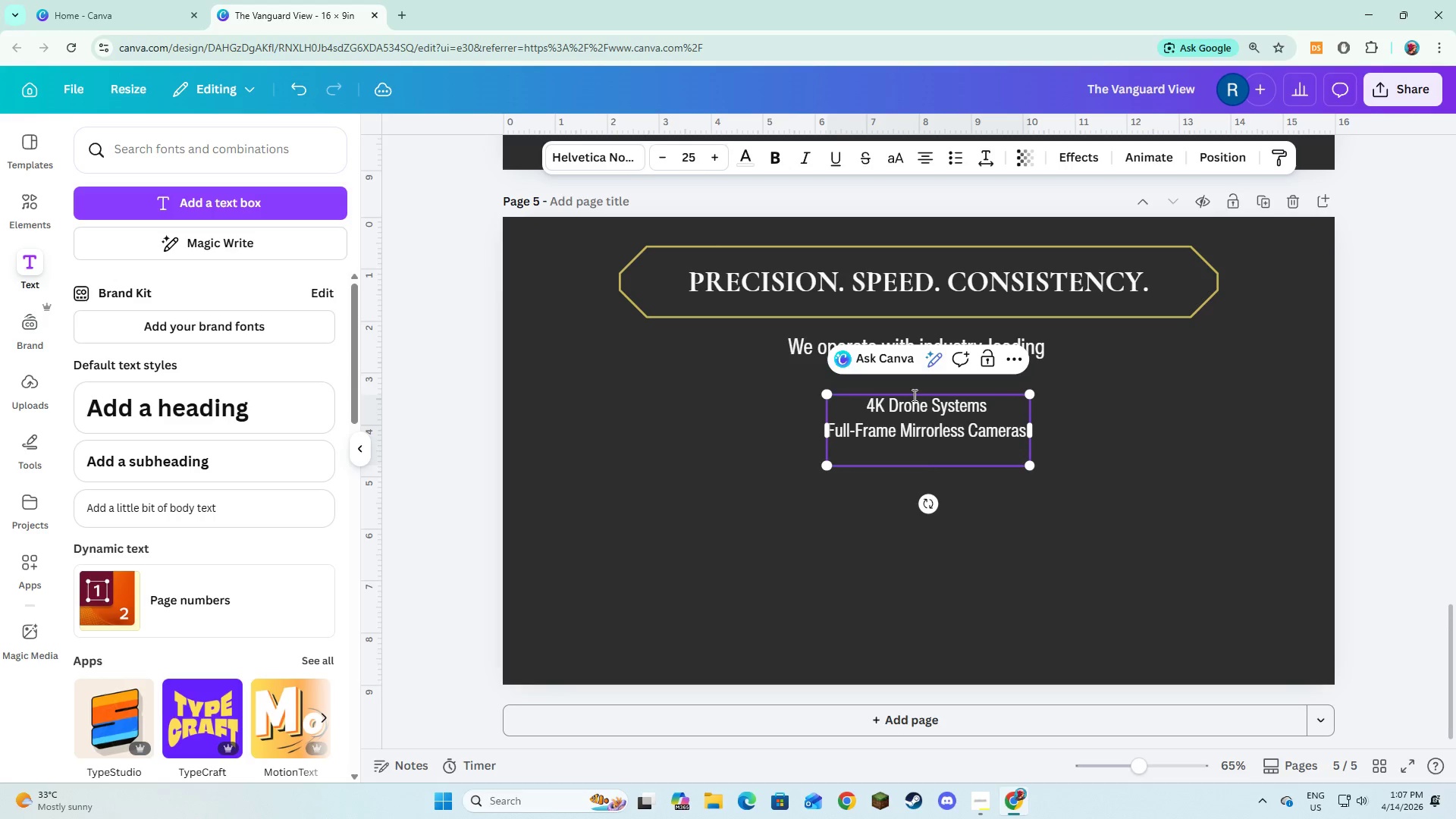 
type(Advanced Color Grading Workflow)
 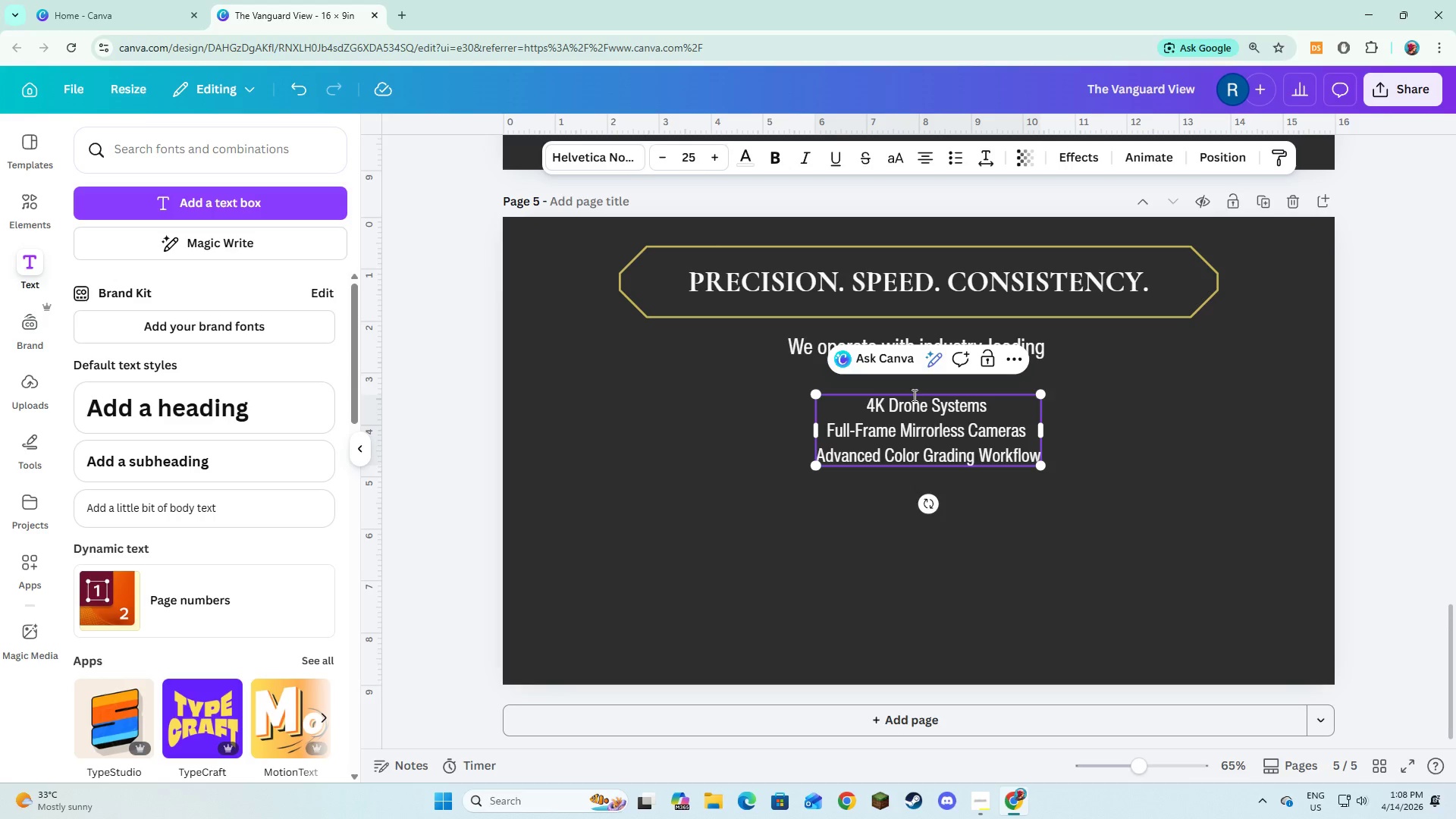 
key(Enter)
 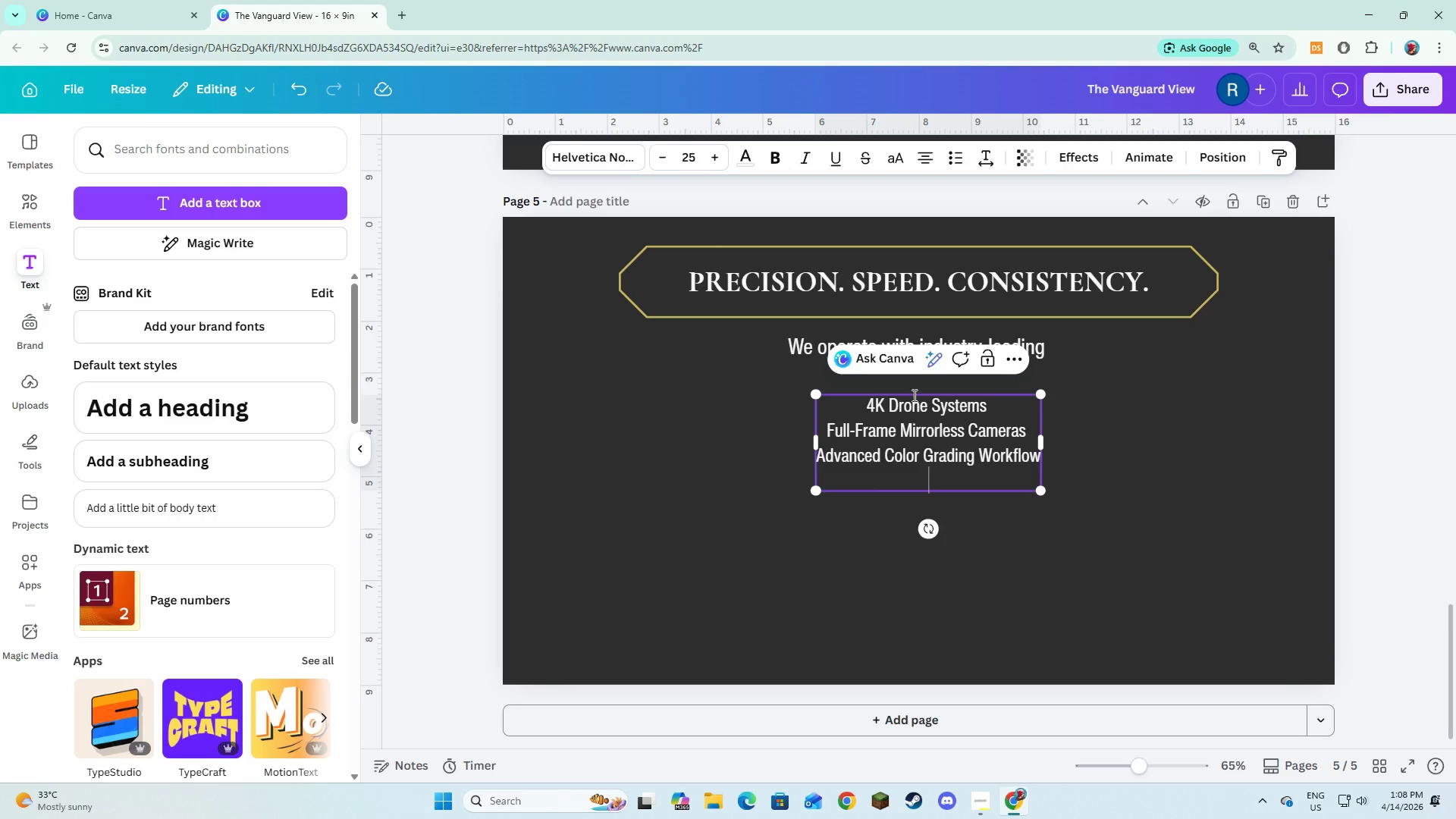 
key(Enter)
 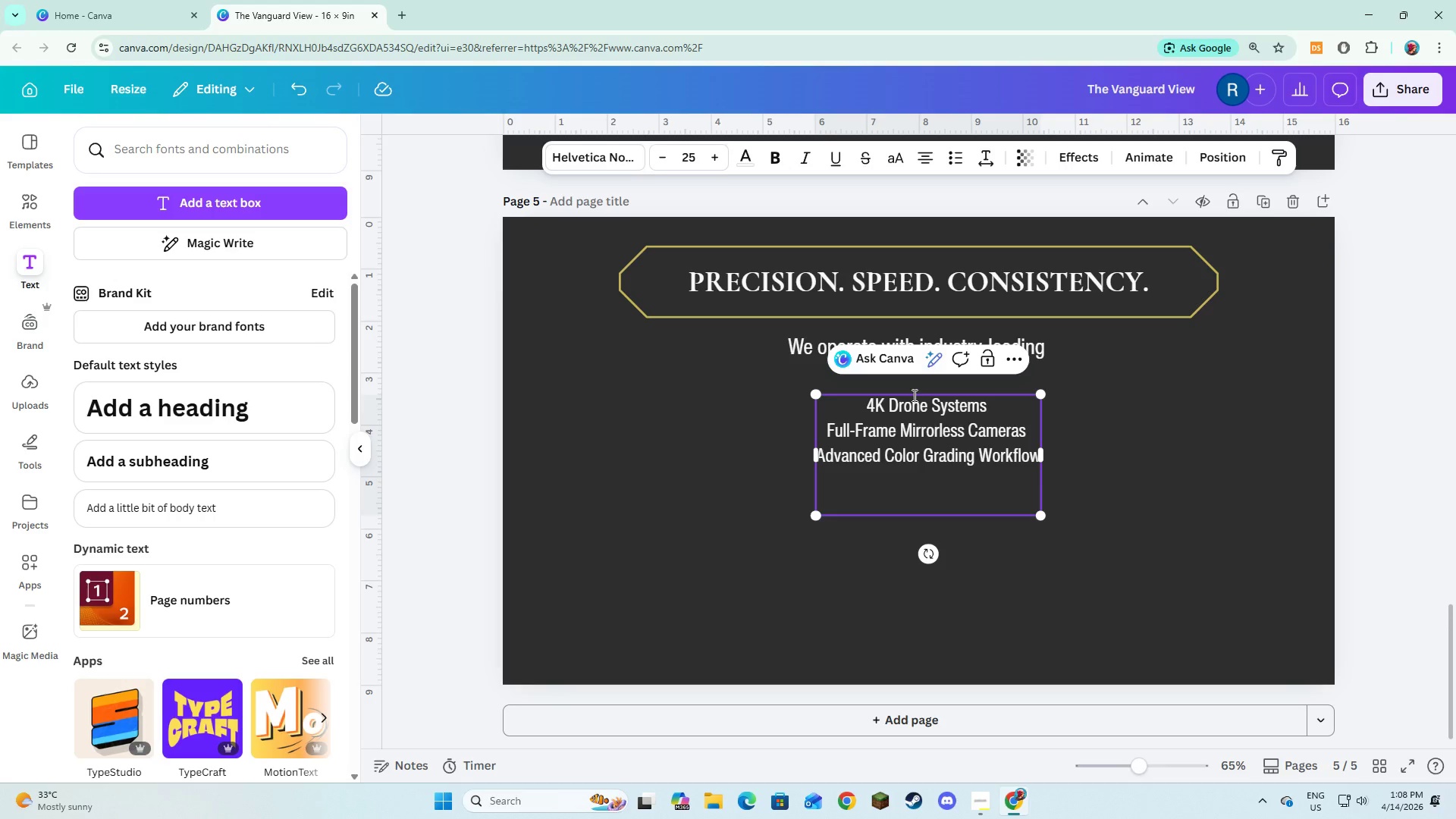 
type(Delivery within 48 hours=)
key(Backspace)
type(-without )
 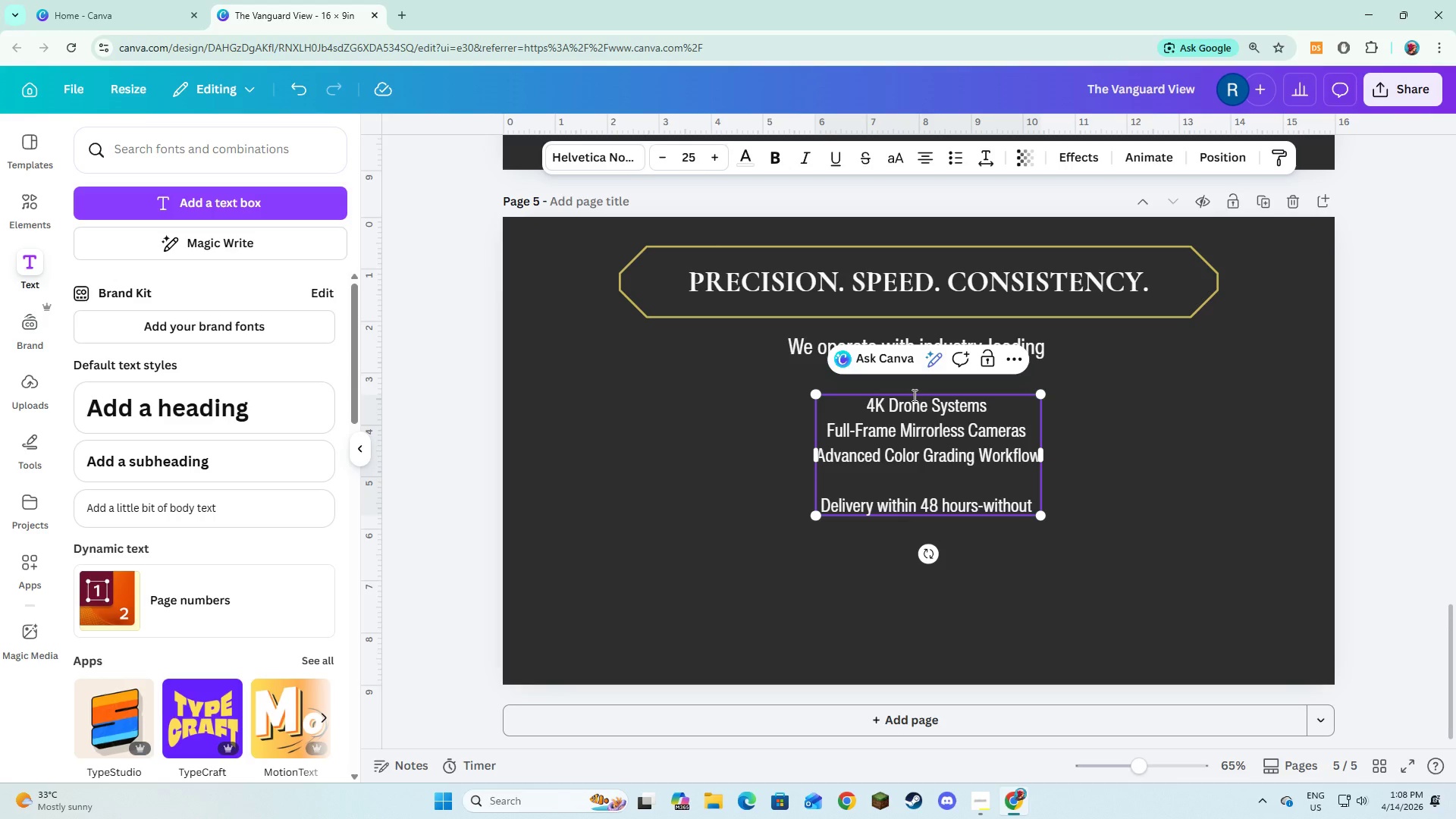 
wait(6.86)
 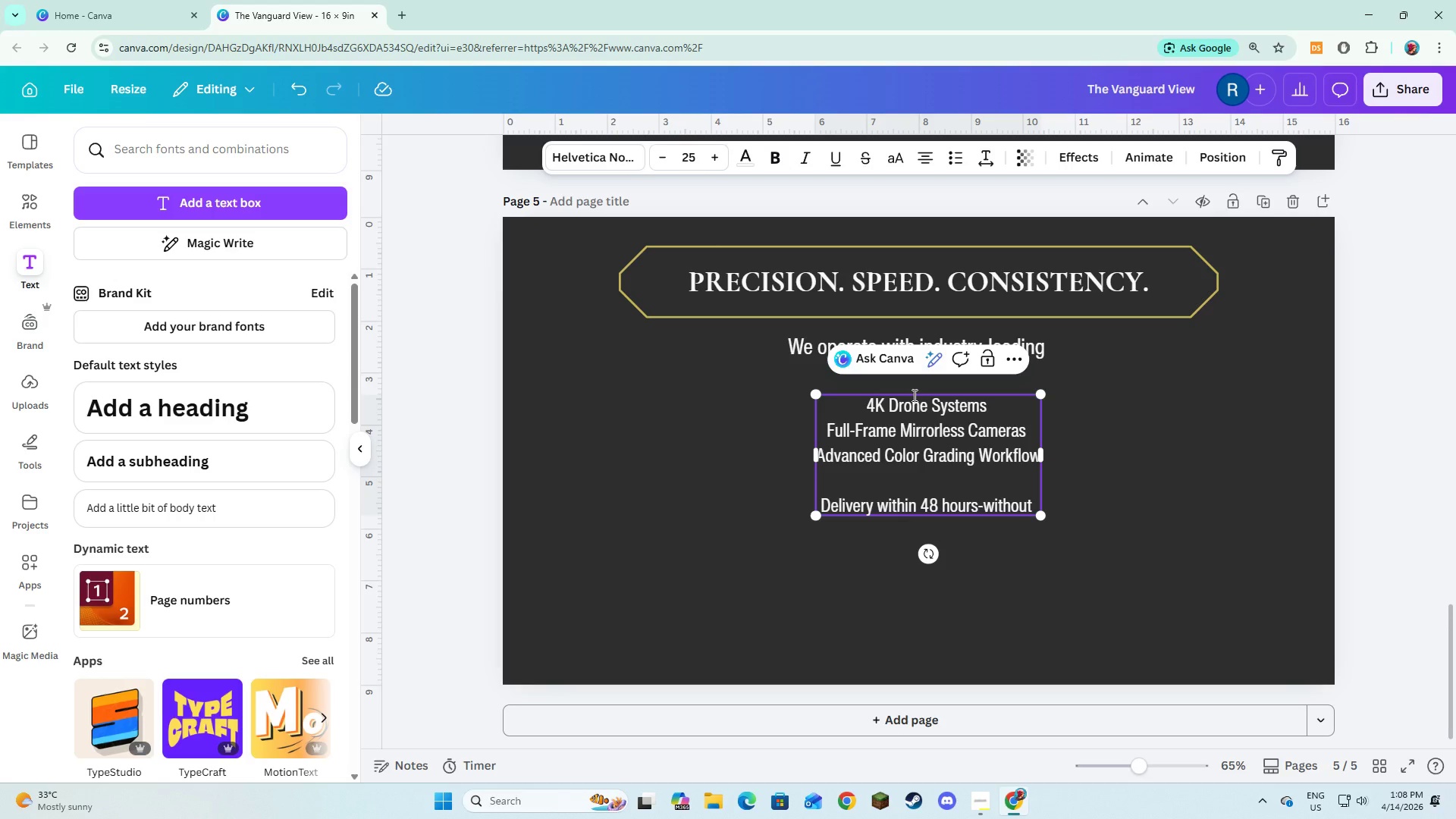 
type(compromising quality.)
 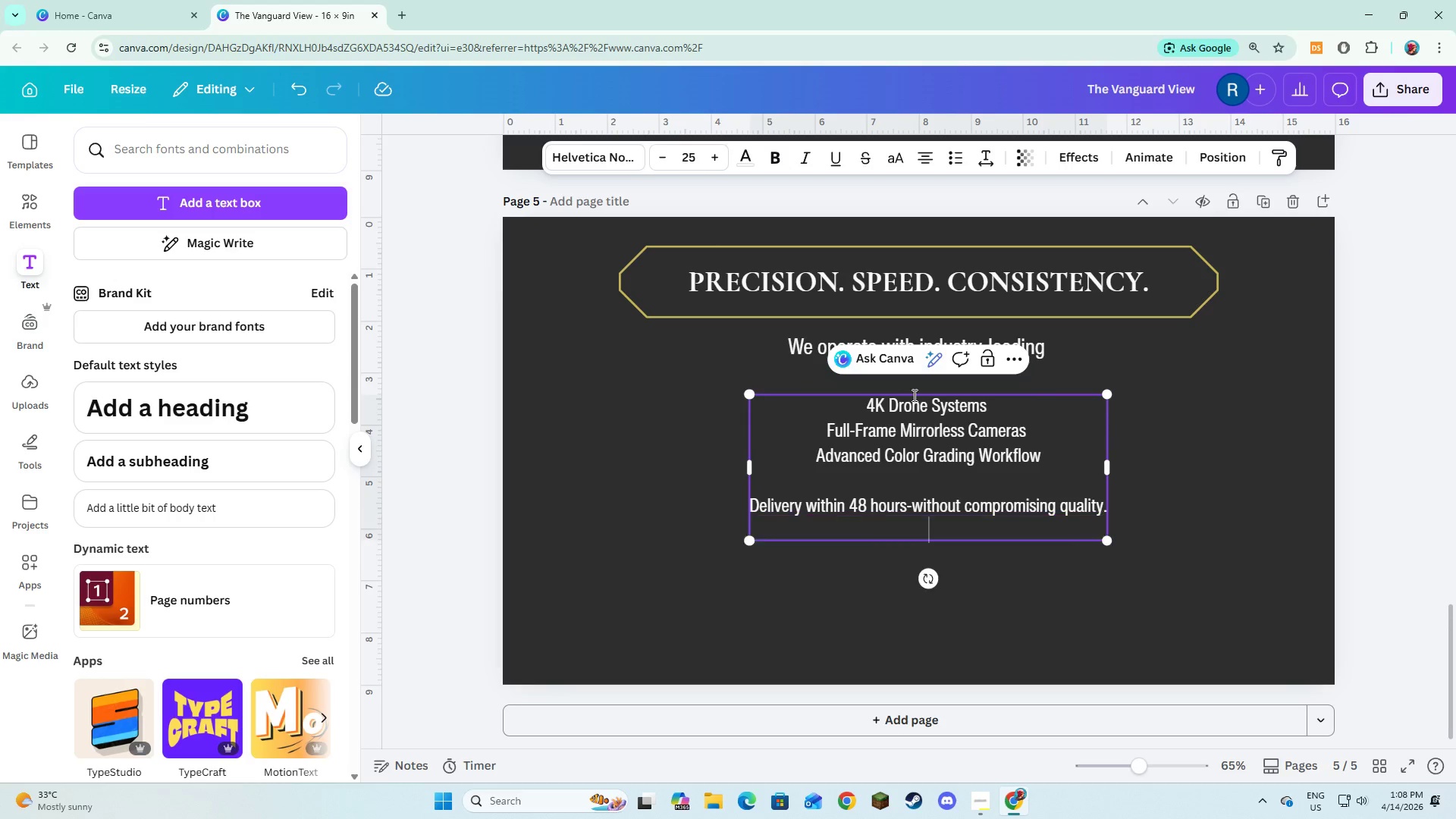 
key(Enter)
 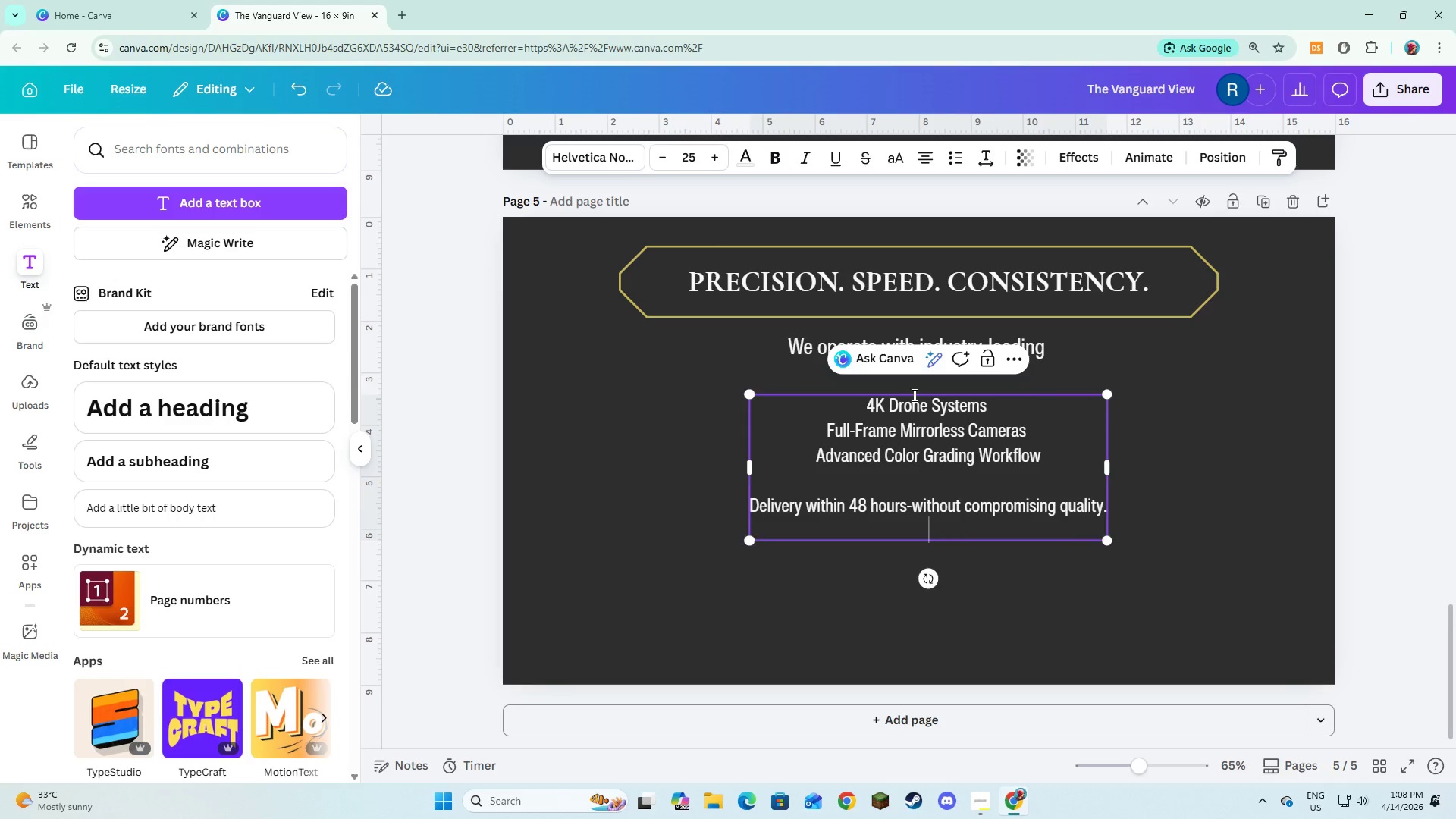 
key(Enter)
 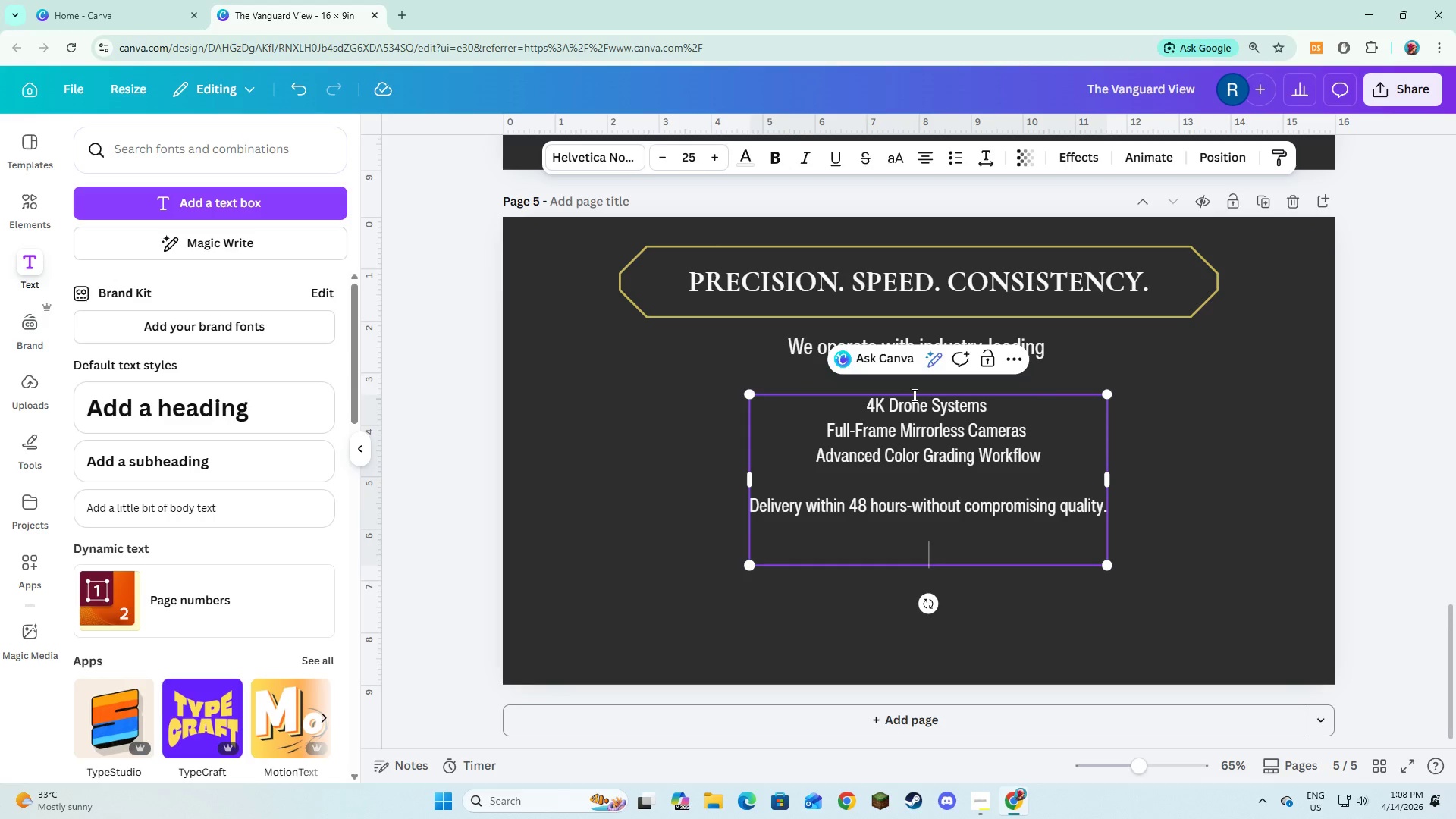 
type(Every asset is crafter to meet luxury brand standards.)
 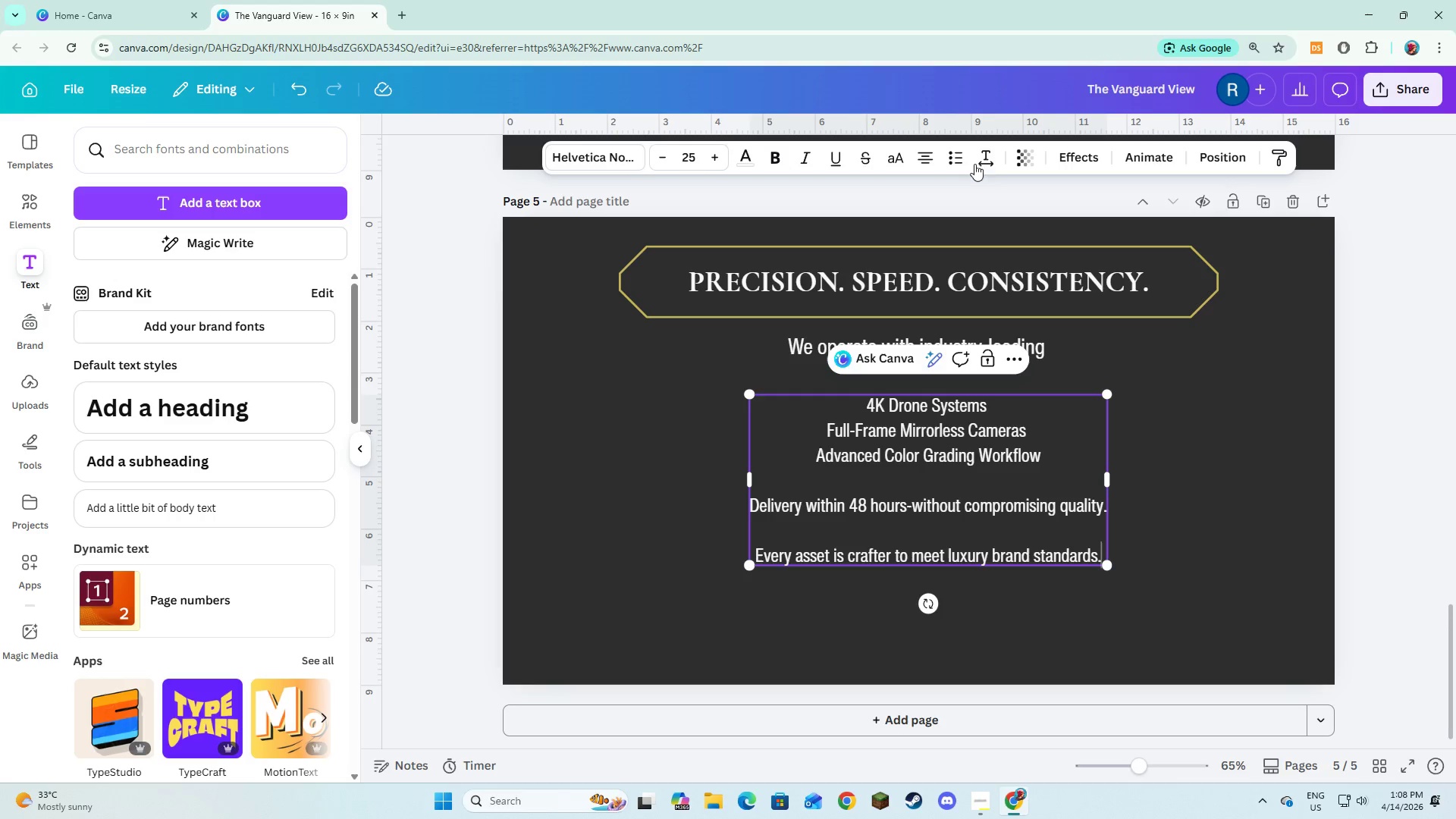 
left_click([935, 161])
 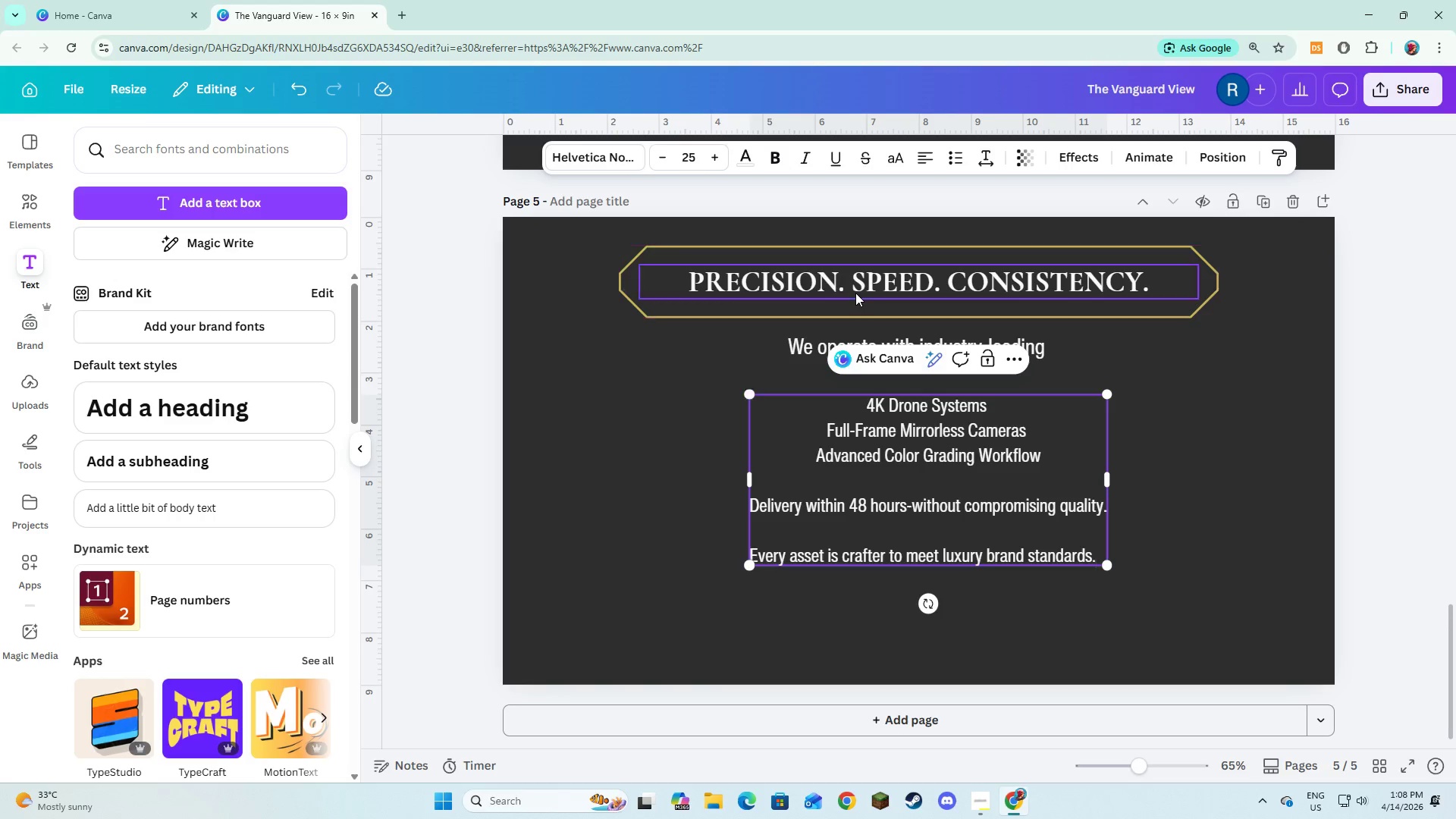 
key(Control+A)
 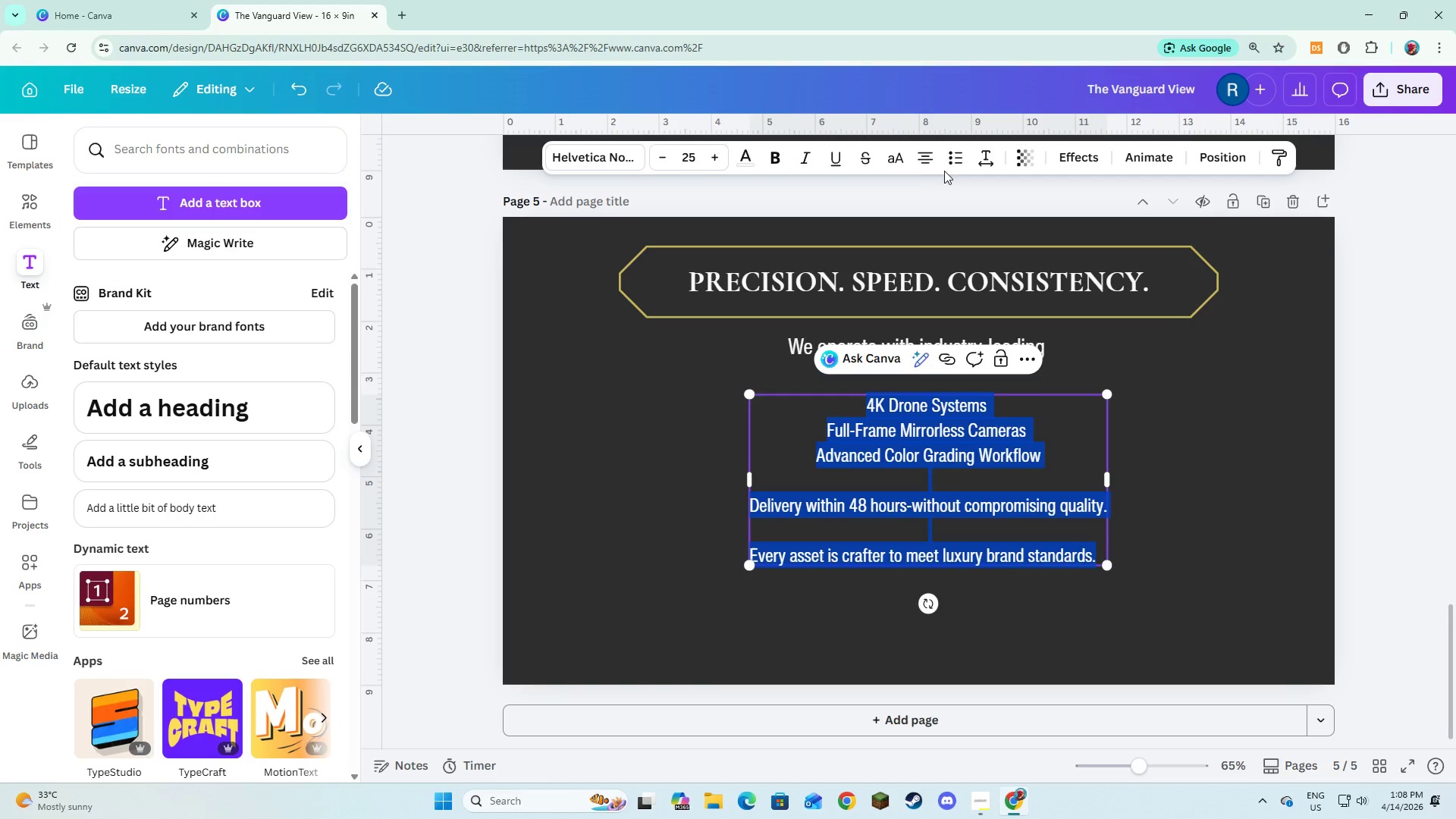 
left_click([914, 152])
 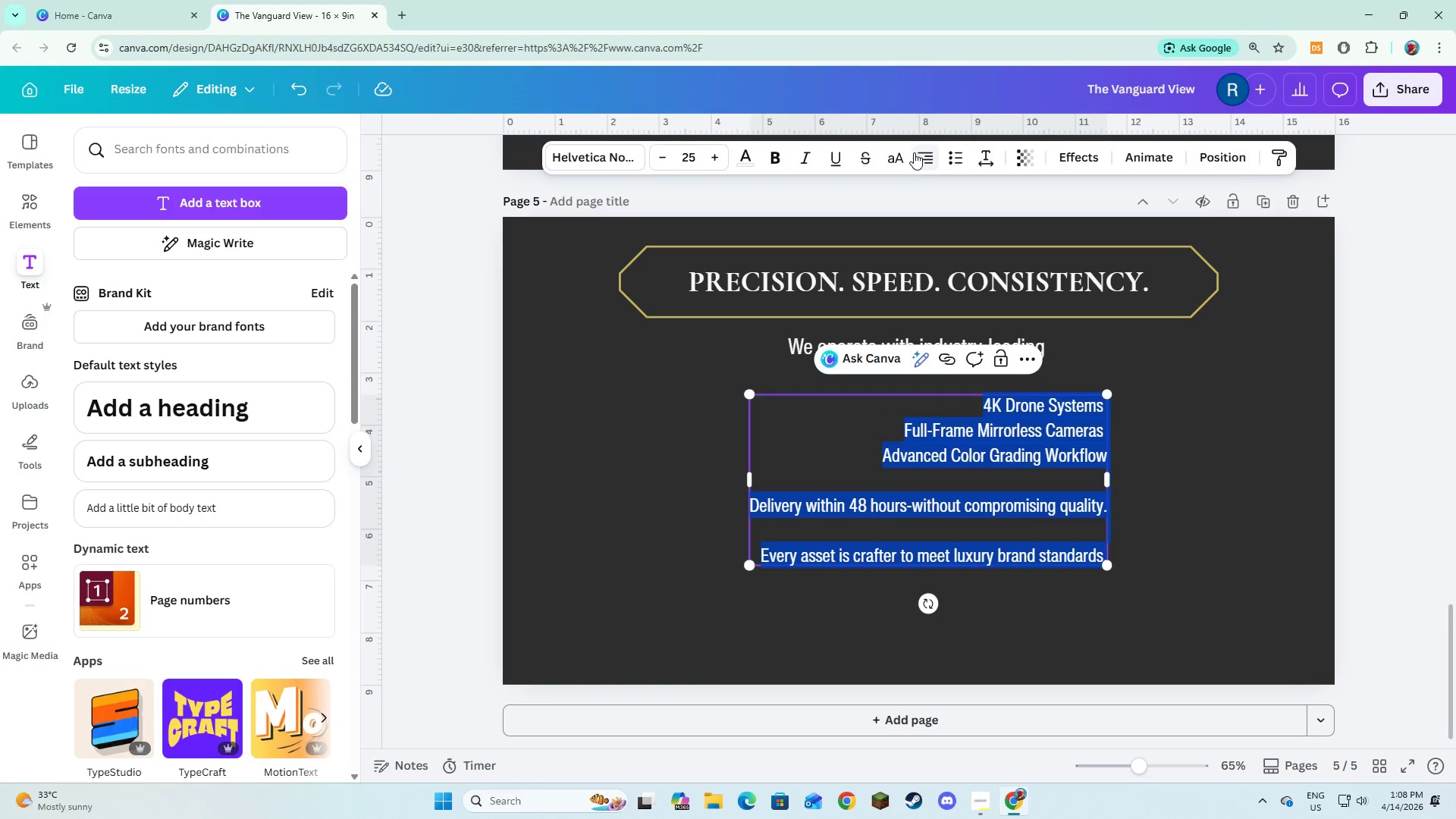 
left_click([918, 153])
 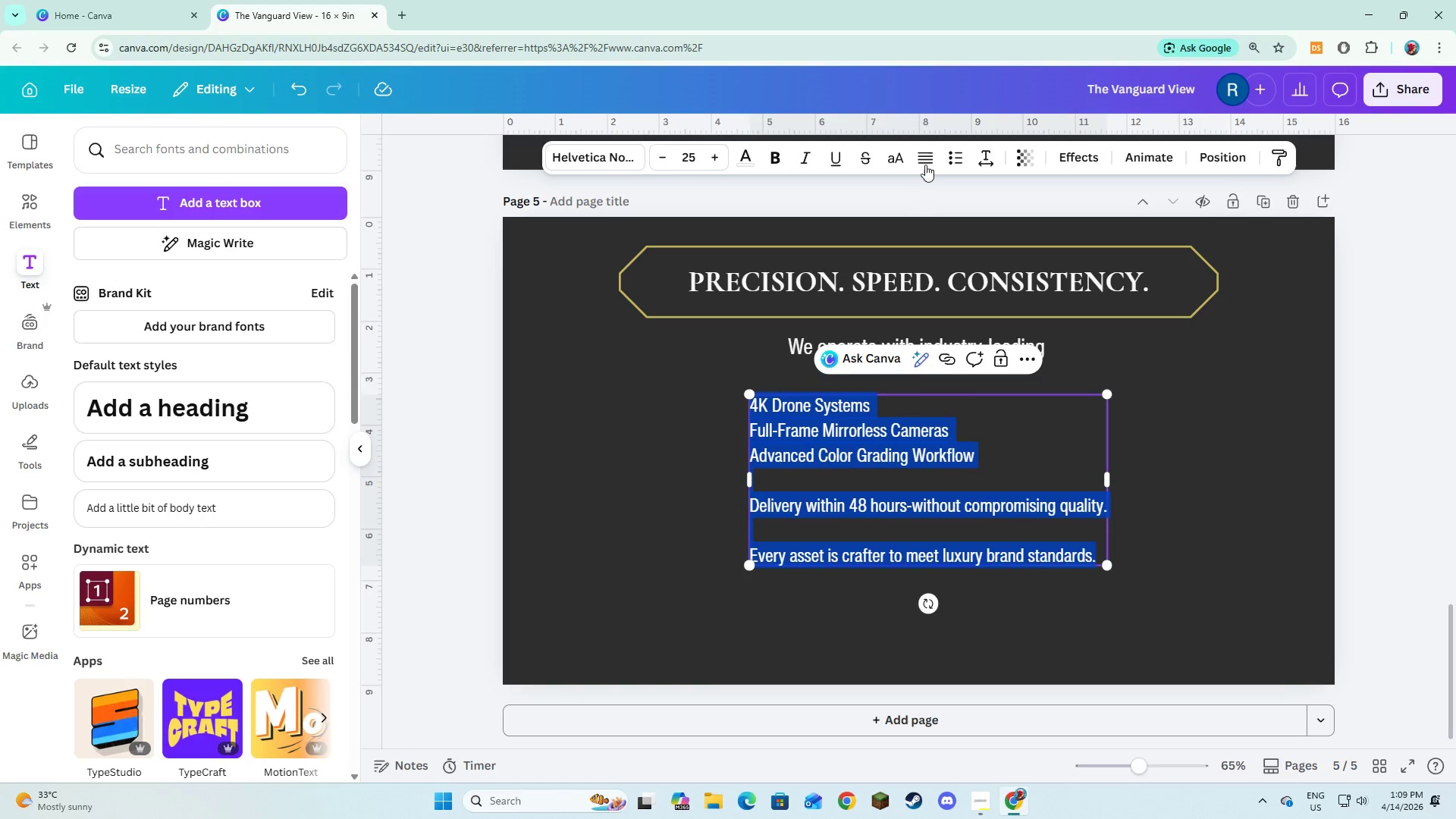 
left_click([926, 159])
 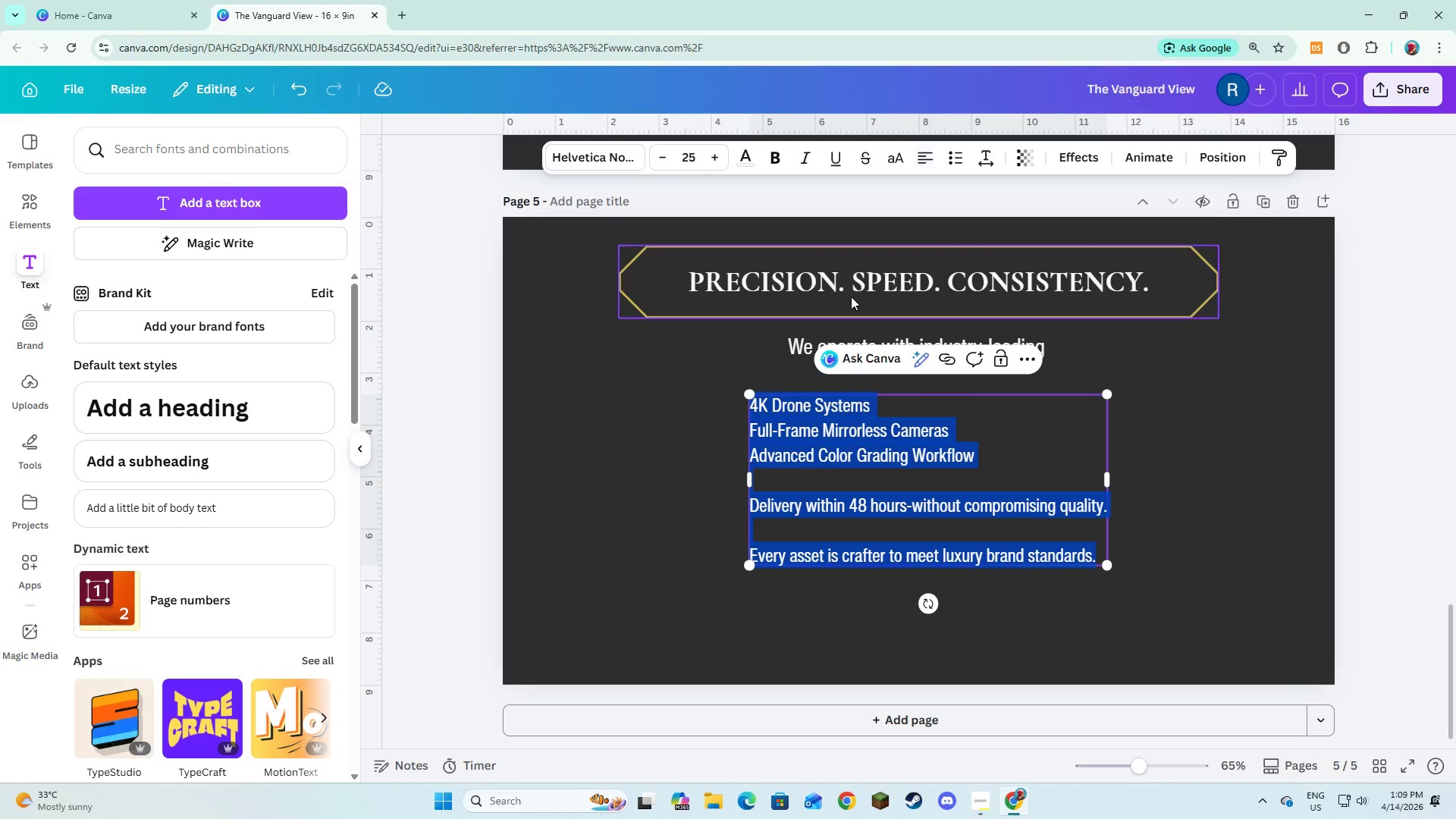 
left_click([679, 463])
 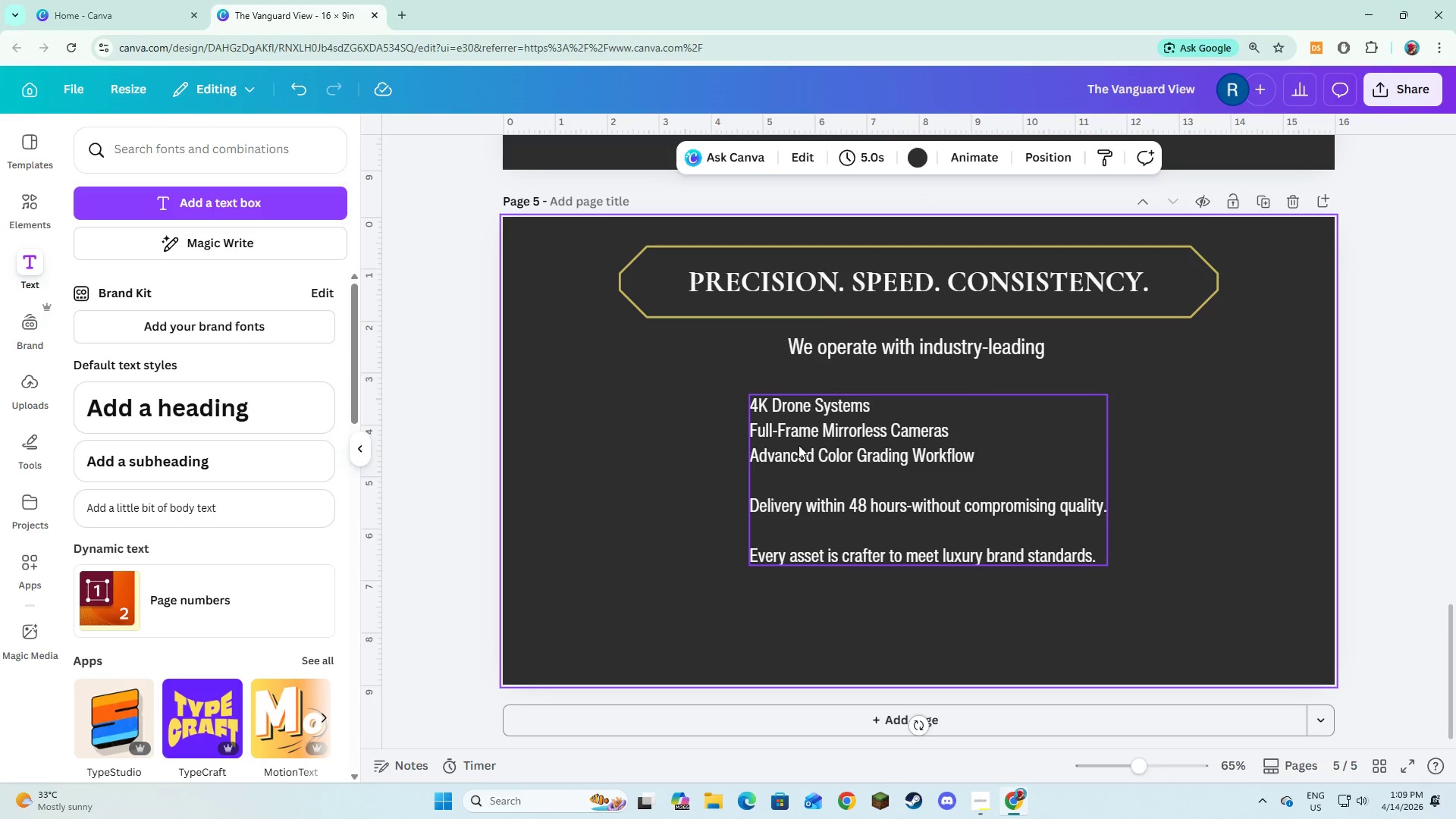 
left_click([847, 464])
 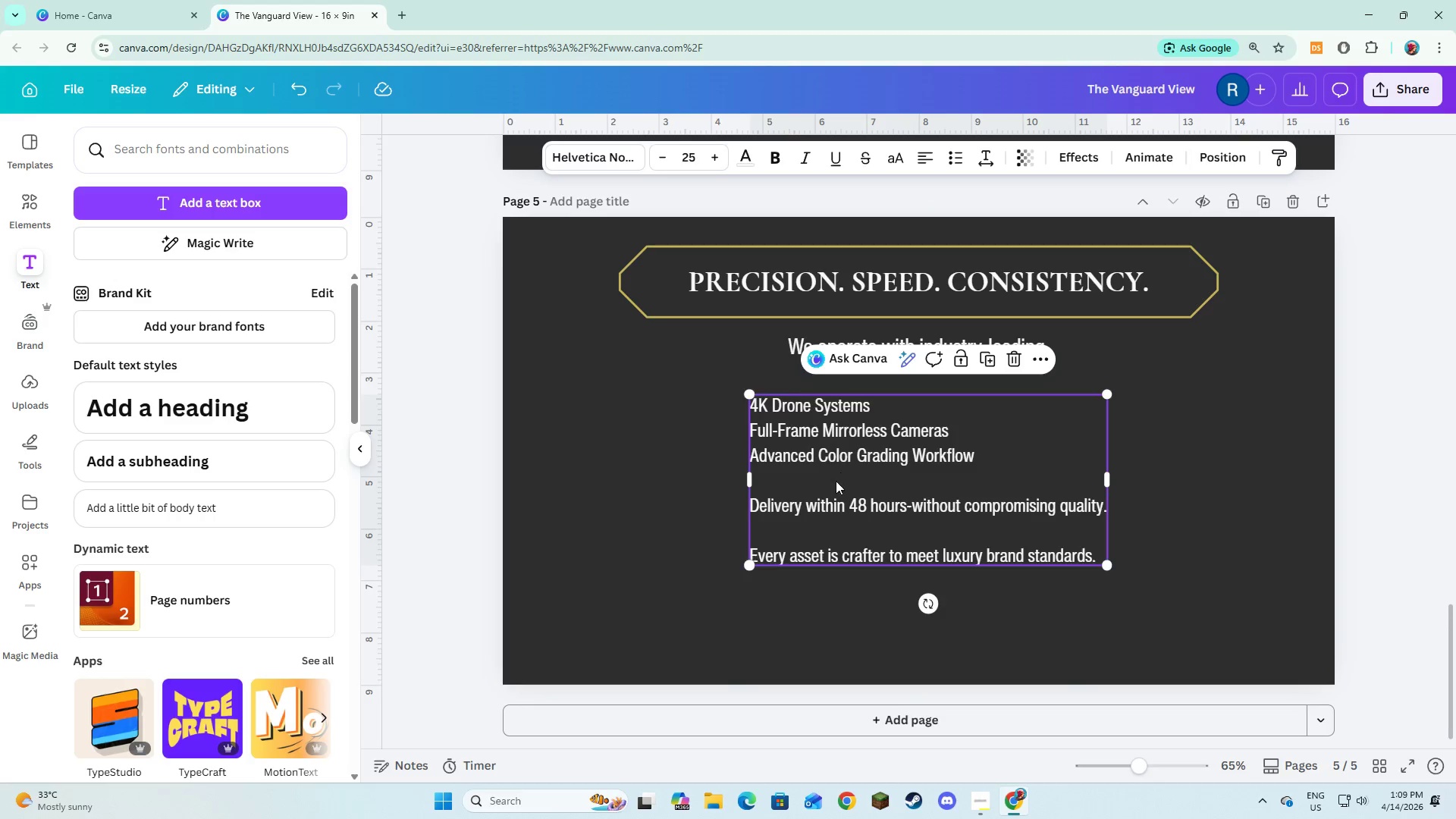 
left_click_drag(start_coordinate=[836, 482], to_coordinate=[1017, 493])
 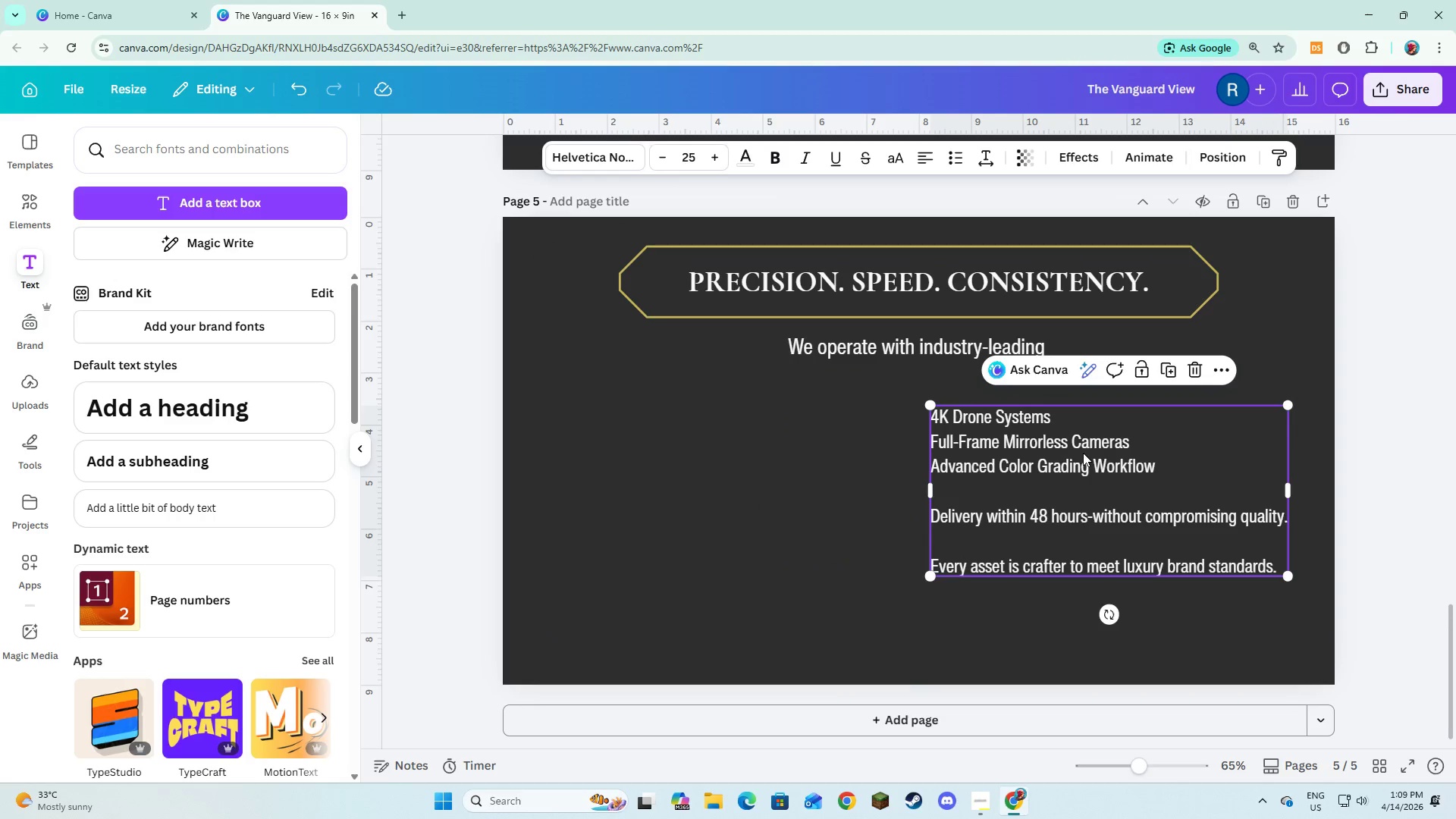 
left_click_drag(start_coordinate=[1025, 517], to_coordinate=[1025, 525])
 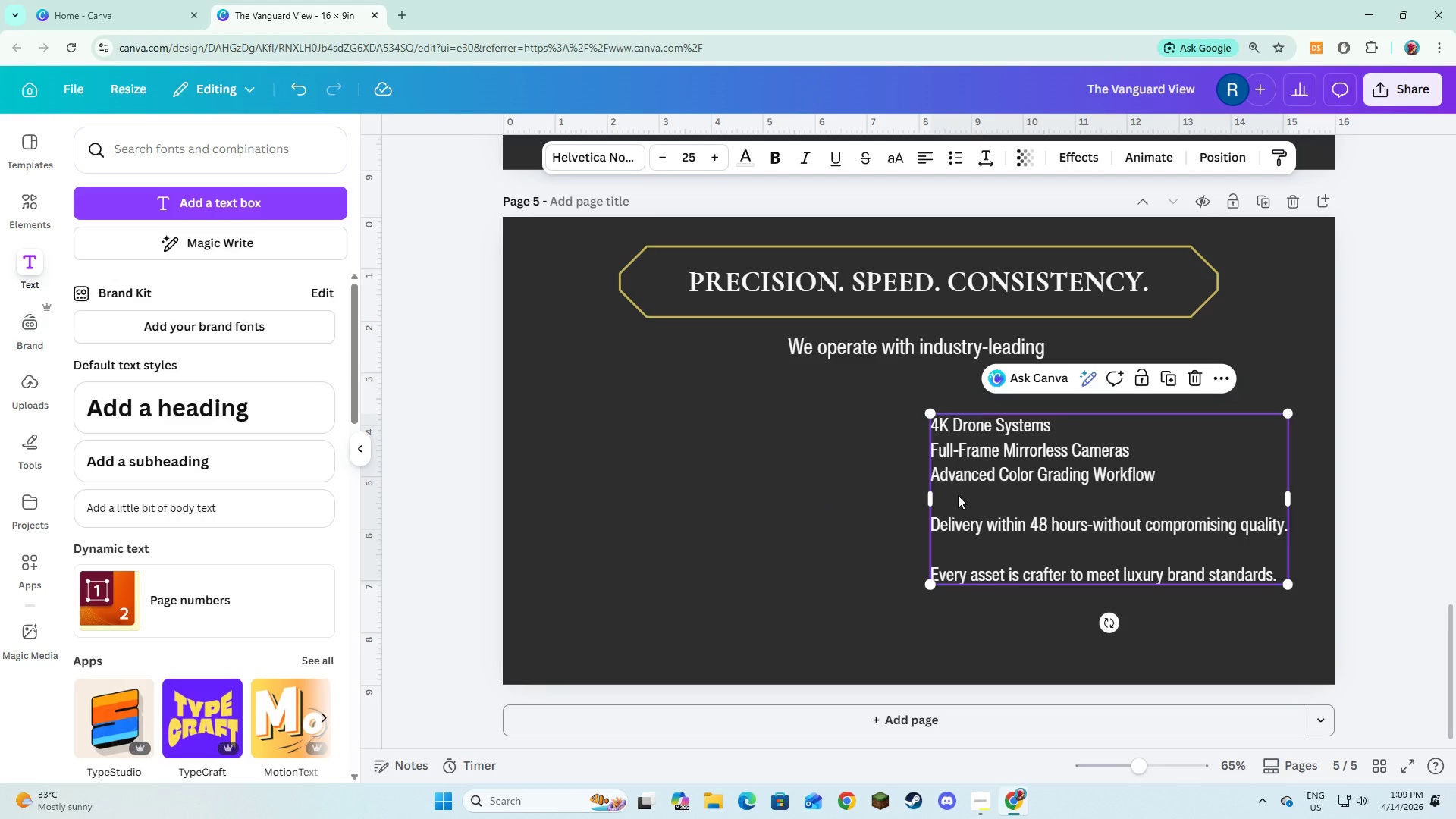 
wait(8.89)
 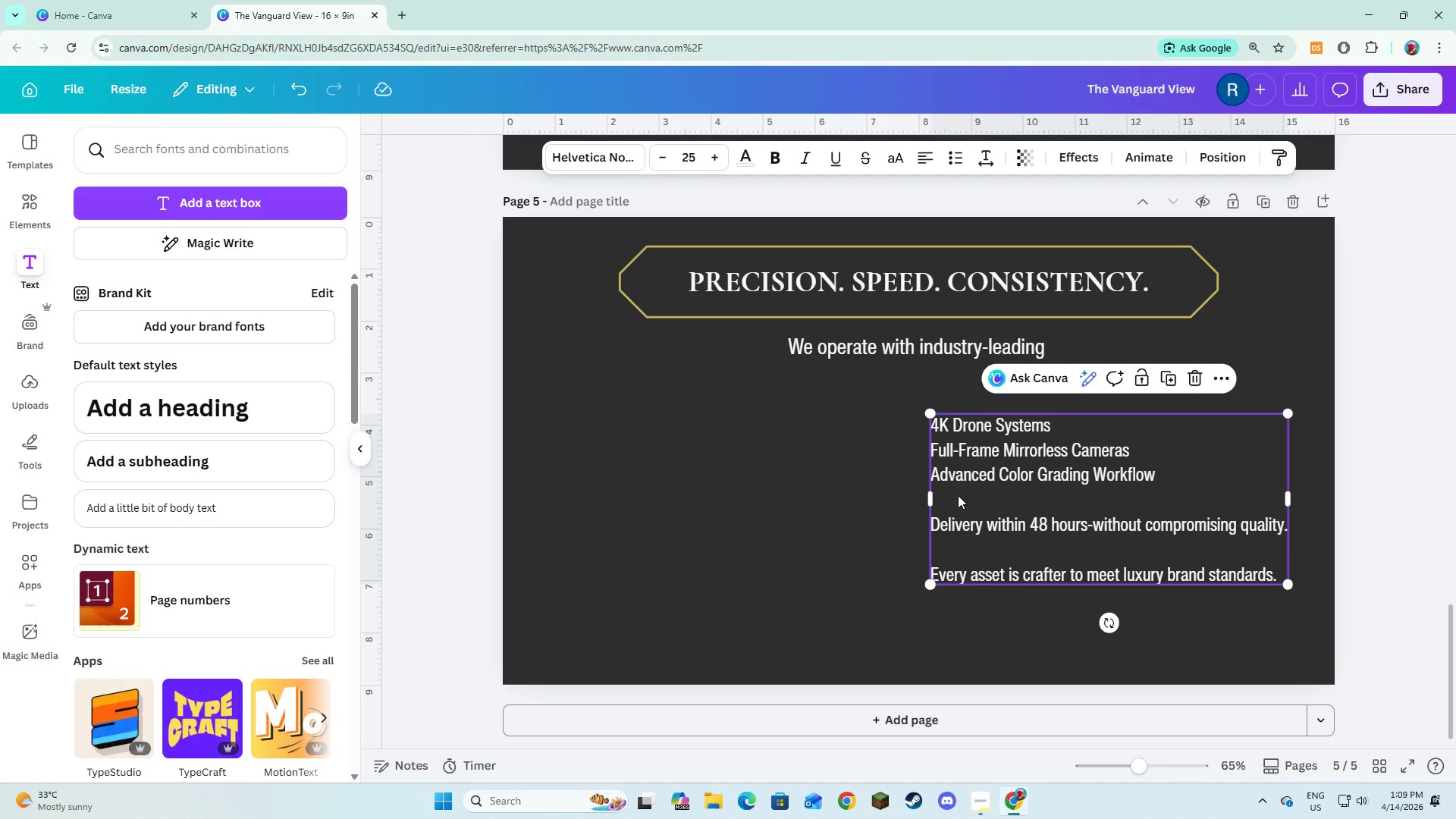 
left_click([91, 140])
 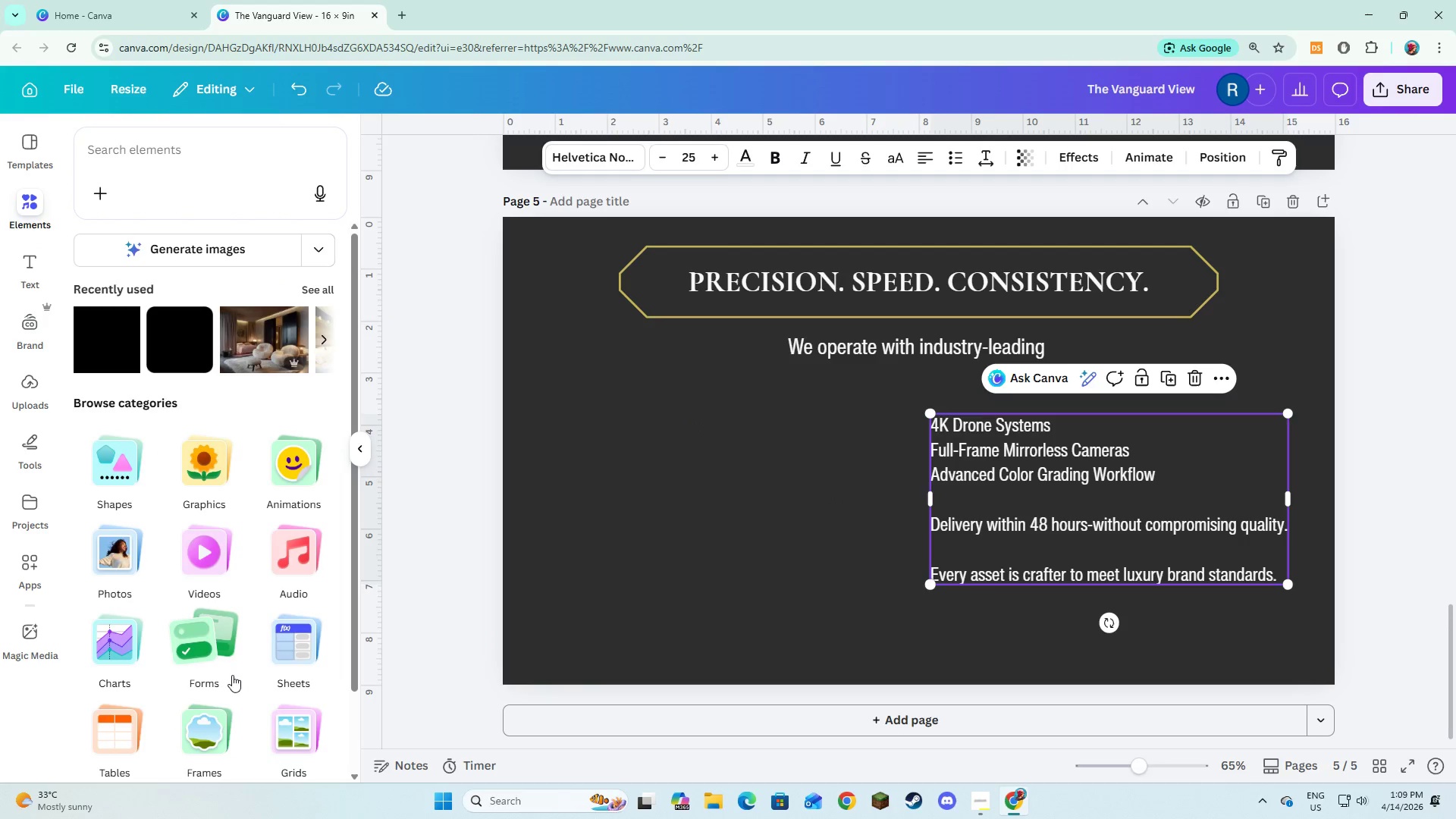 
left_click([215, 706])
 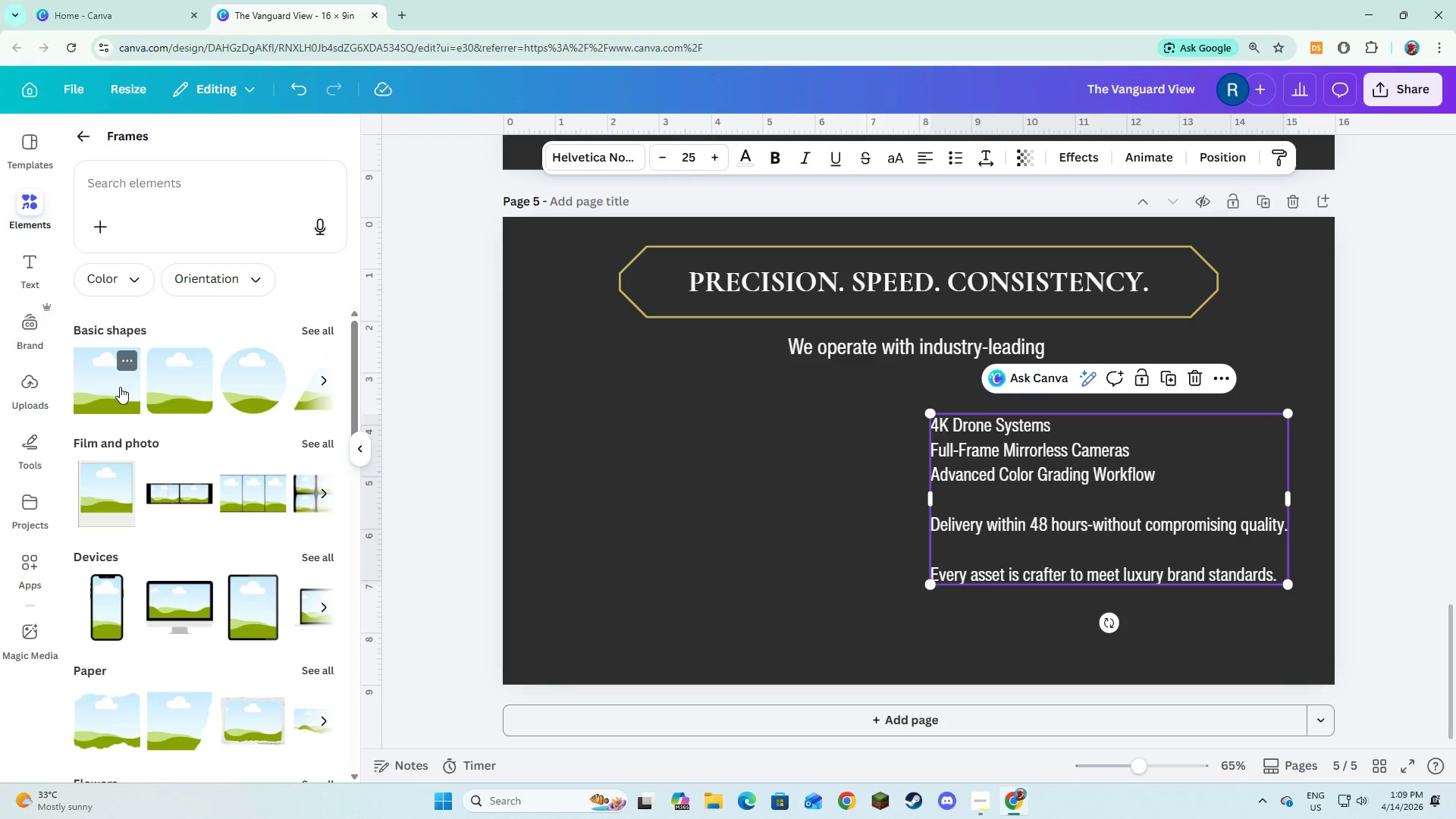 
left_click([303, 332])
 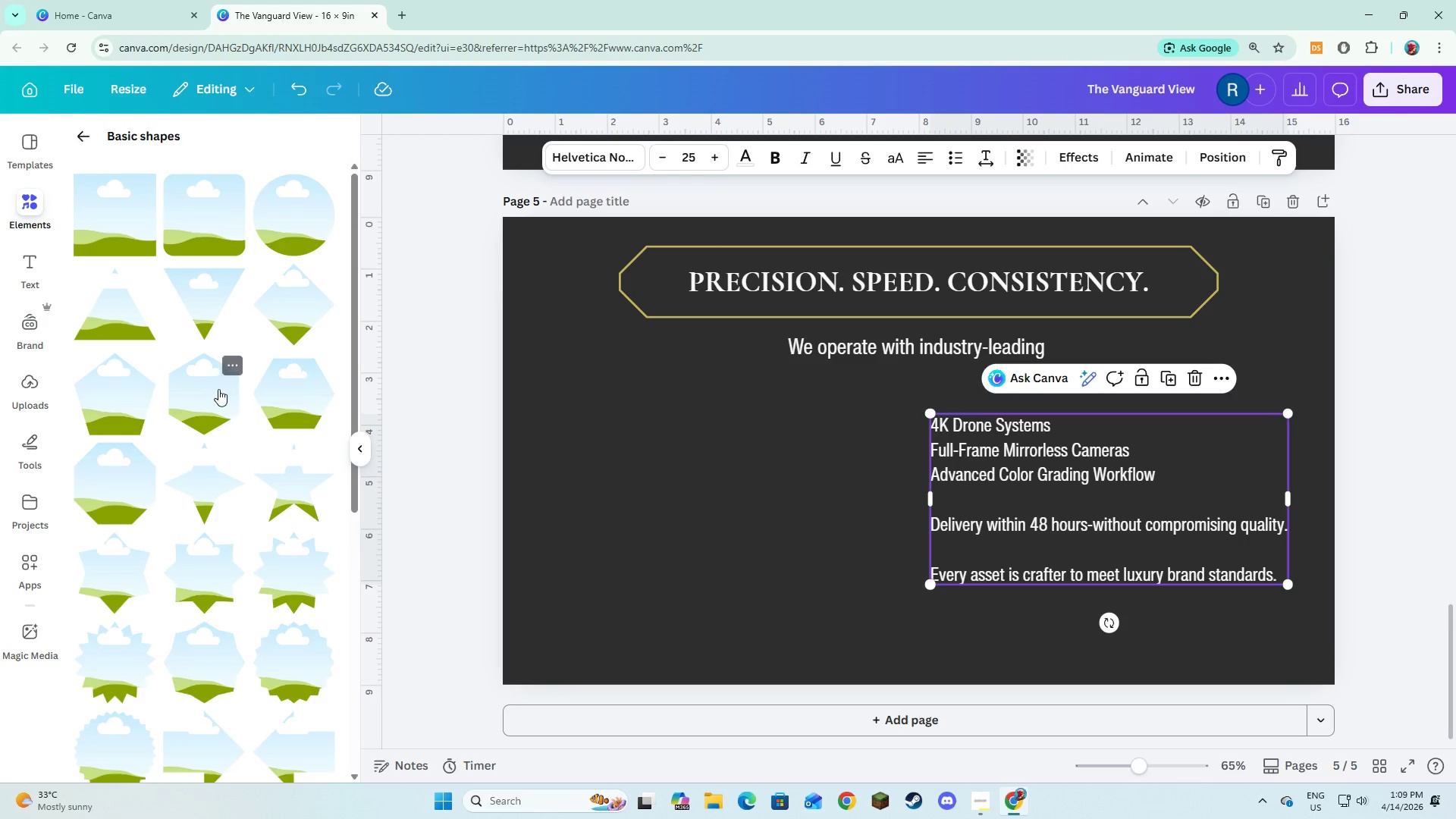 
wait(5.48)
 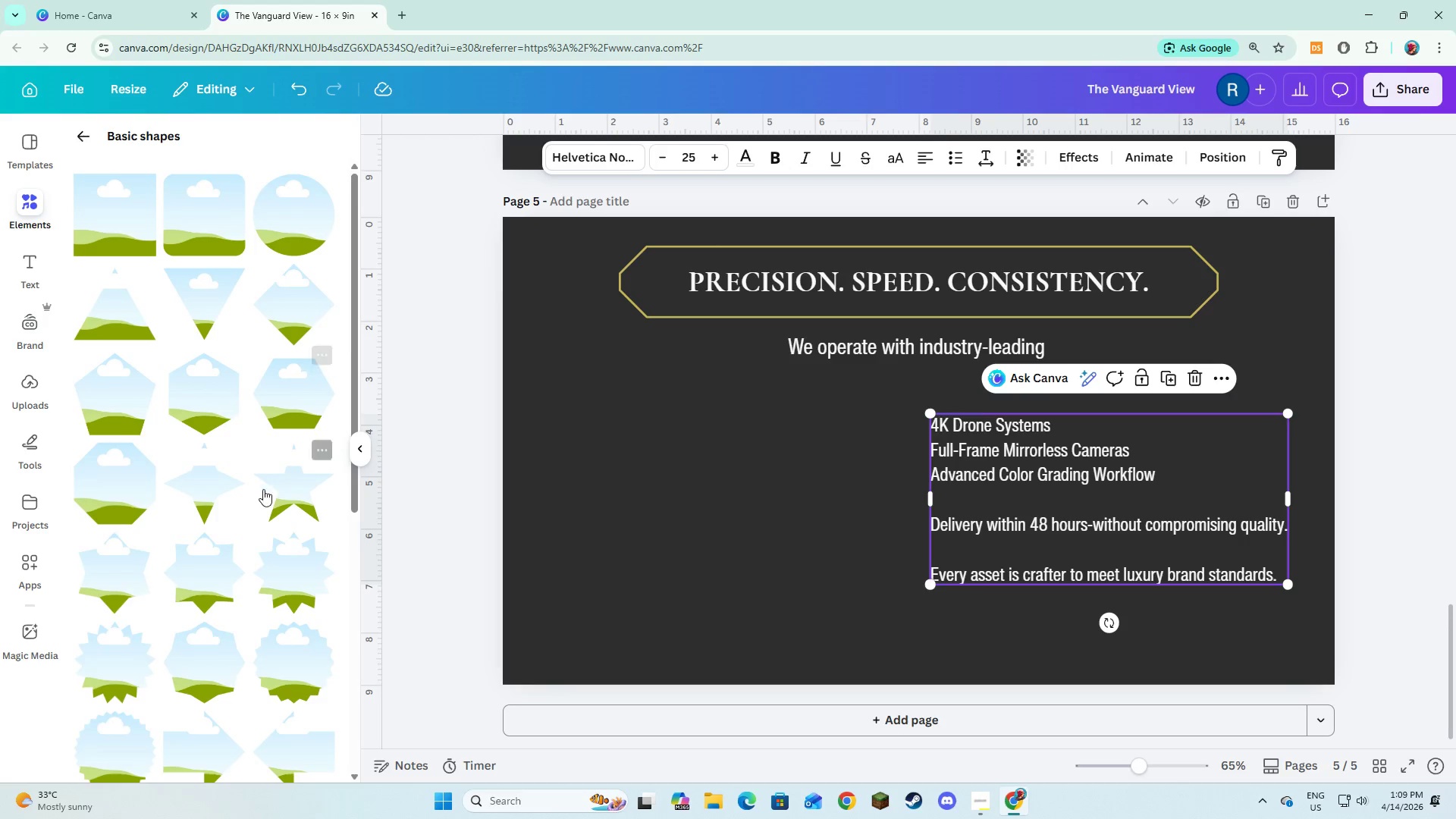 
scroll: coordinate [670, 433], scroll_direction: up, amount: 3.0
 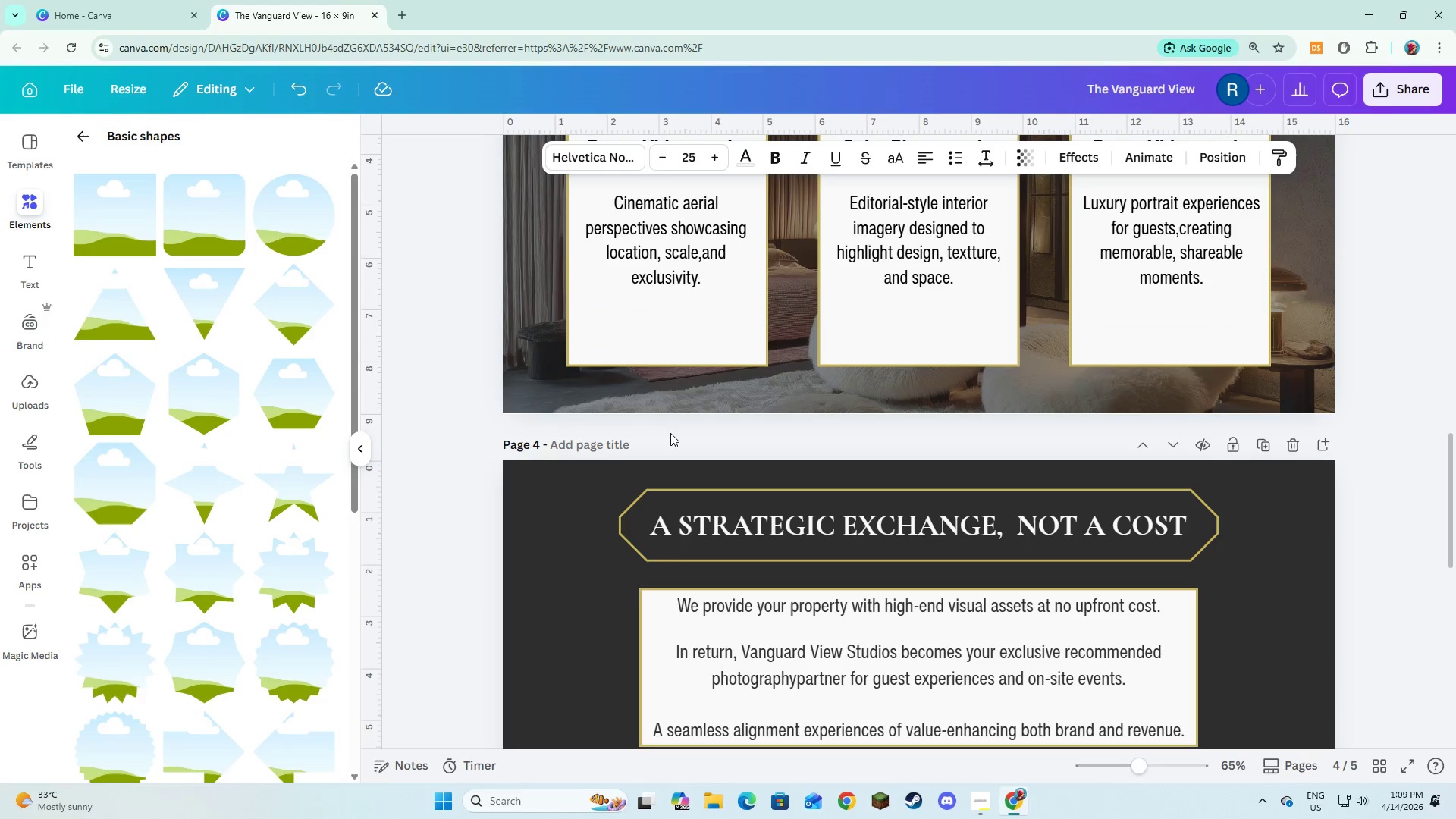 
scroll: coordinate [670, 434], scroll_direction: down, amount: 9.0
 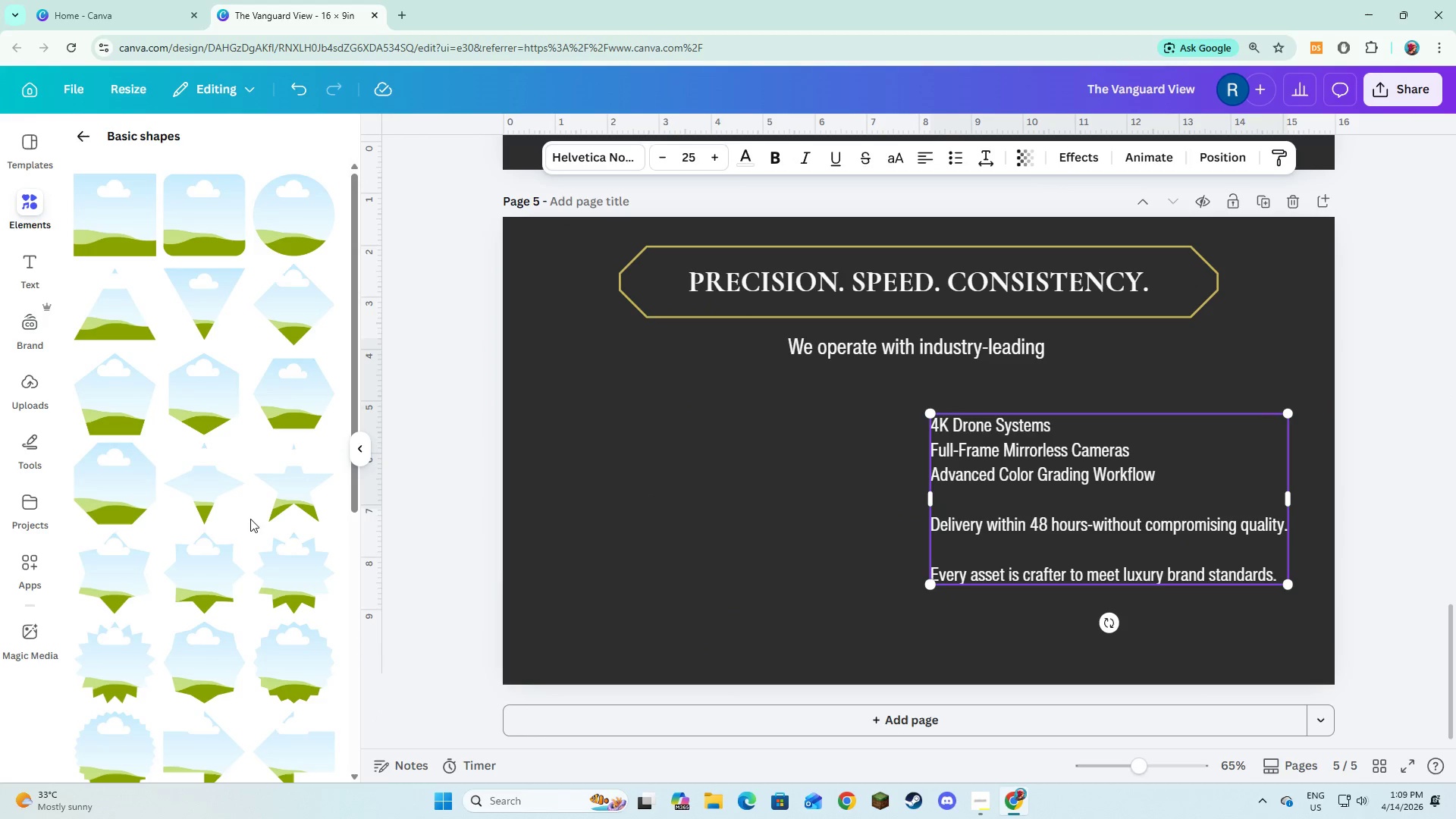 
left_click([281, 405])
 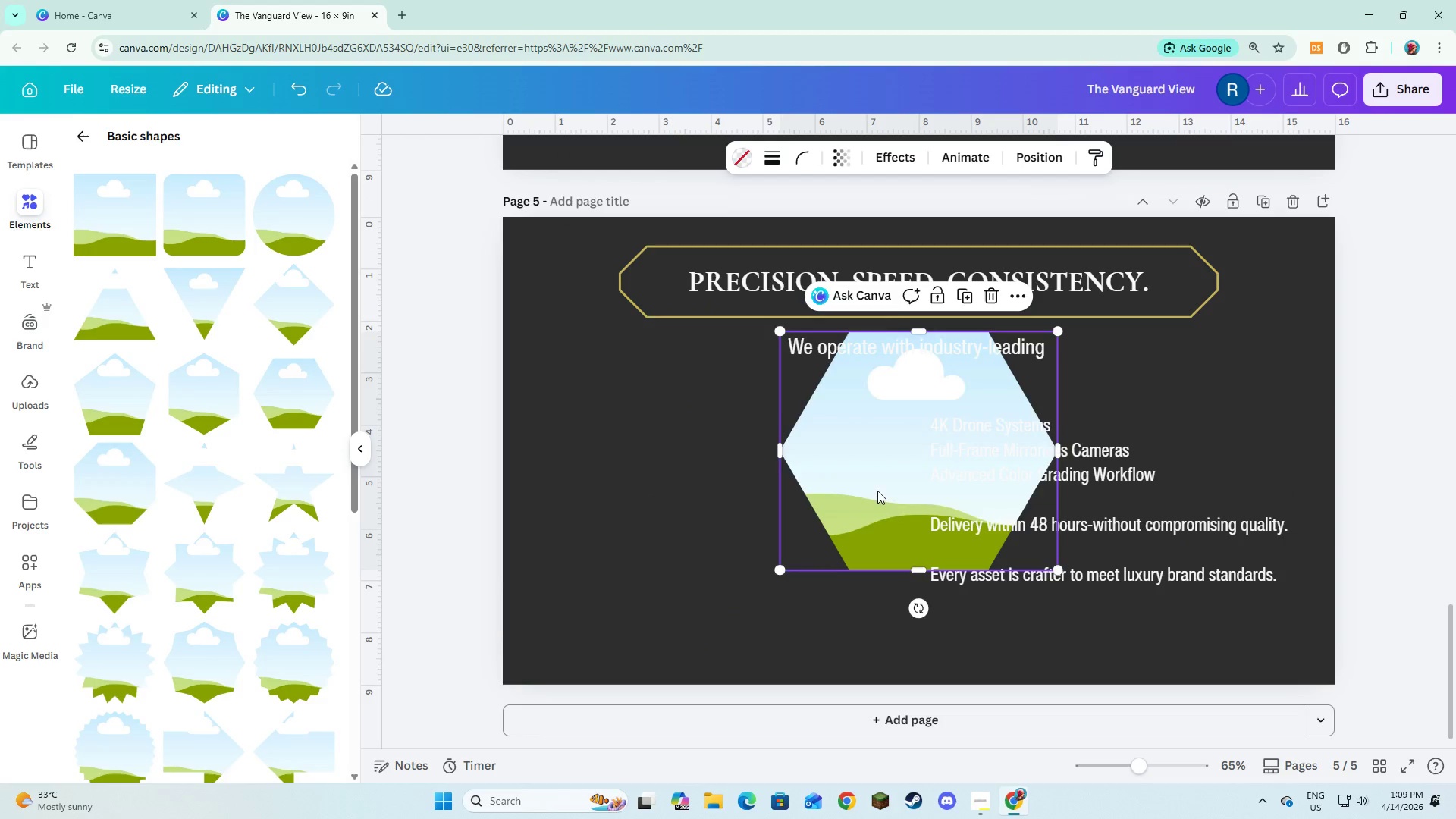 
left_click_drag(start_coordinate=[877, 491], to_coordinate=[620, 526])
 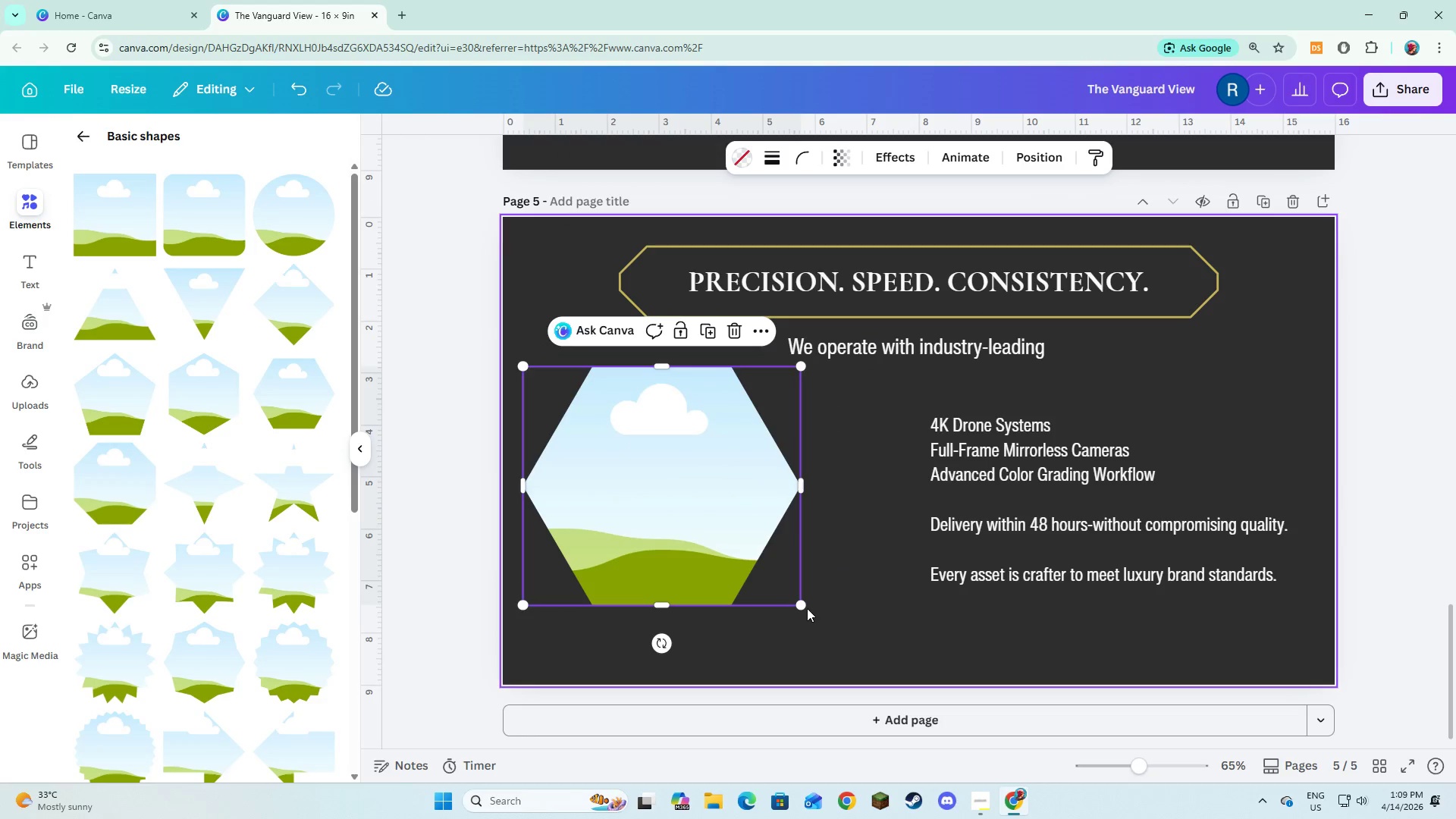 
left_click_drag(start_coordinate=[804, 606], to_coordinate=[862, 649])
 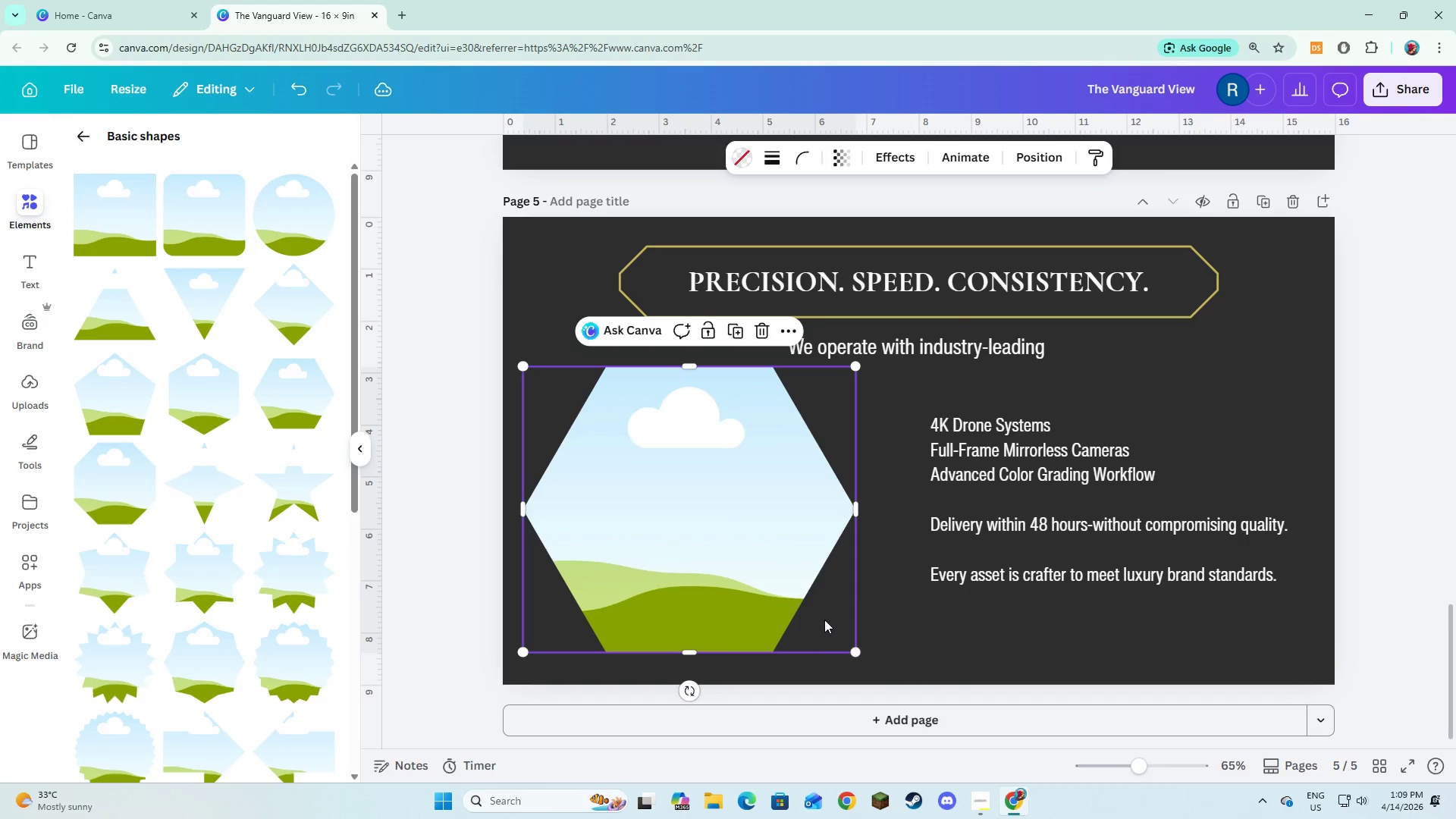 
left_click_drag(start_coordinate=[824, 620], to_coordinate=[833, 634])
 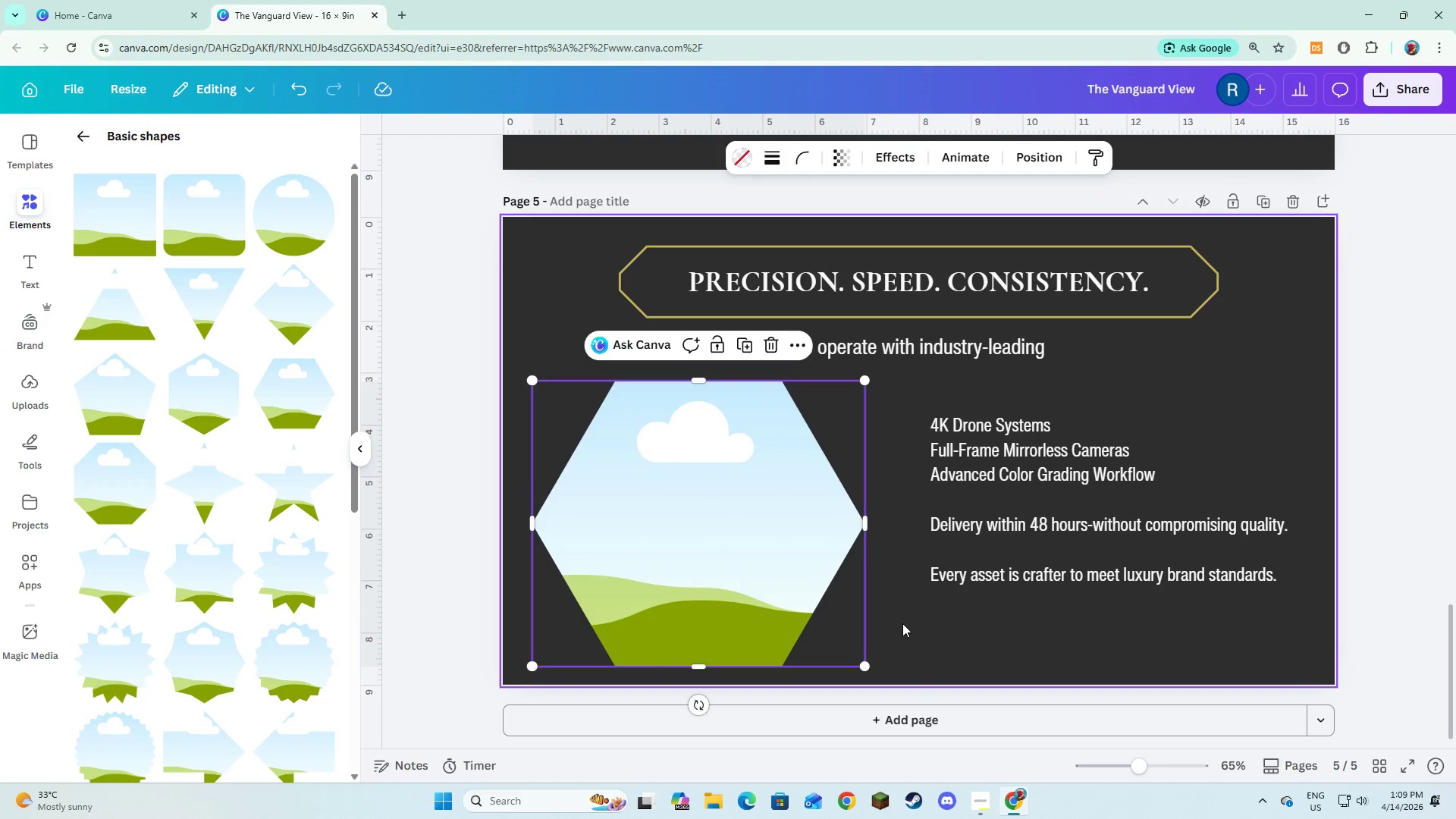 
left_click([902, 623])
 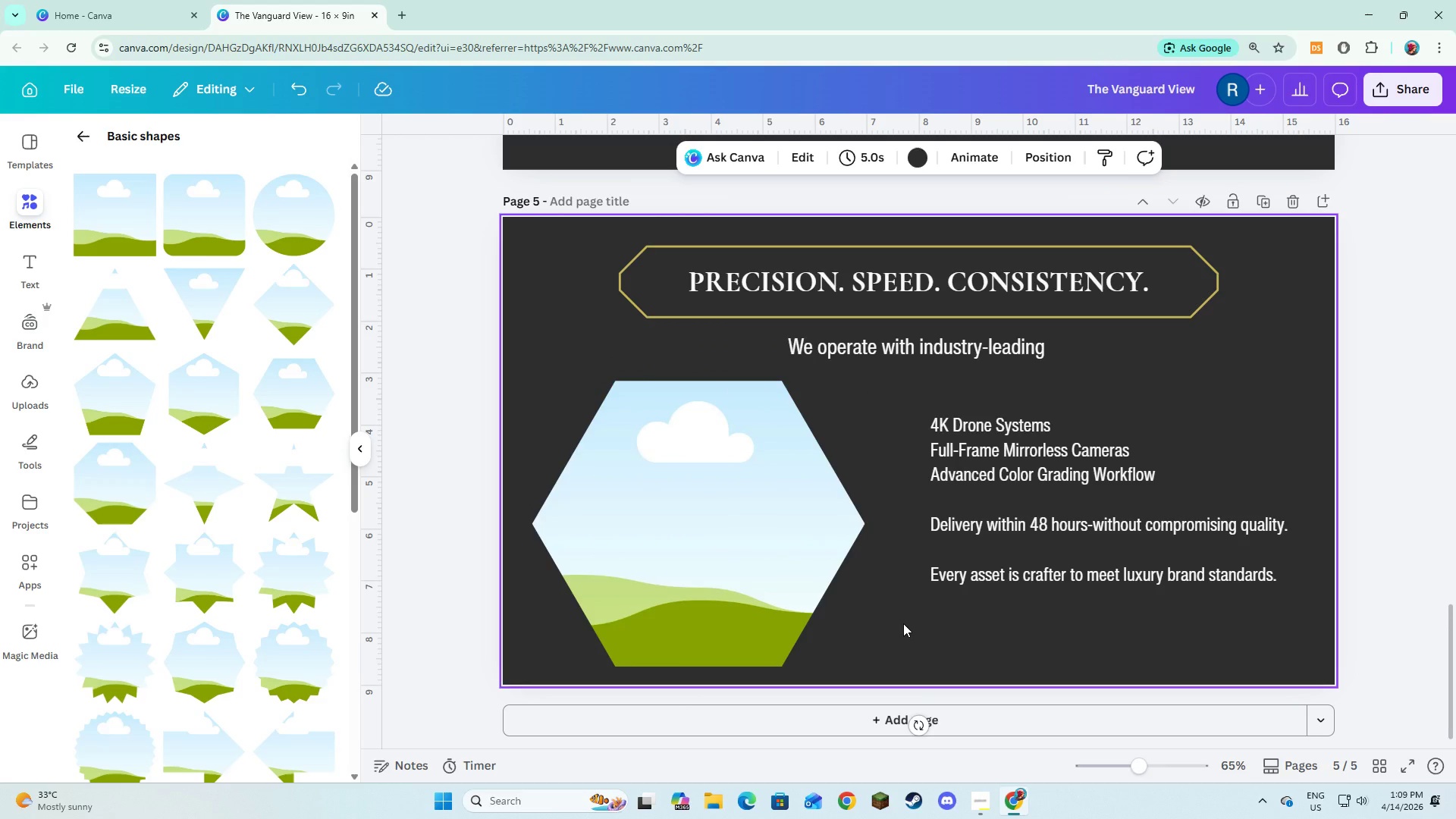 
wait(5.52)
 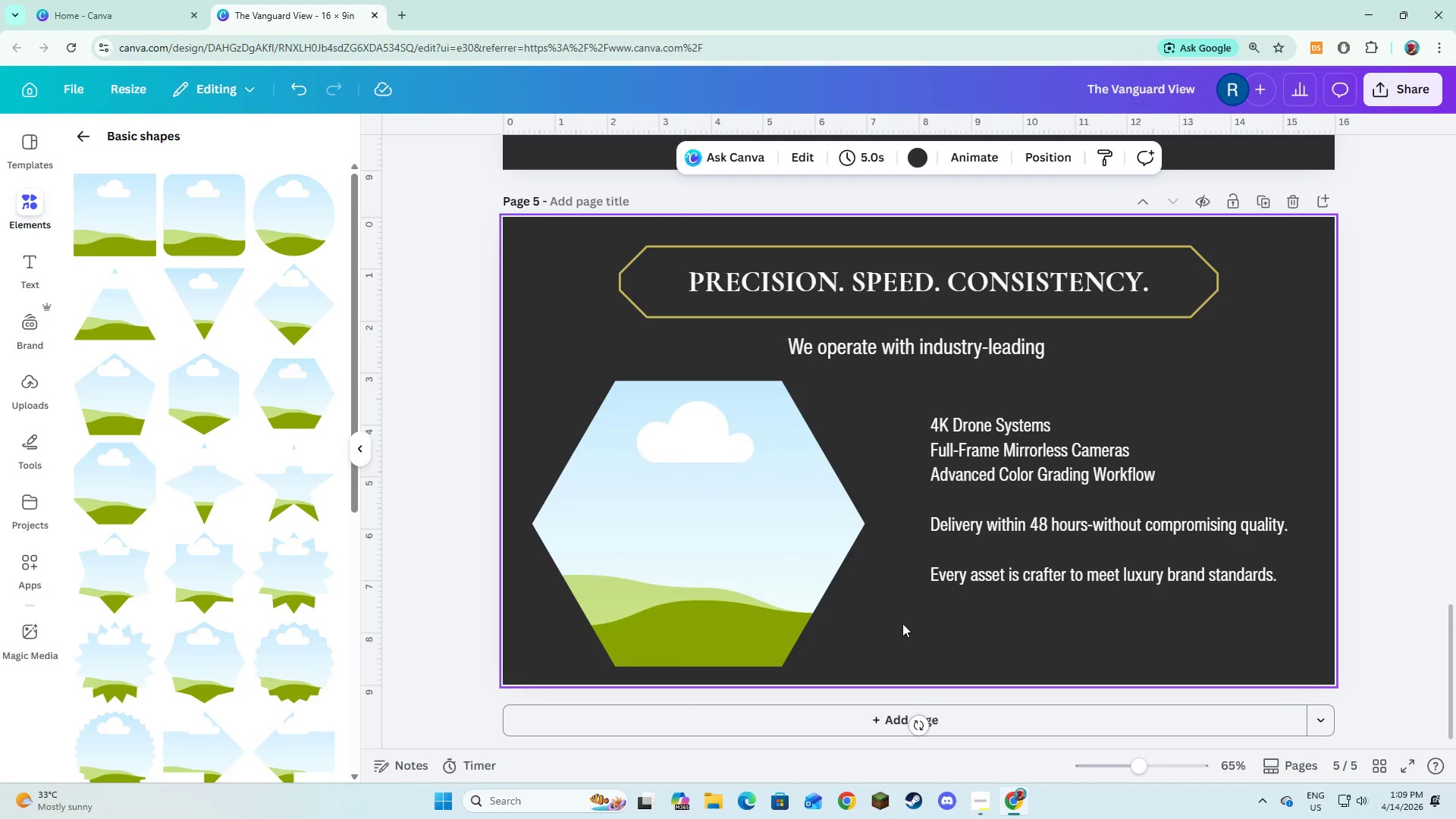 
left_click([85, 124])
 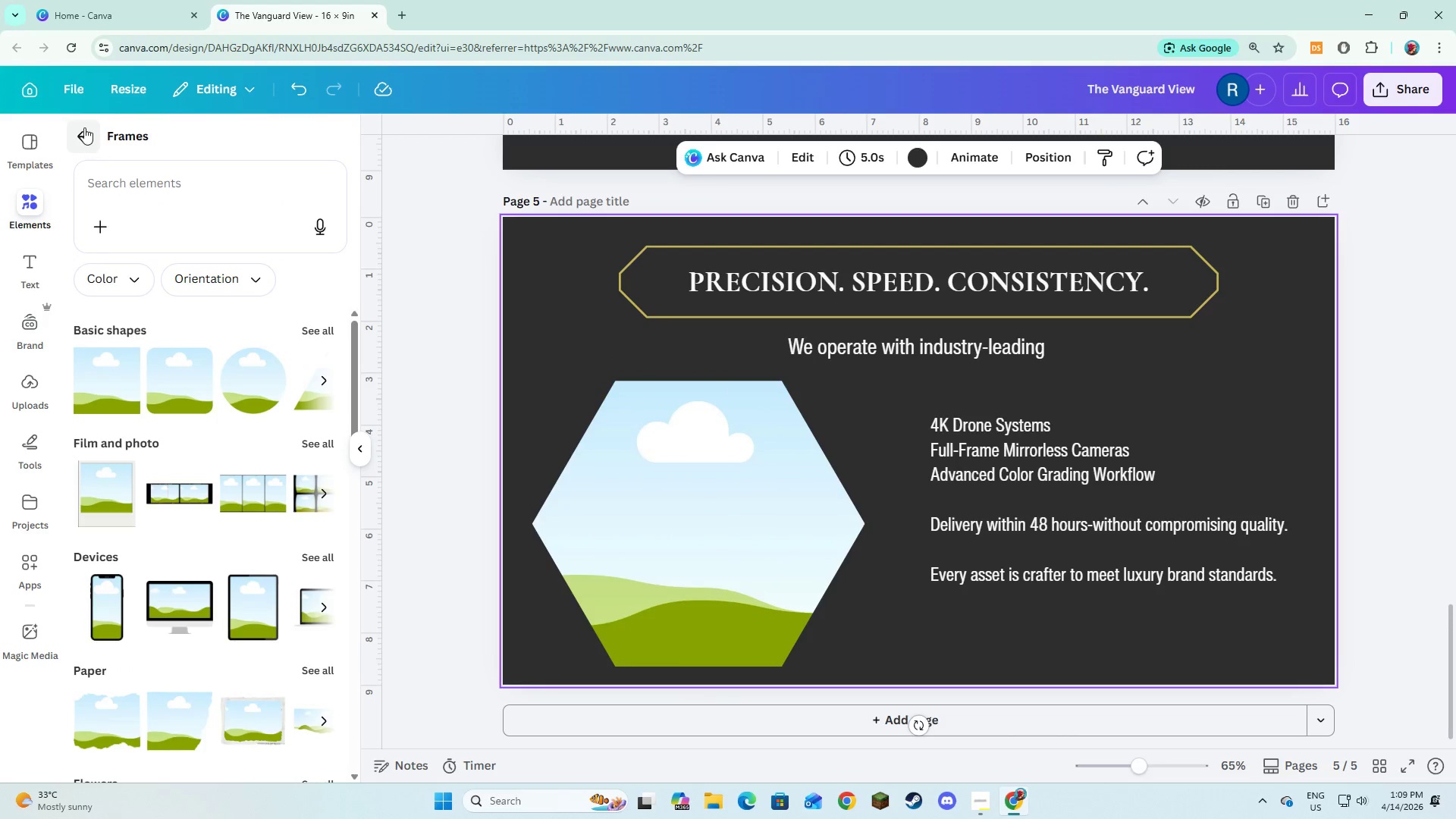 
left_click([83, 127])
 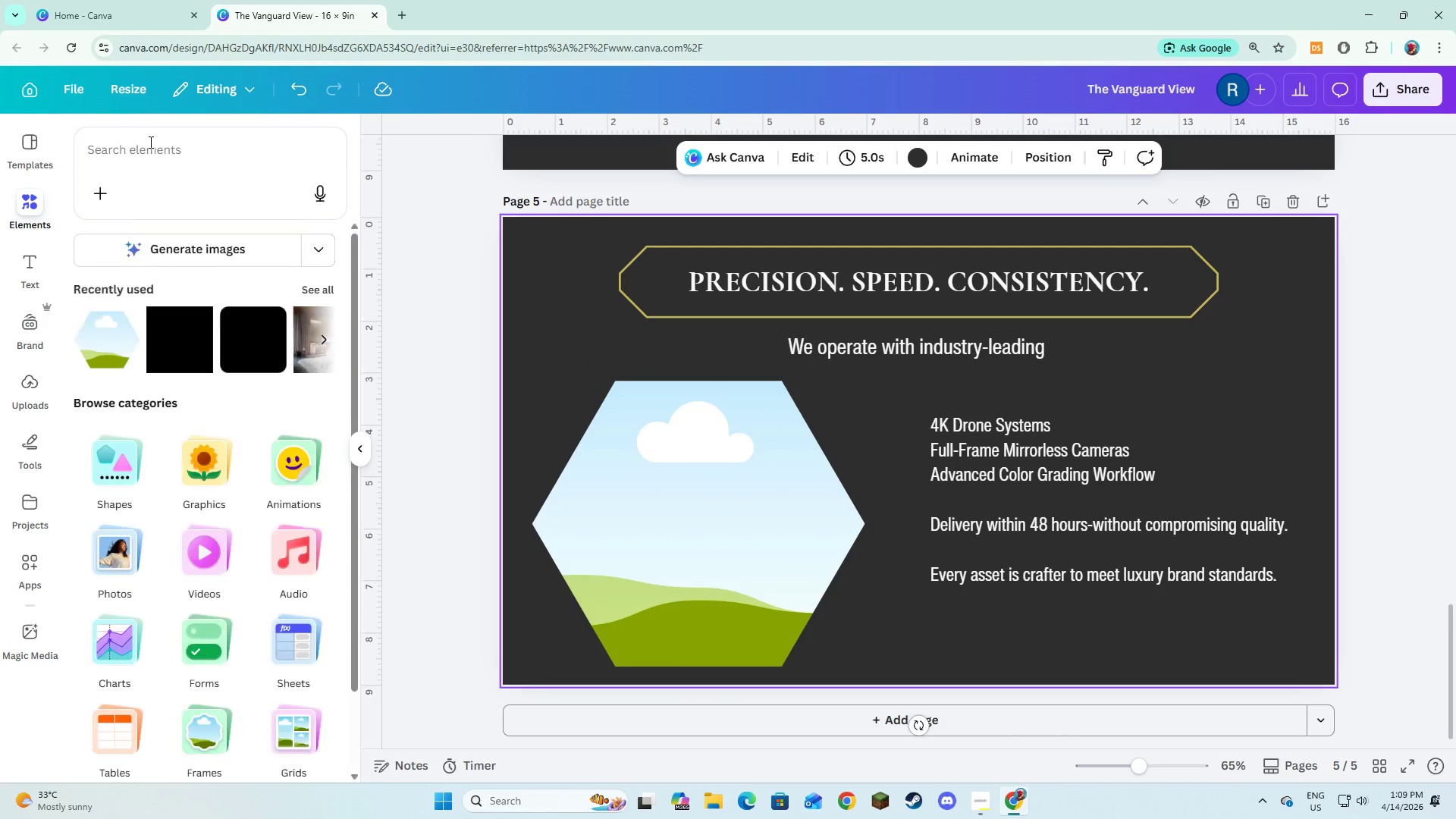 
left_click([149, 142])
 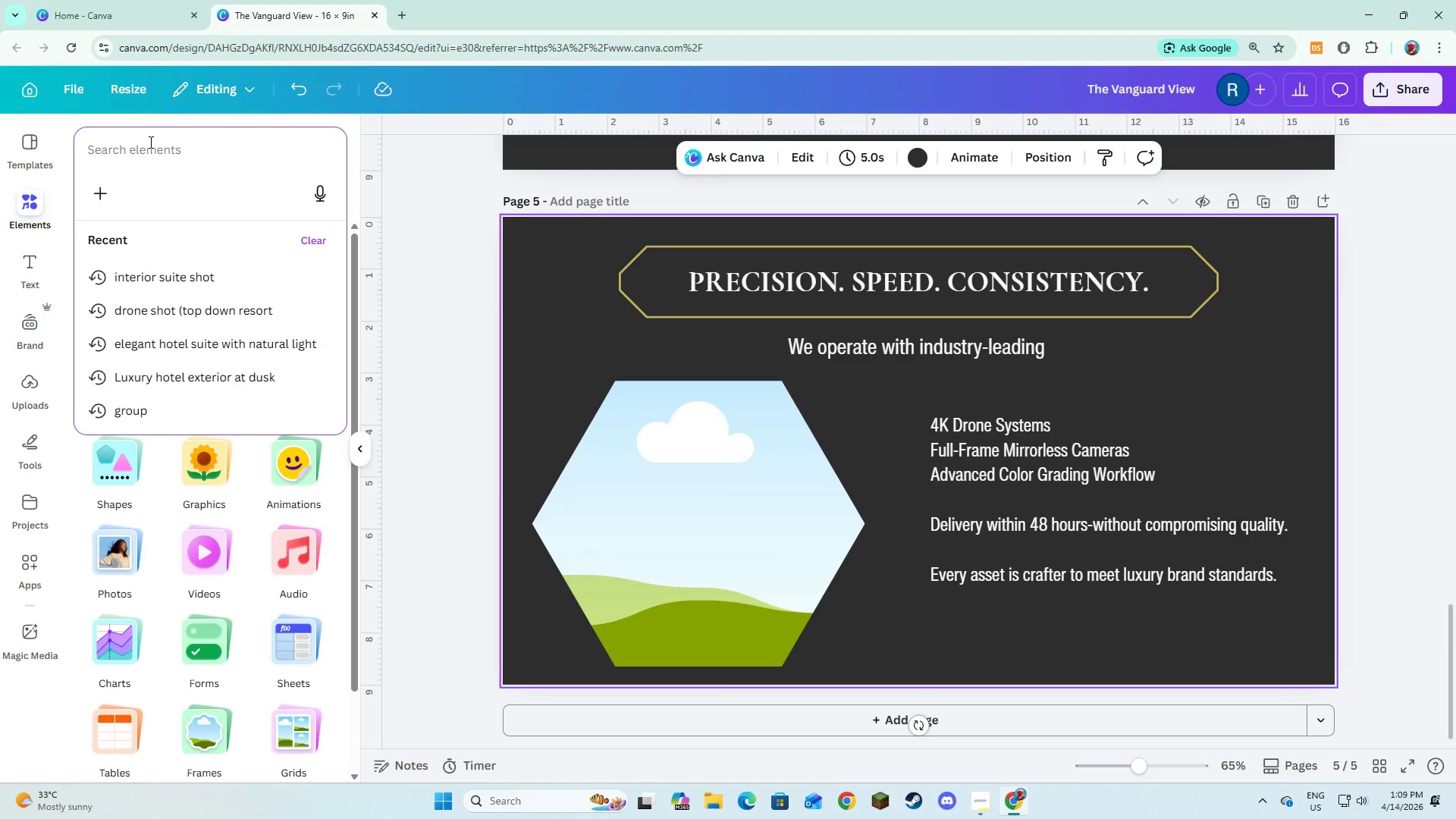 
type(photographer in action,premium gear)
 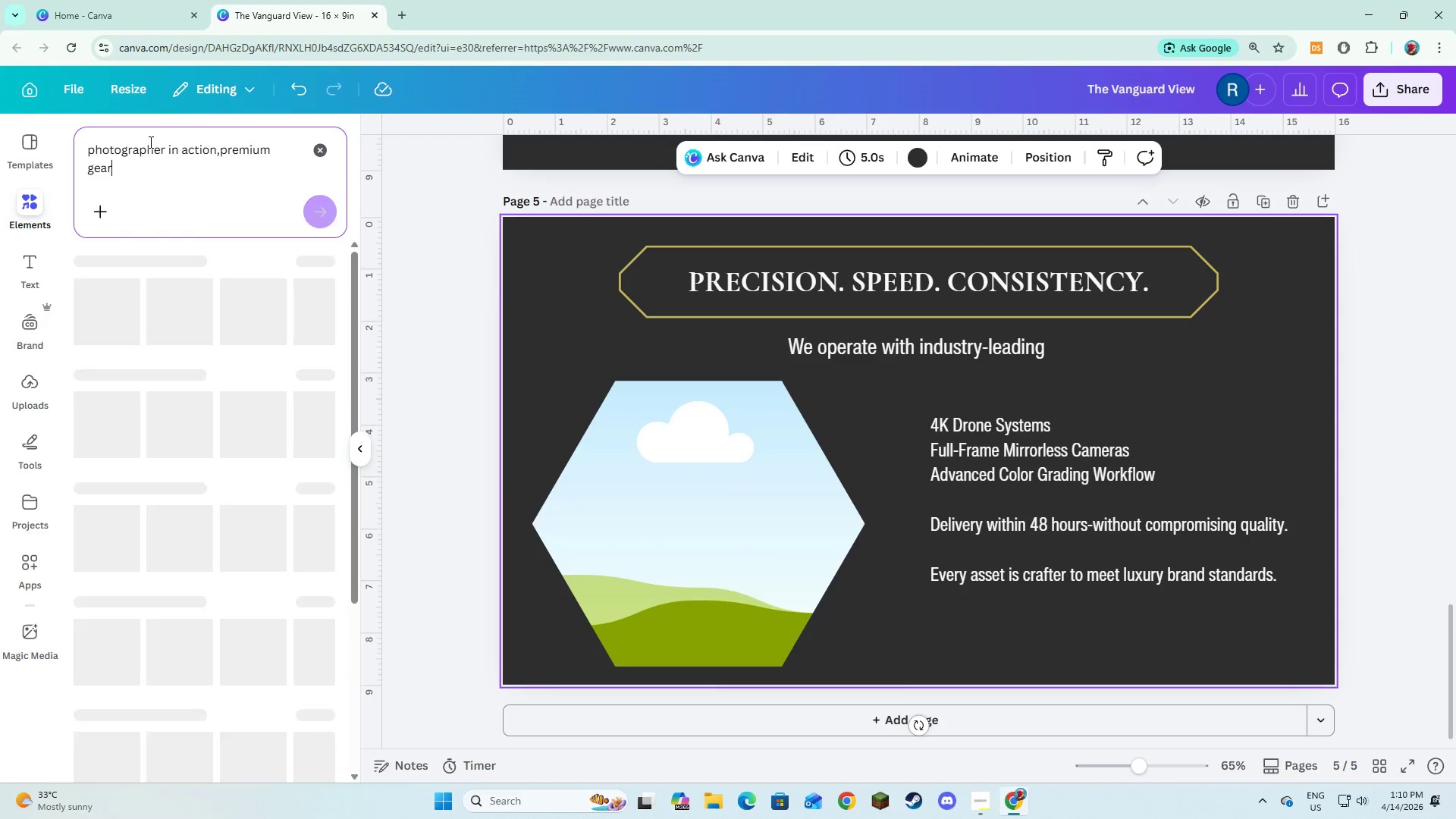 
key(Enter)
 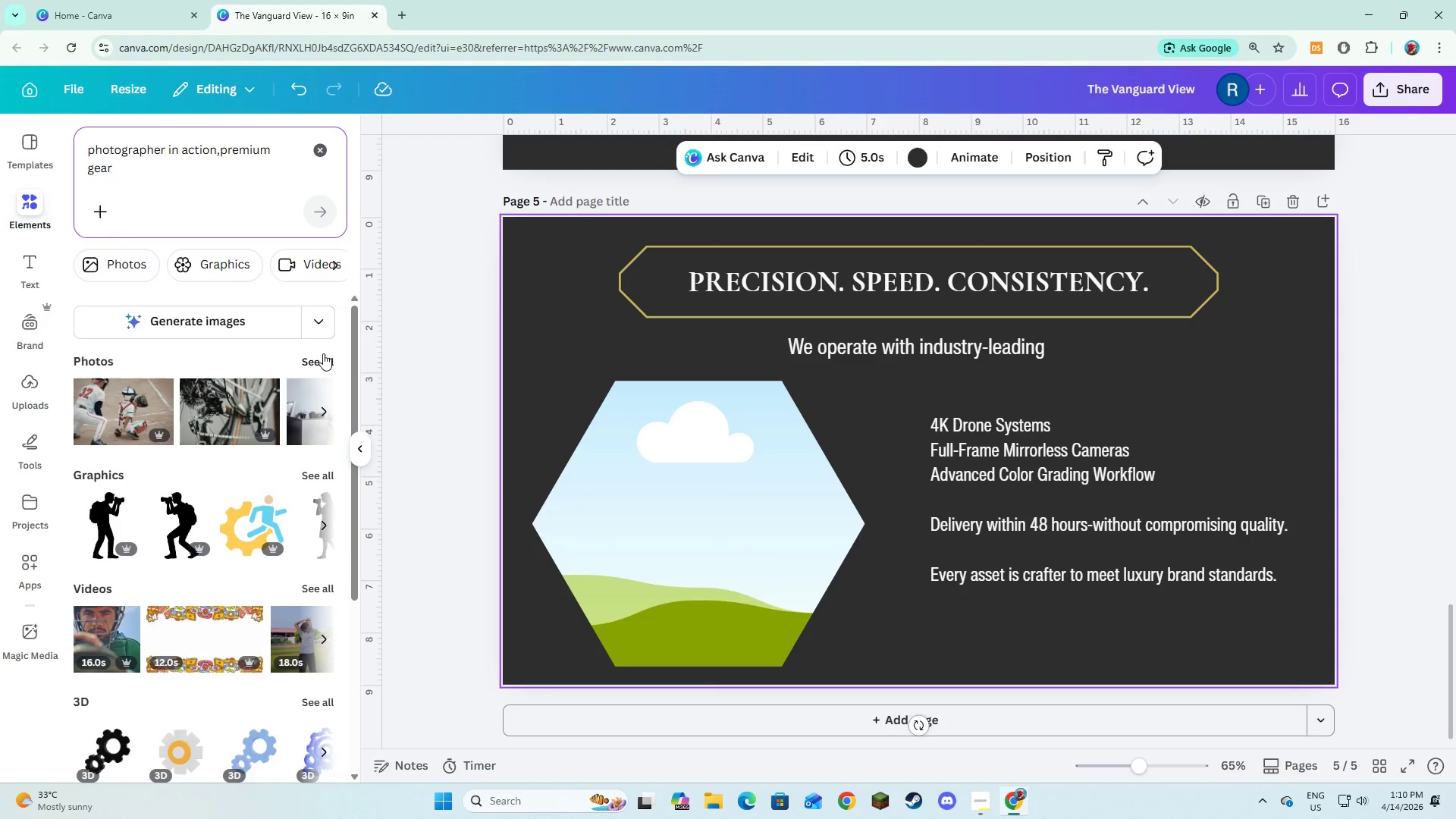 
left_click([322, 359])
 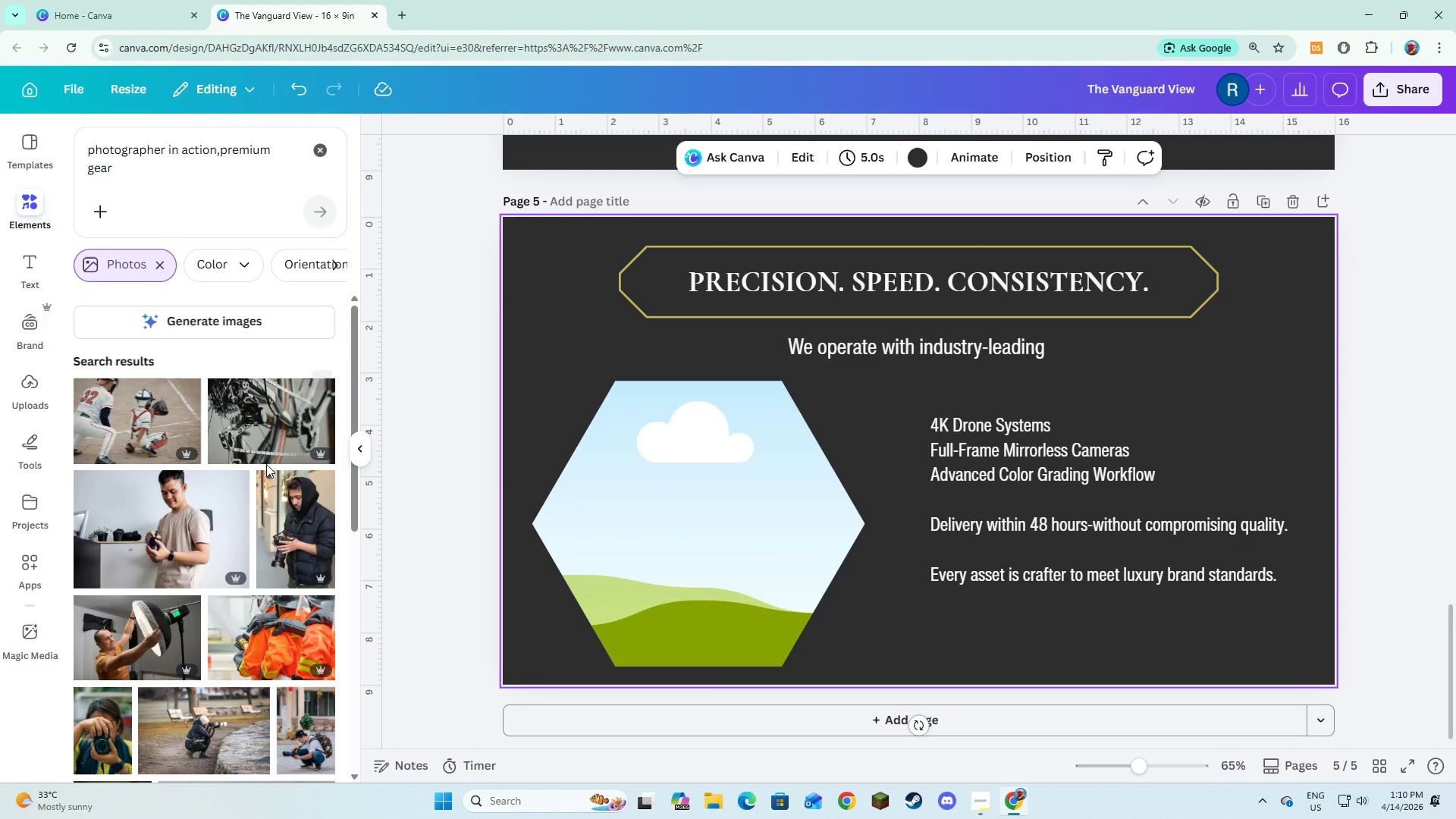 
scroll: coordinate [307, 558], scroll_direction: down, amount: 10.0
 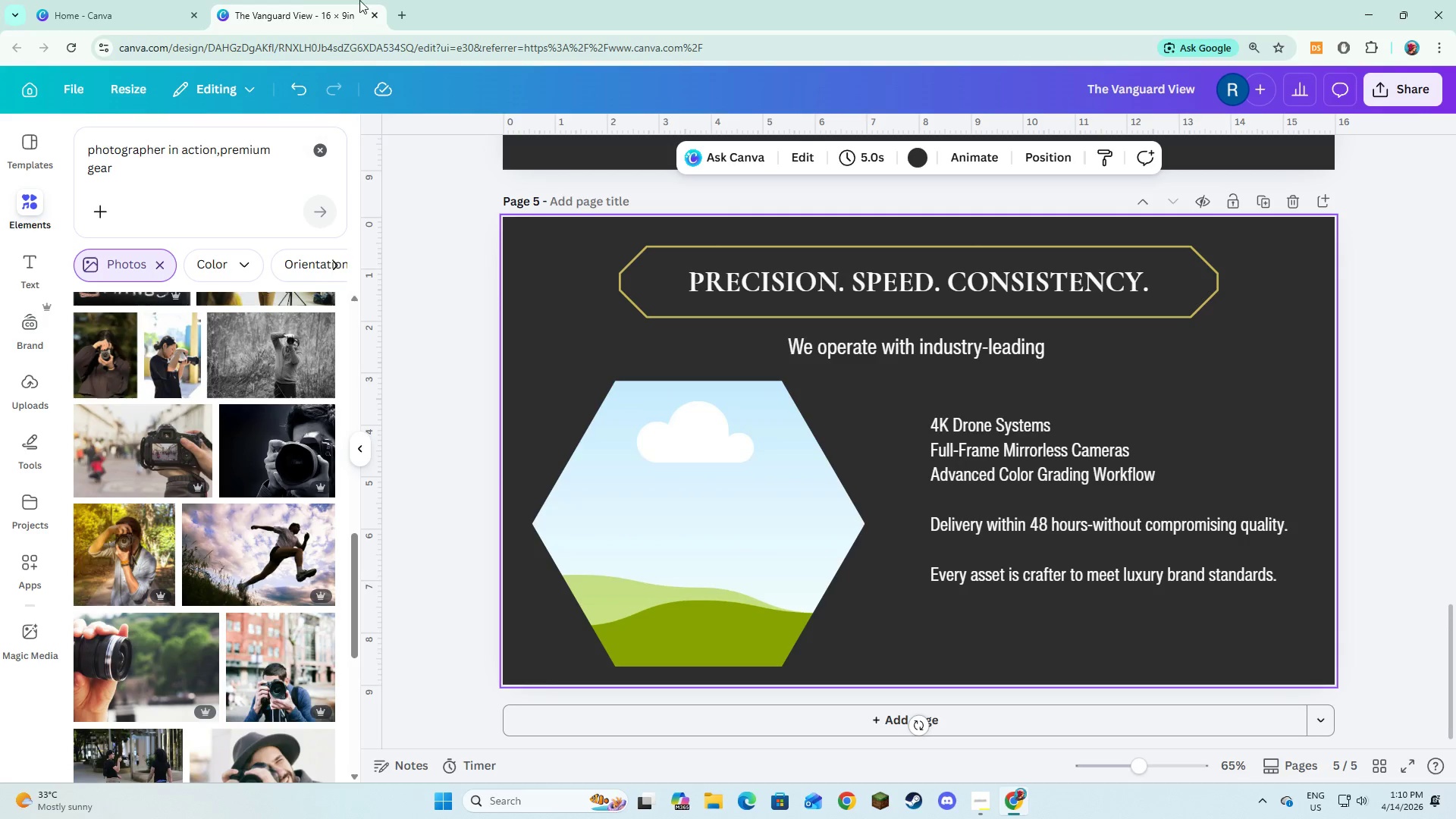 
wait(5.01)
 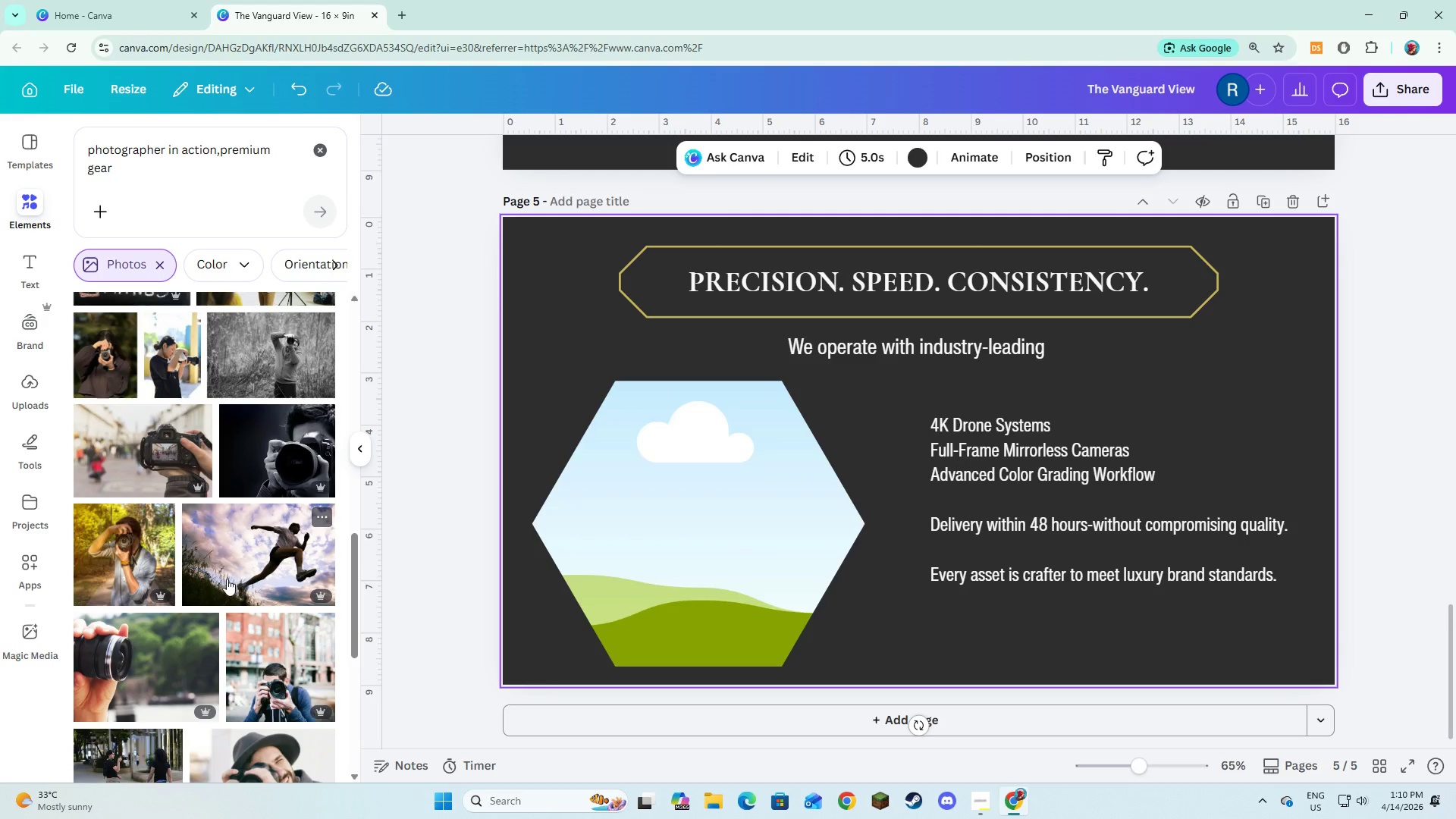 
double_click([389, 41])
 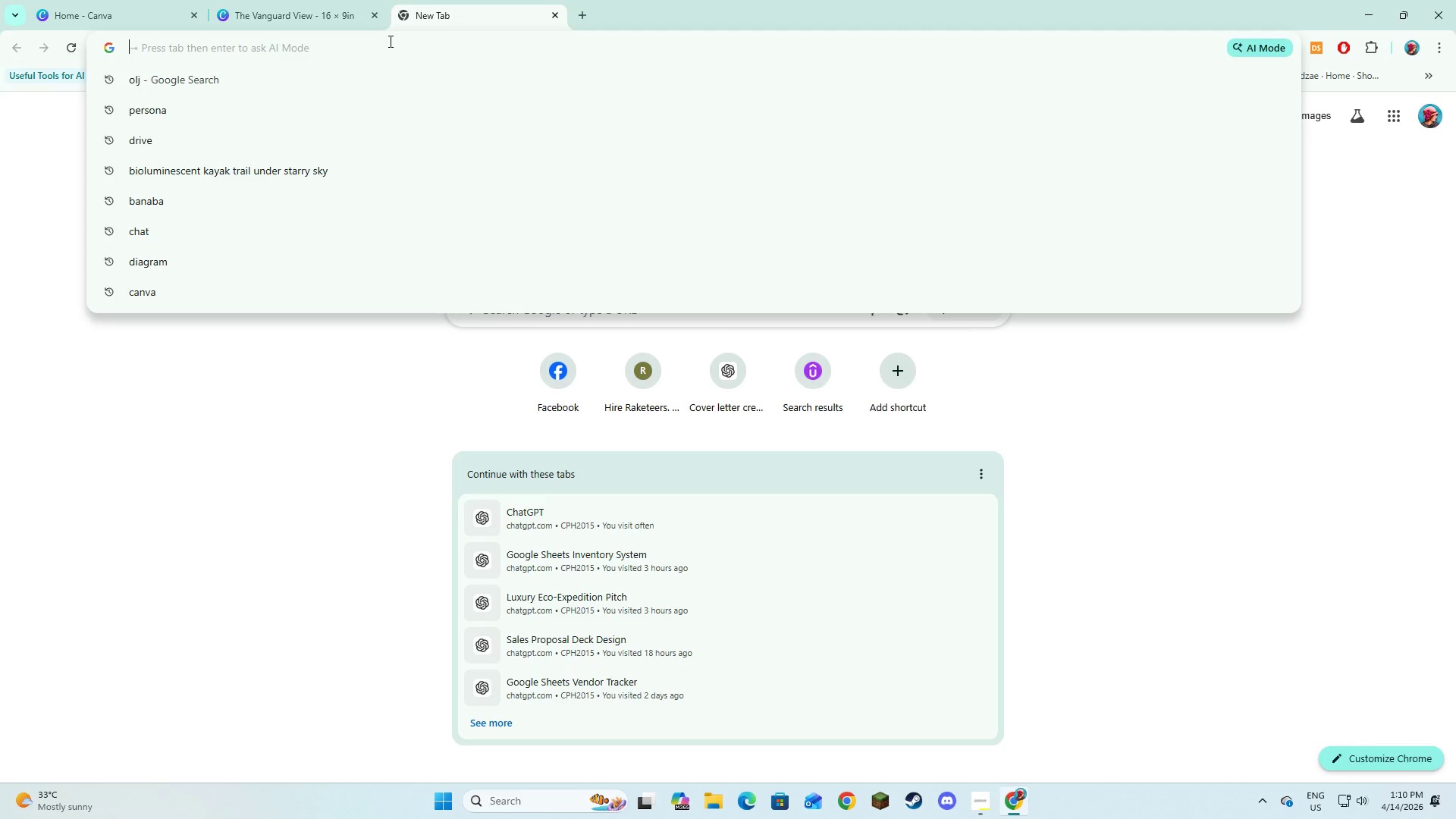 
type(premium gr)
key(Backspace)
type(ear of photographer)
 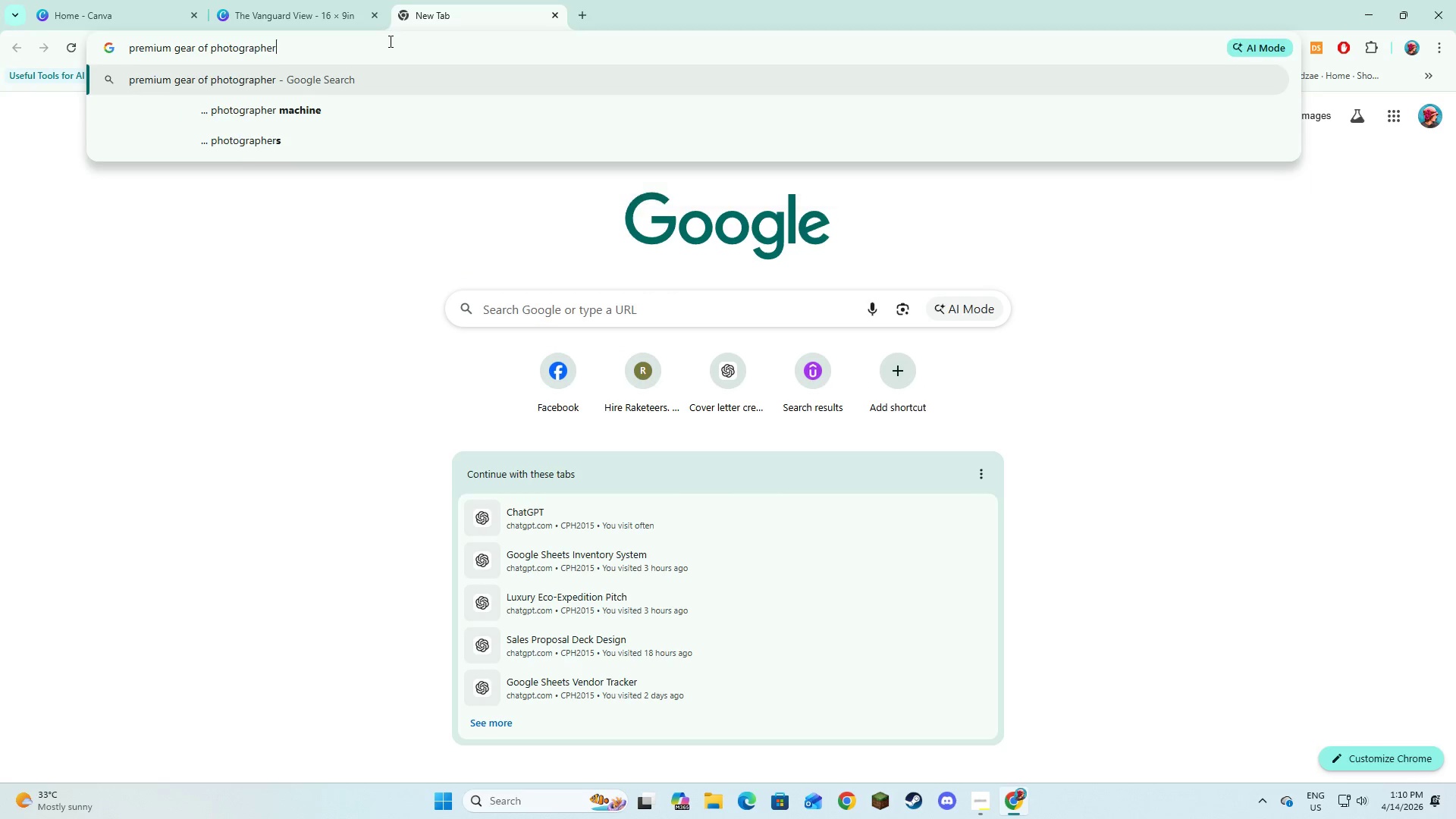 
key(Enter)
 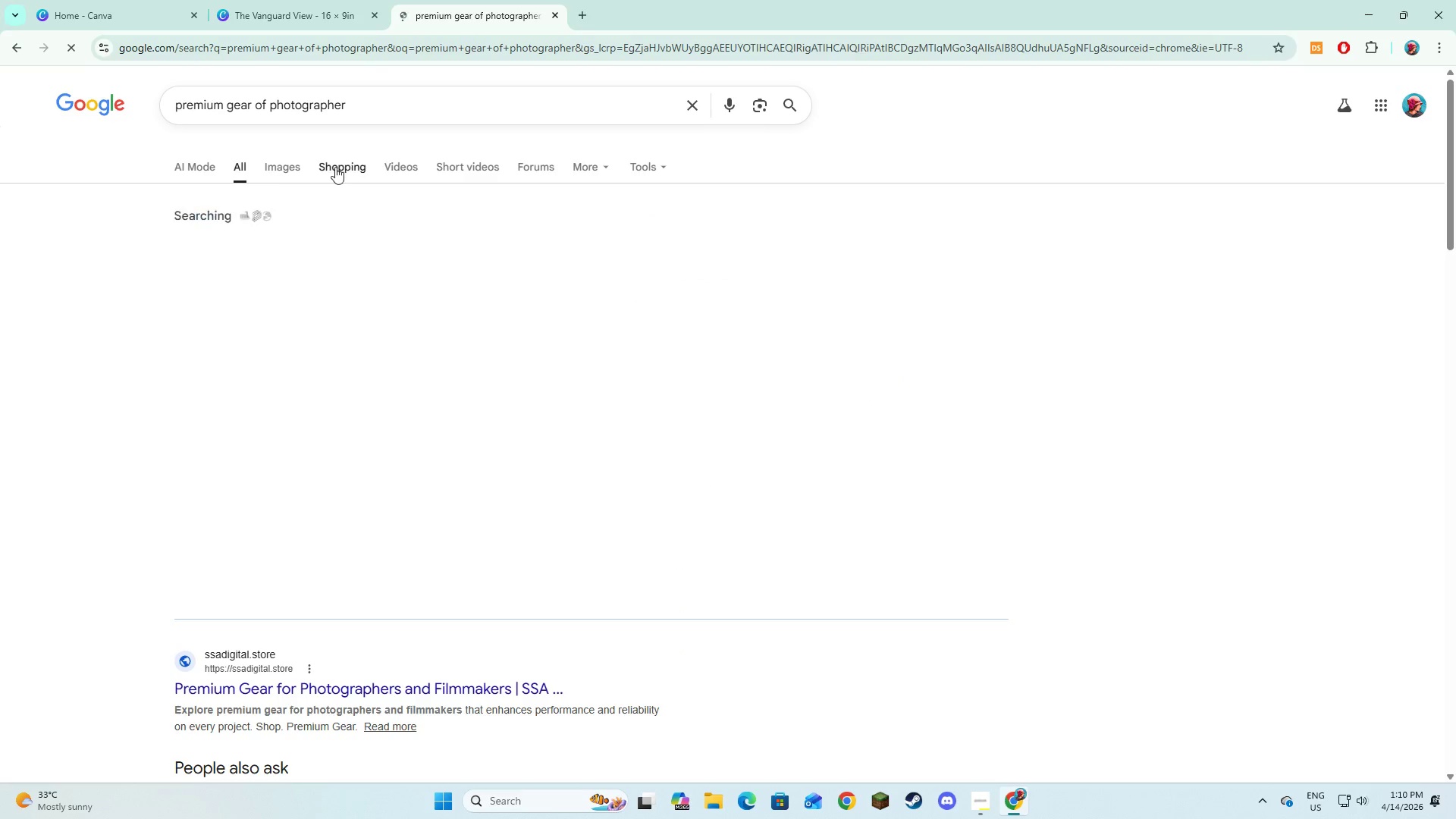 
left_click([303, 166])
 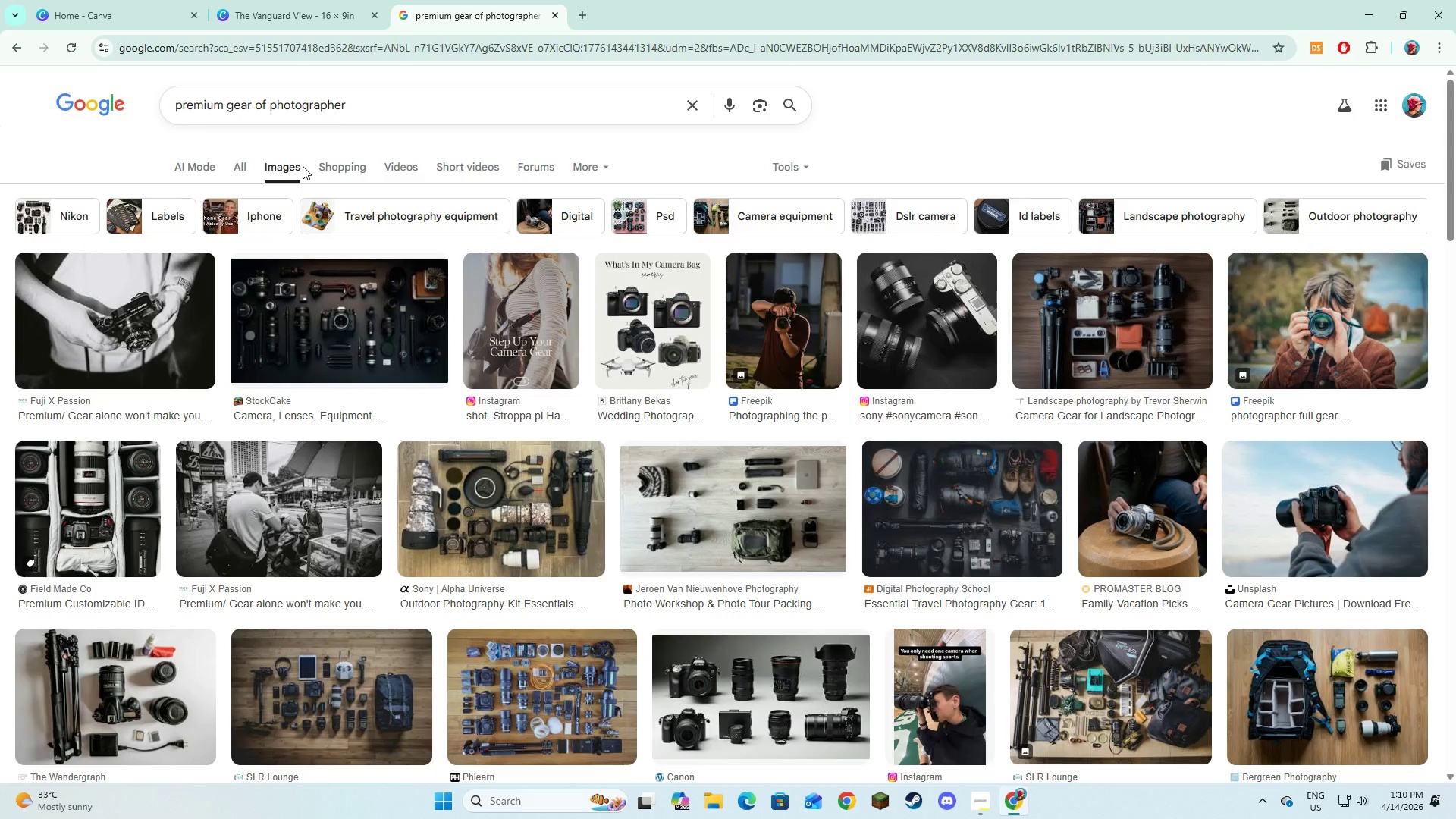 
left_click([275, 0])
 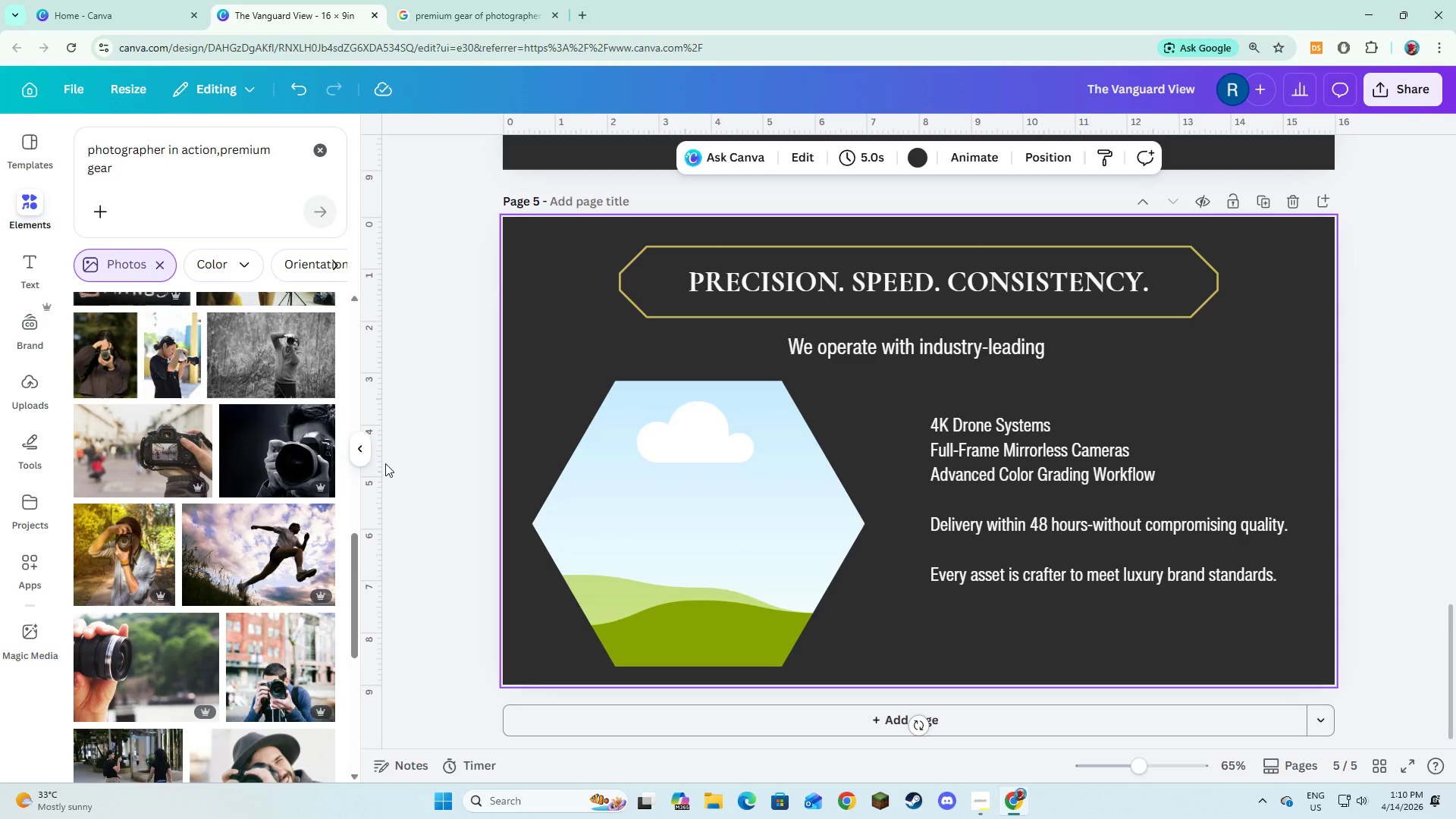 
scroll: coordinate [185, 568], scroll_direction: down, amount: 6.0
 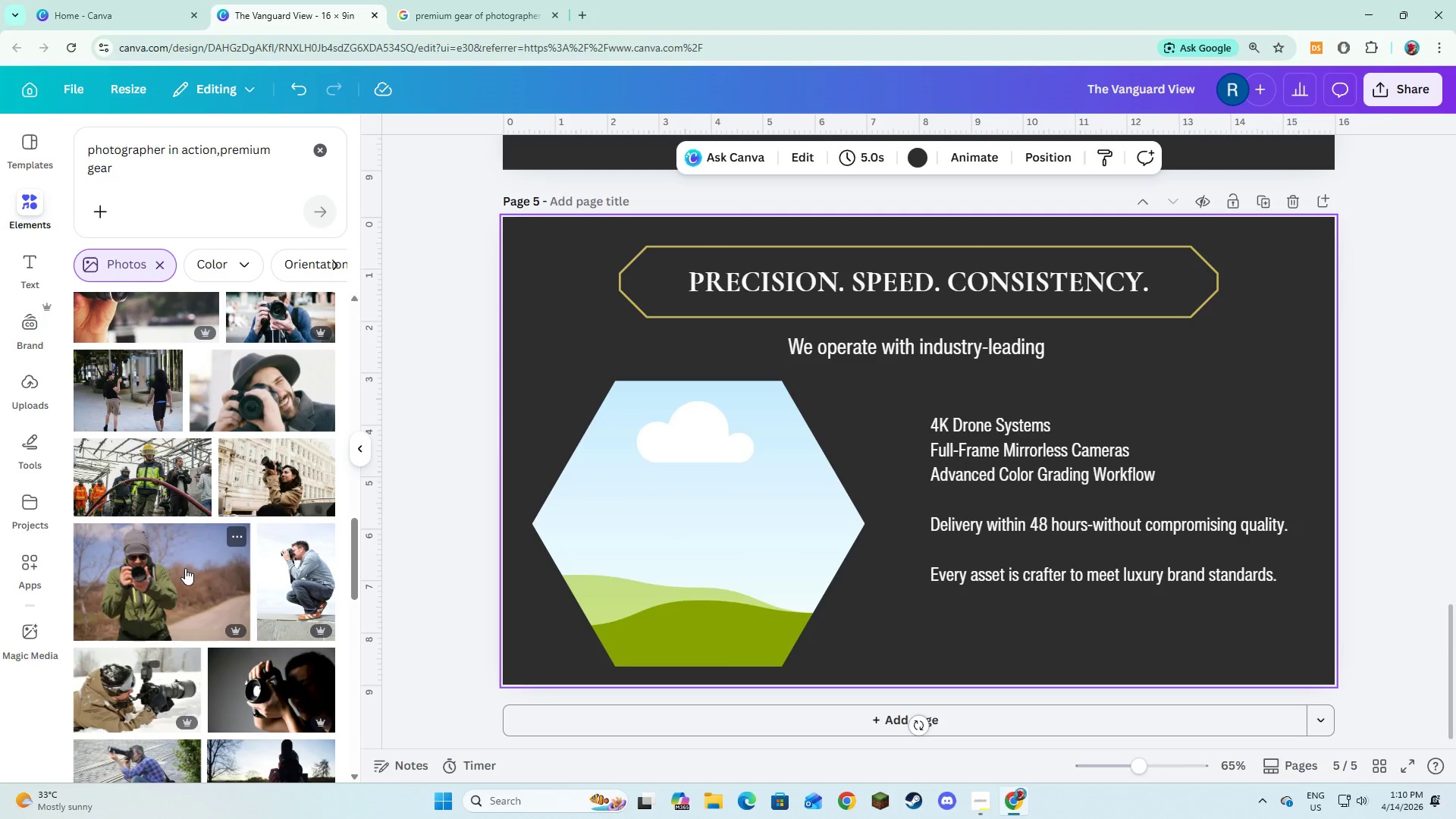 
left_click([277, 697])
 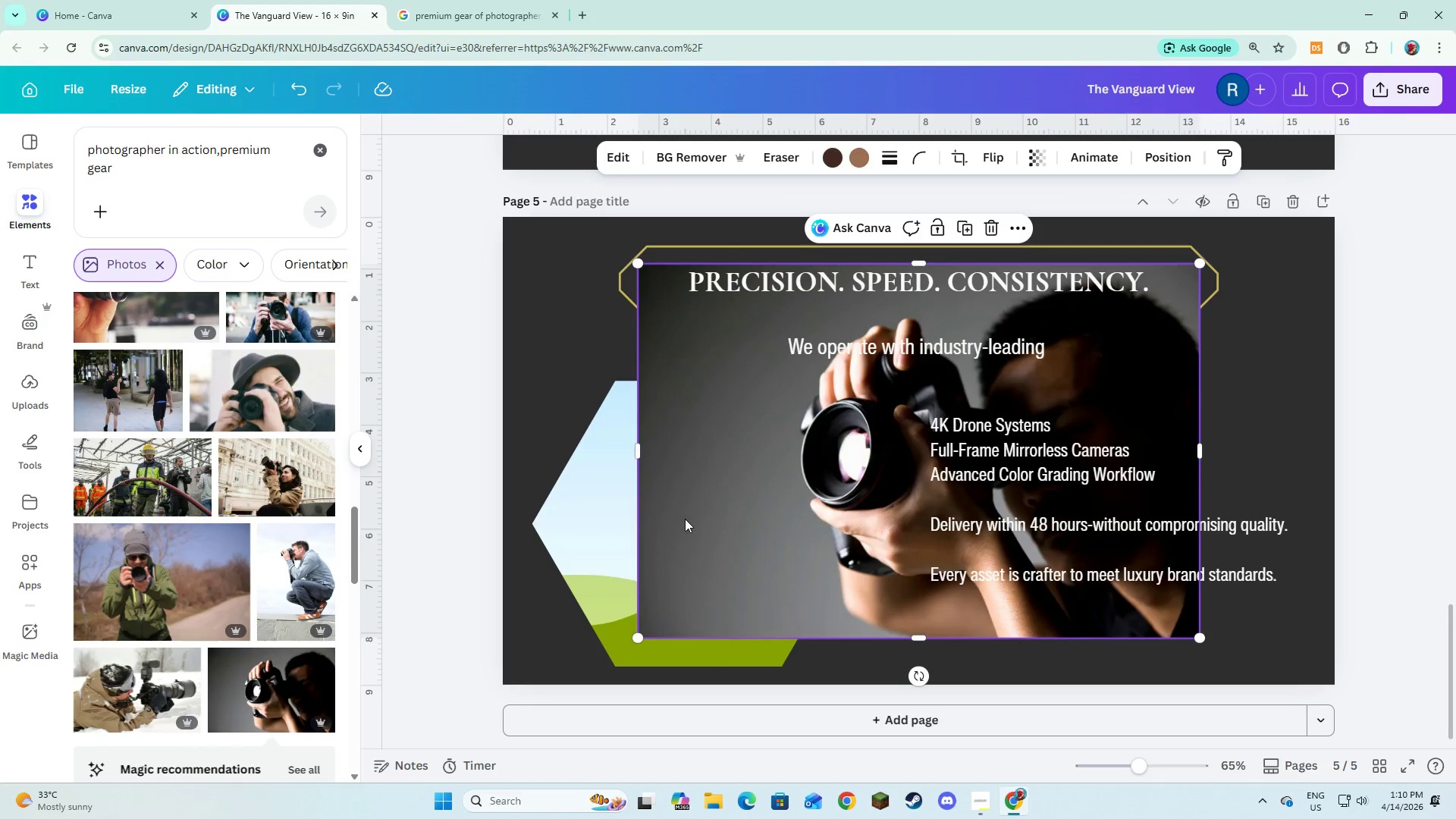 
left_click_drag(start_coordinate=[685, 519], to_coordinate=[620, 553])
 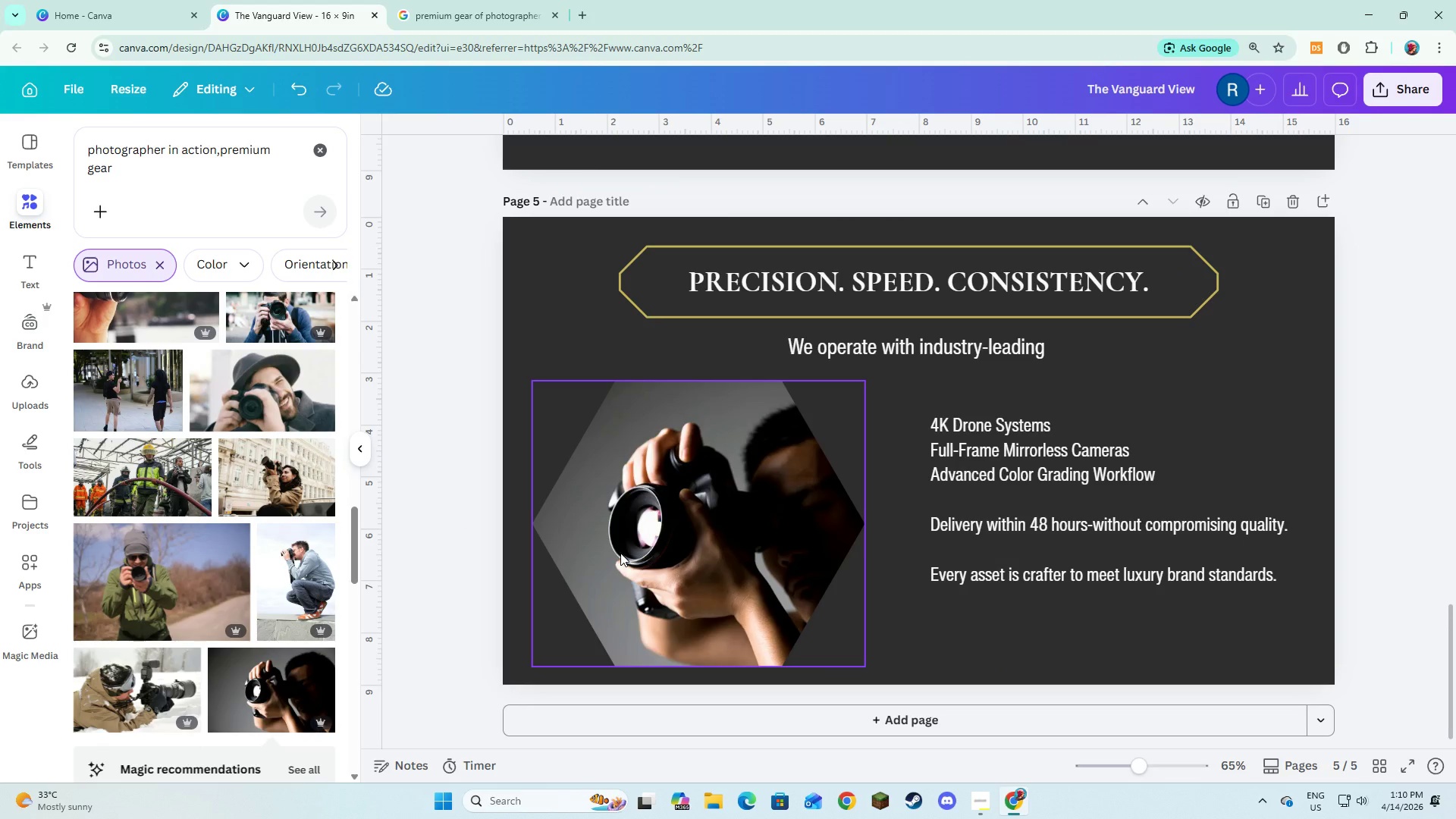 
left_click([620, 553])
 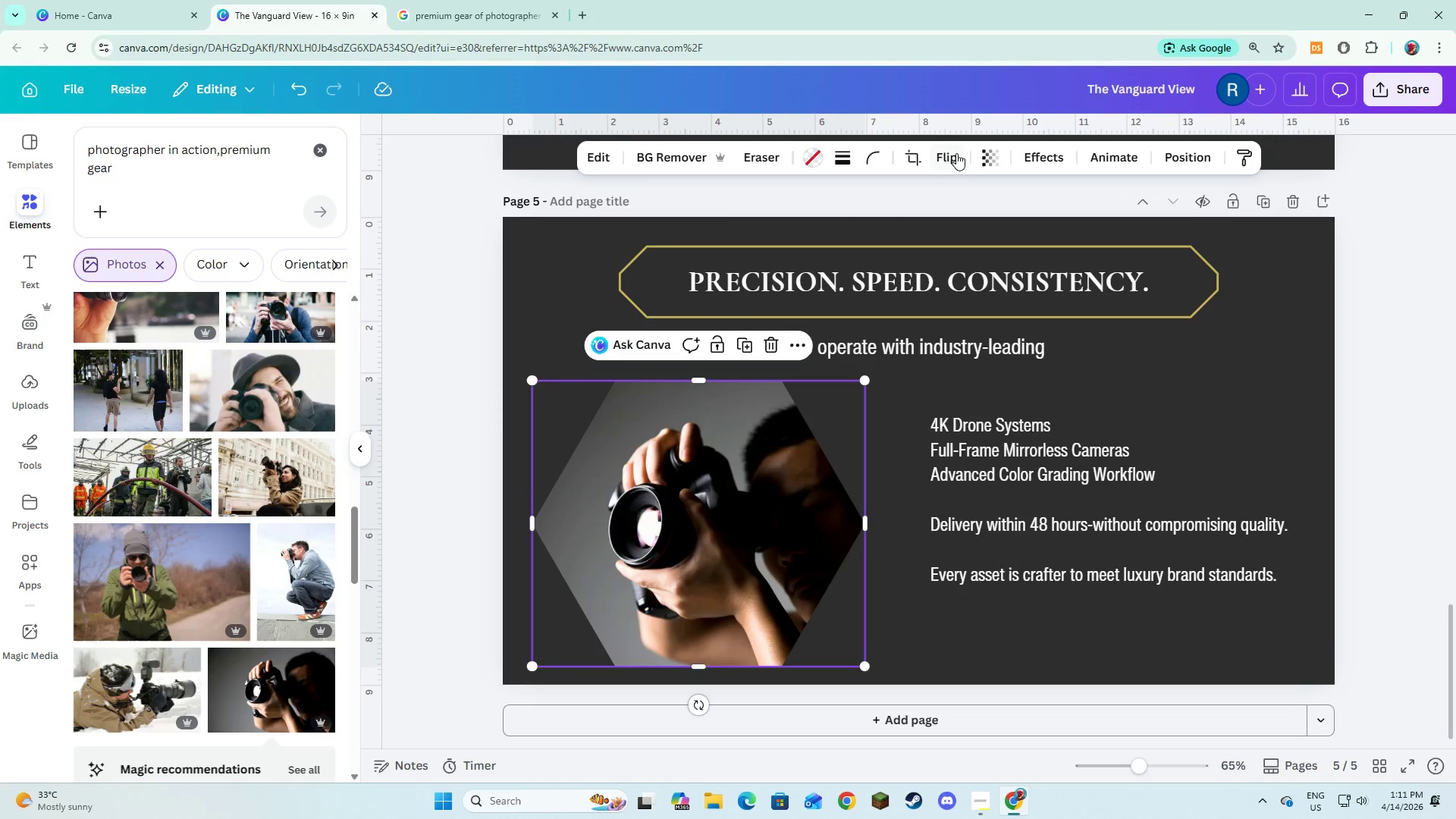 
left_click([958, 152])
 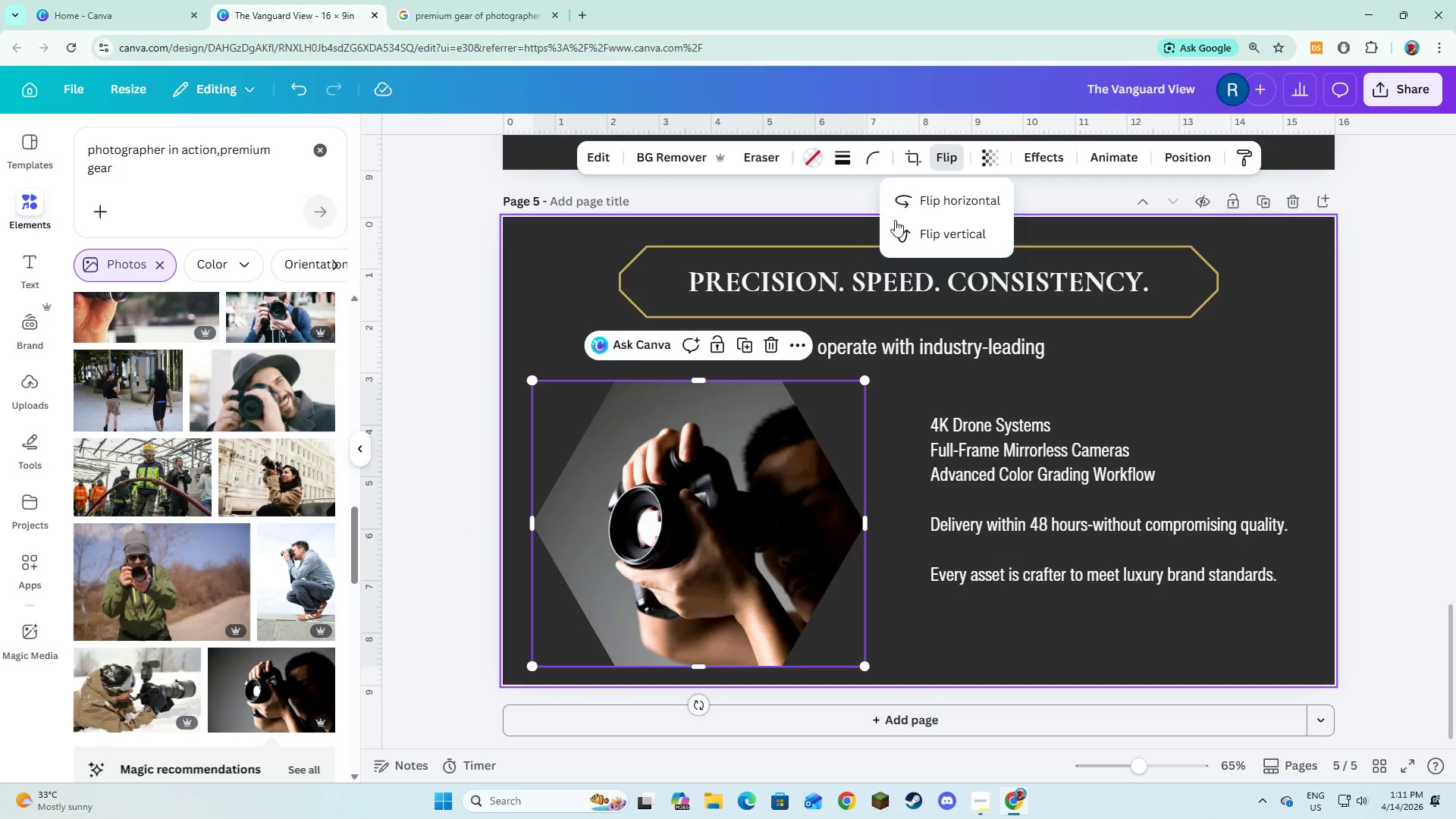 
left_click([905, 210])
 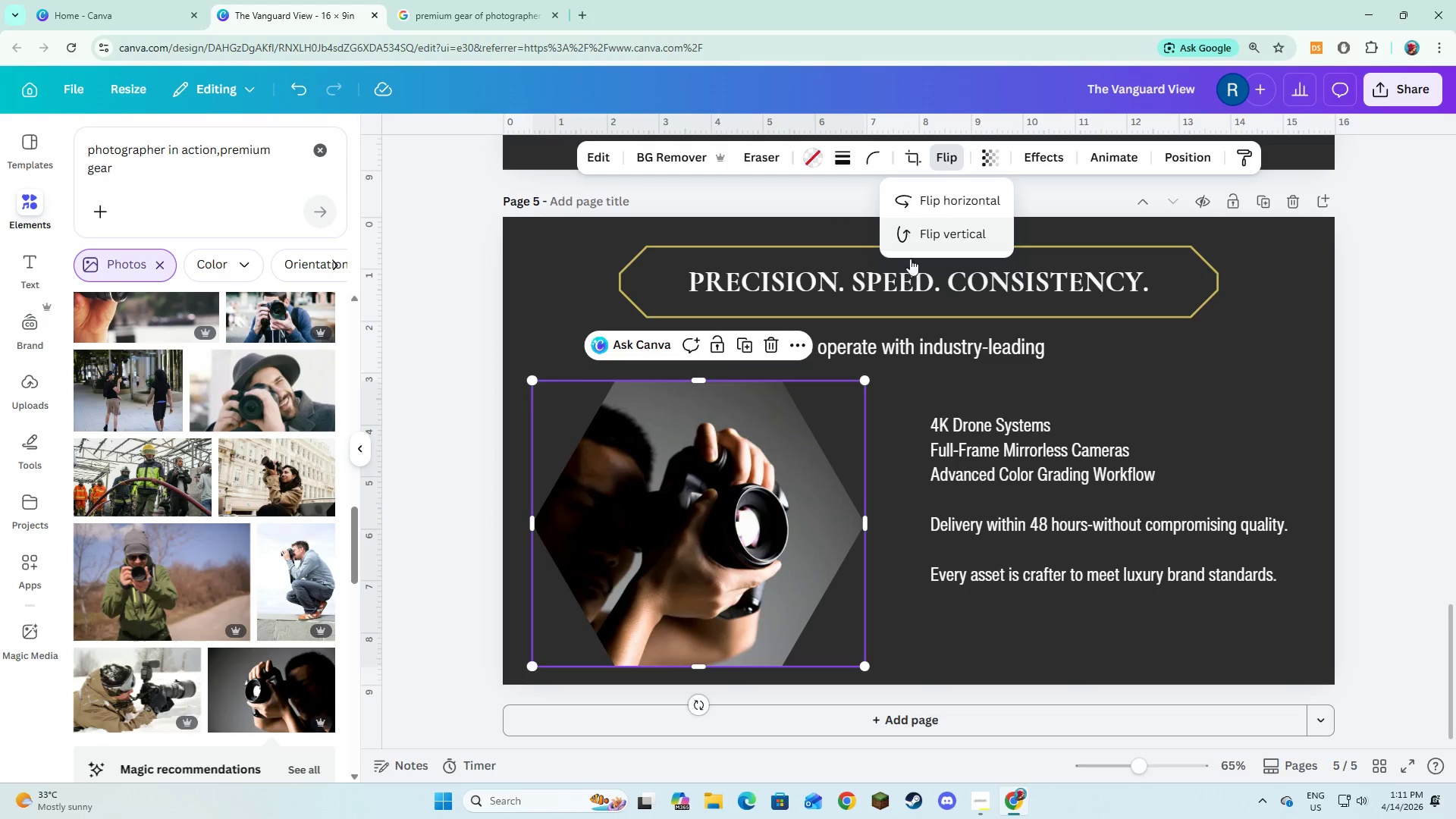 
left_click([965, 610])